 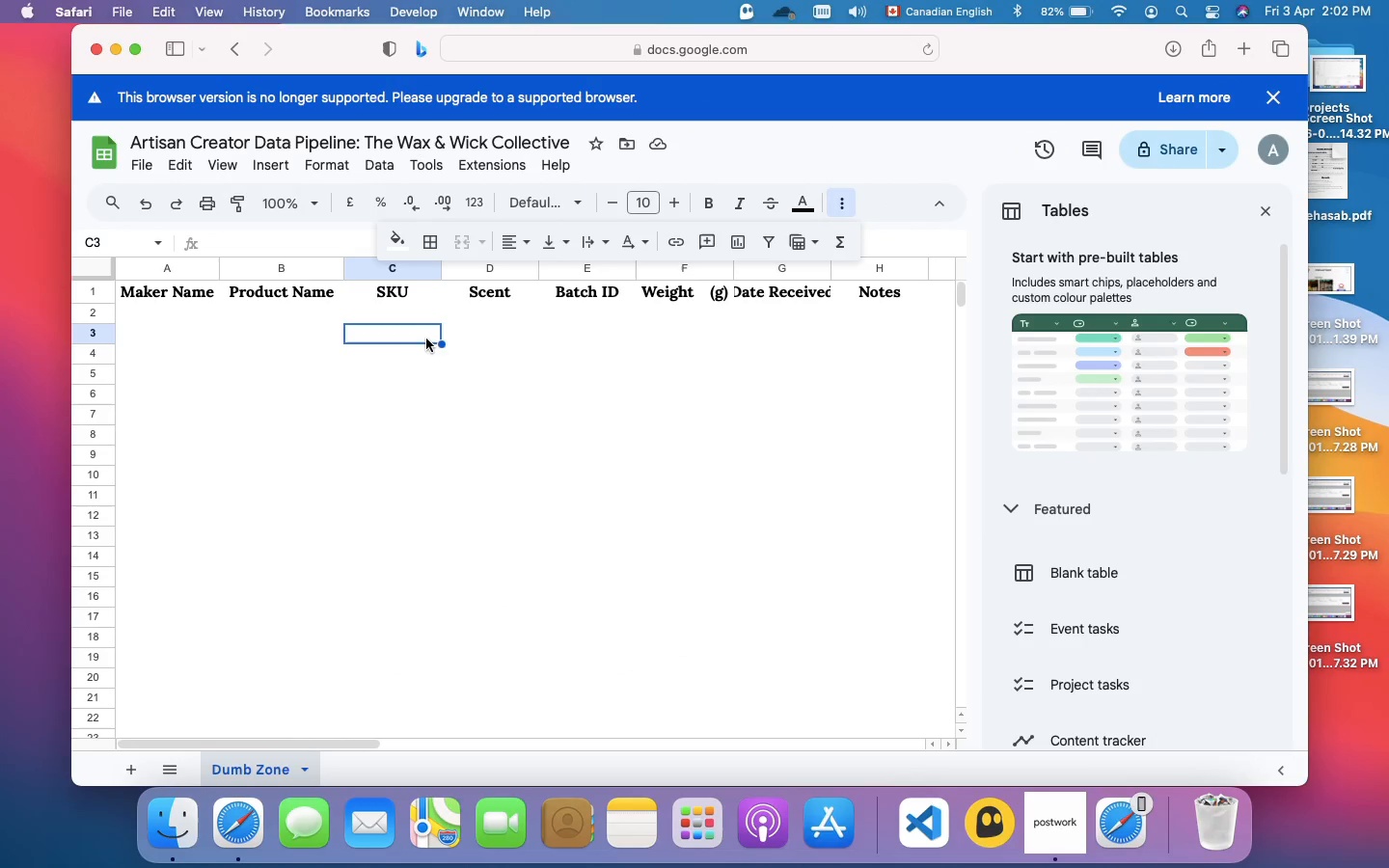 
left_click([357, 311])
 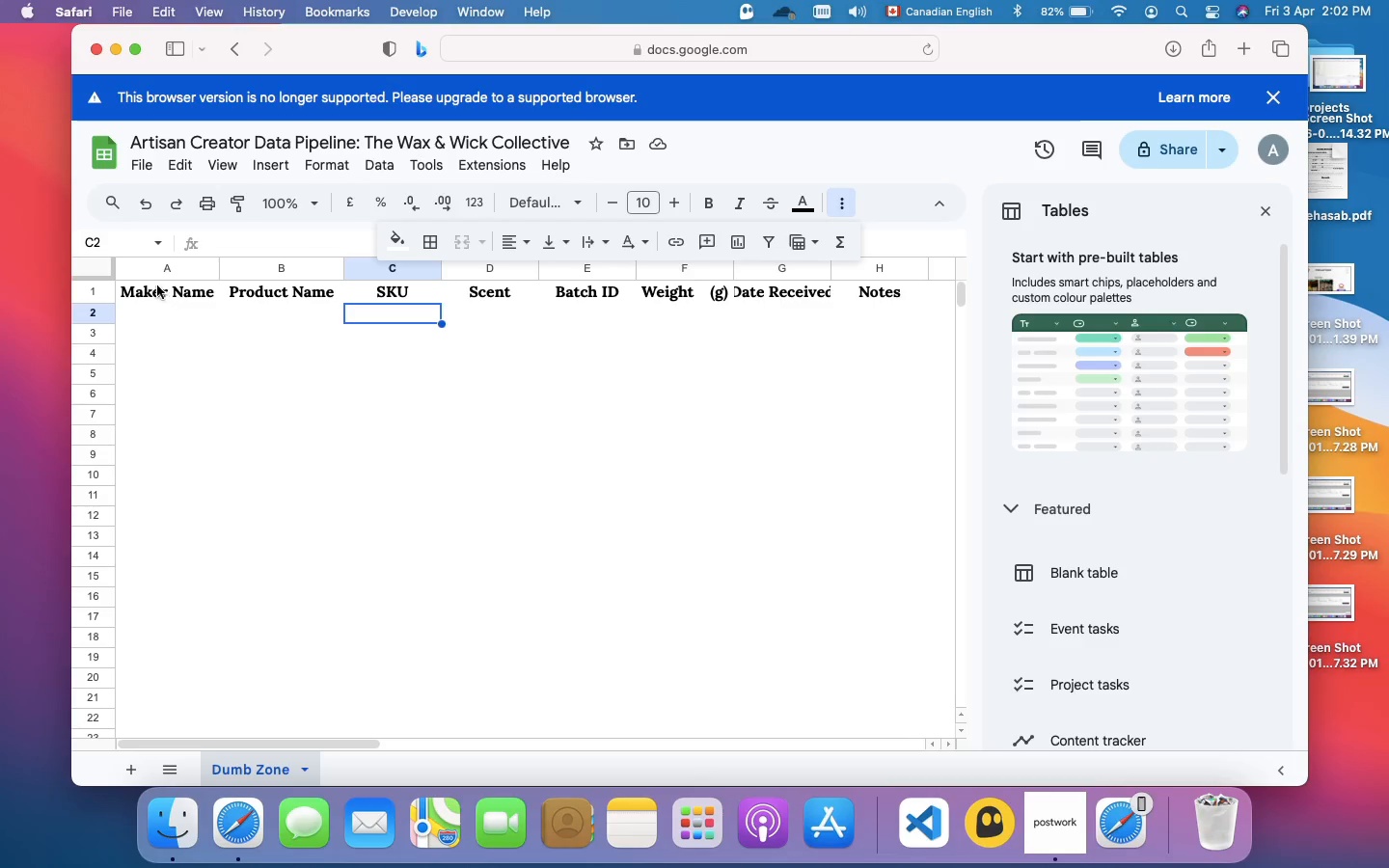 
wait(6.32)
 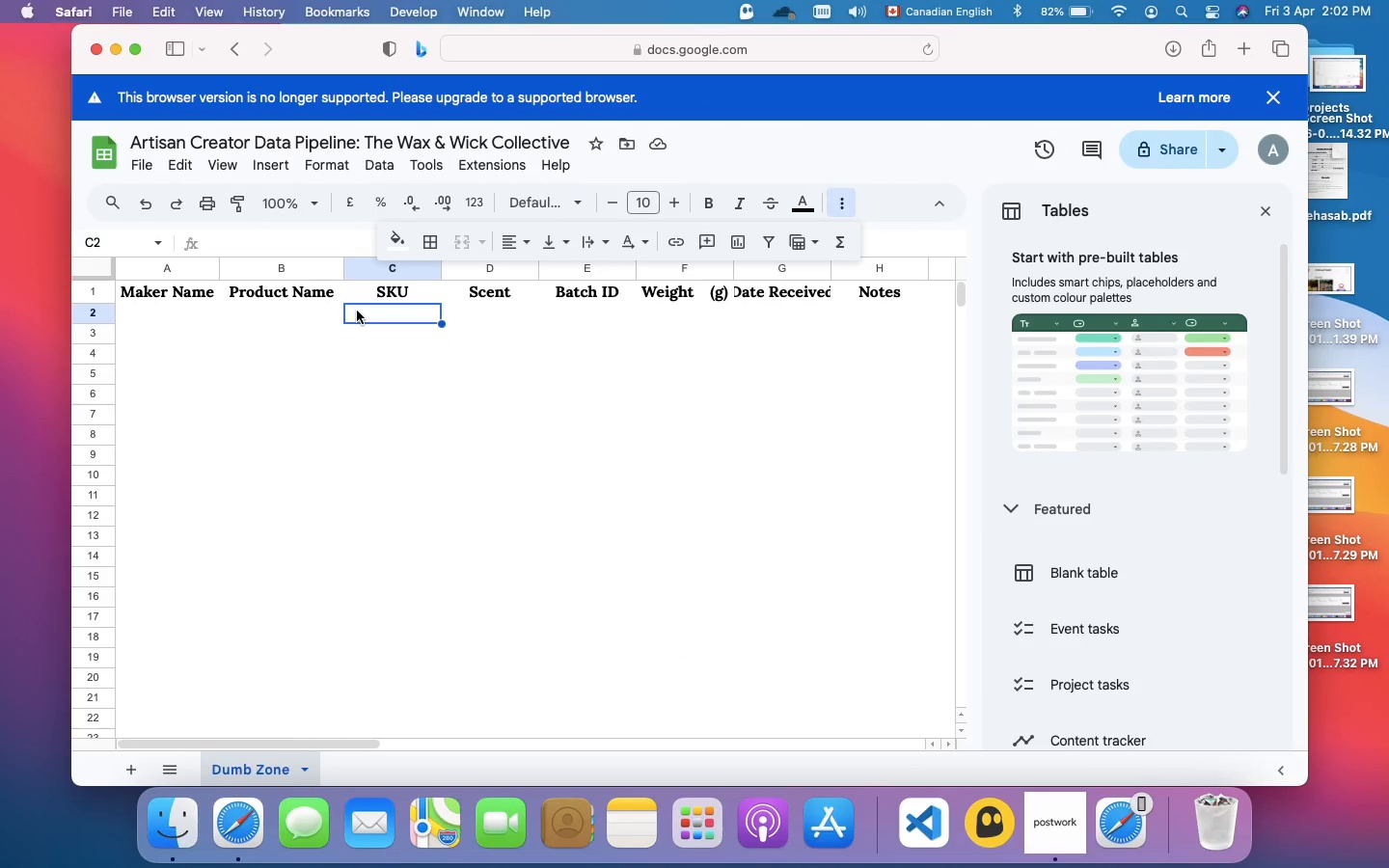 
left_click([105, 291])
 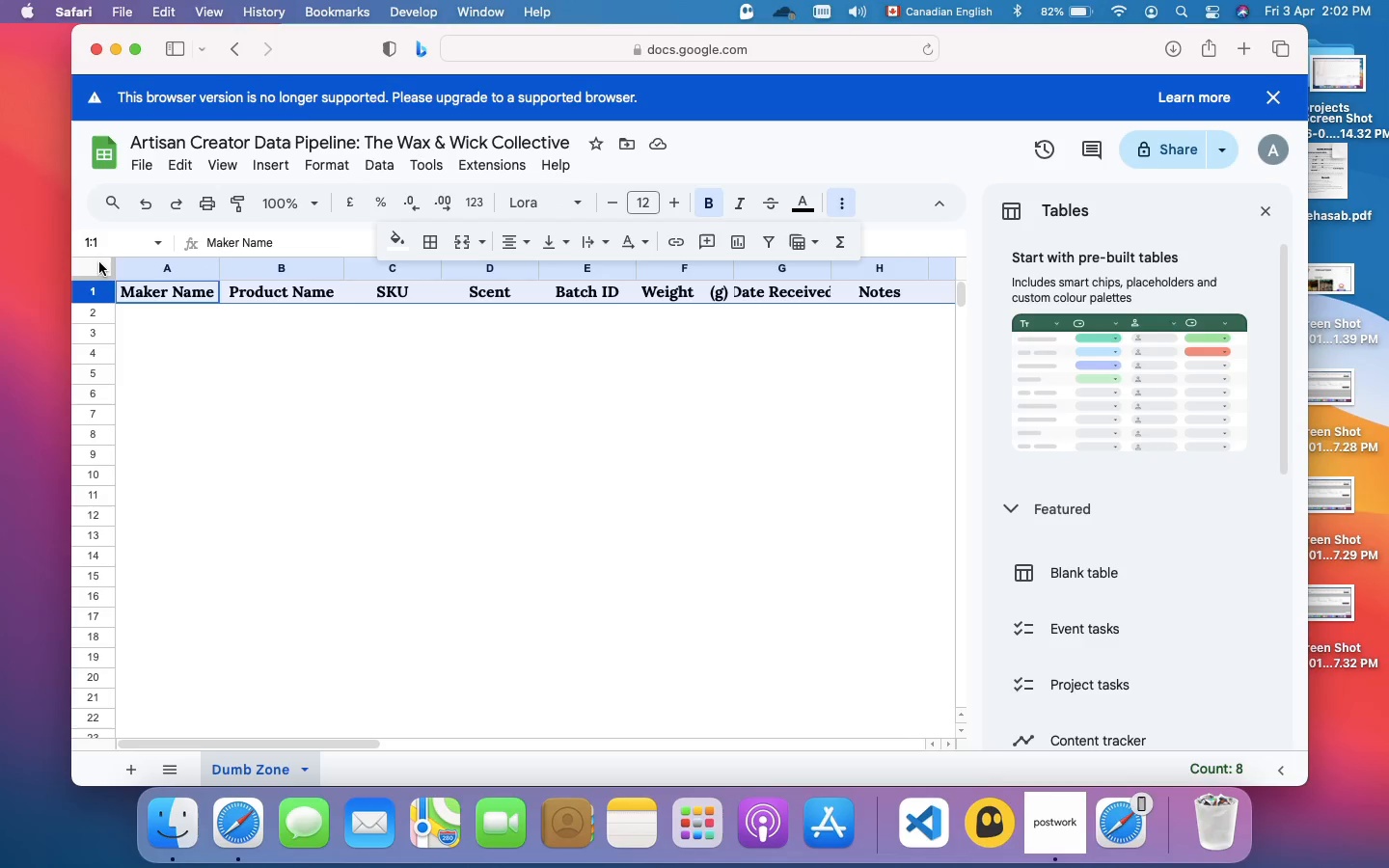 
wait(5.86)
 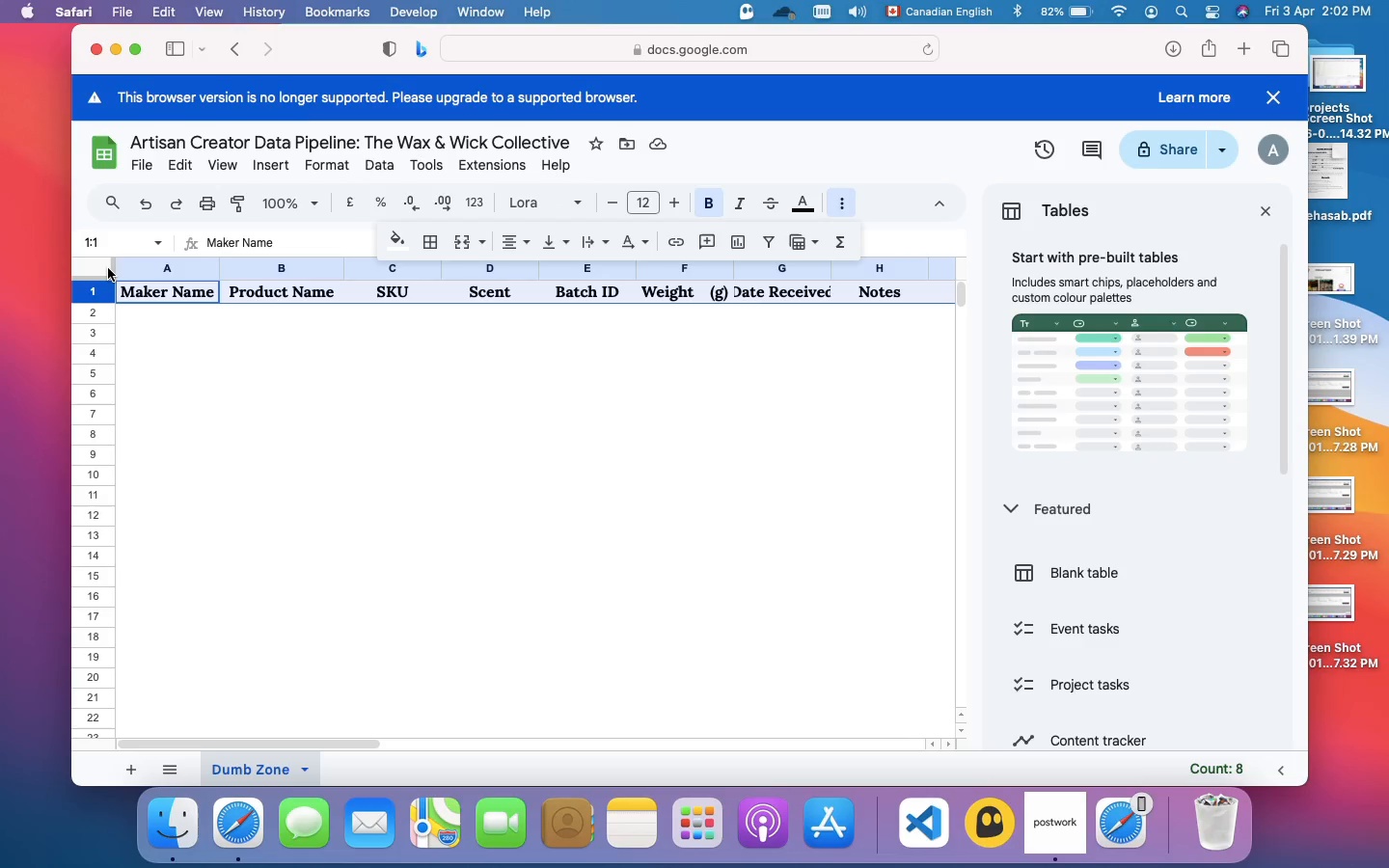 
left_click_drag(start_coordinate=[104, 287], to_coordinate=[182, 334])
 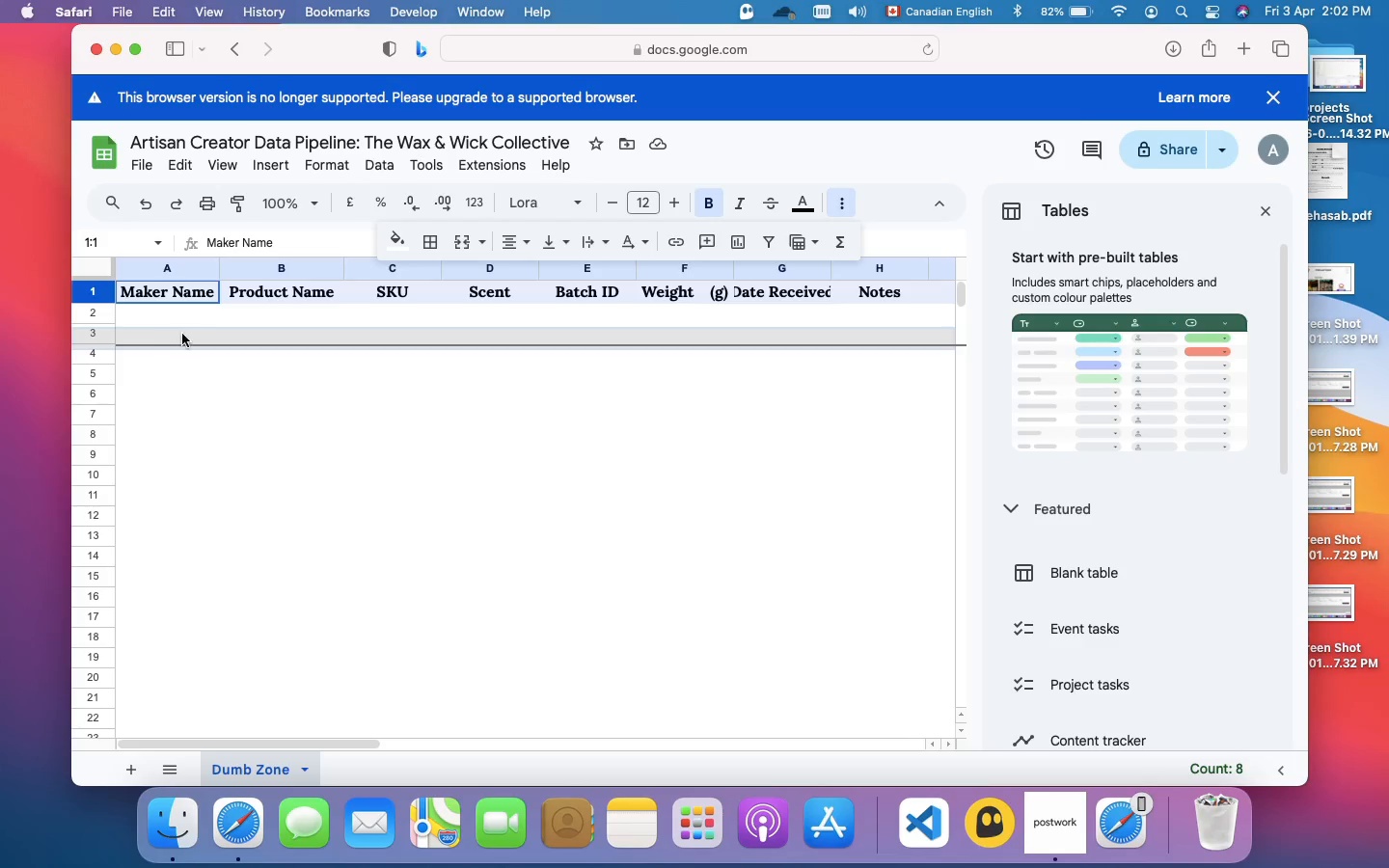 
key(Escape)
 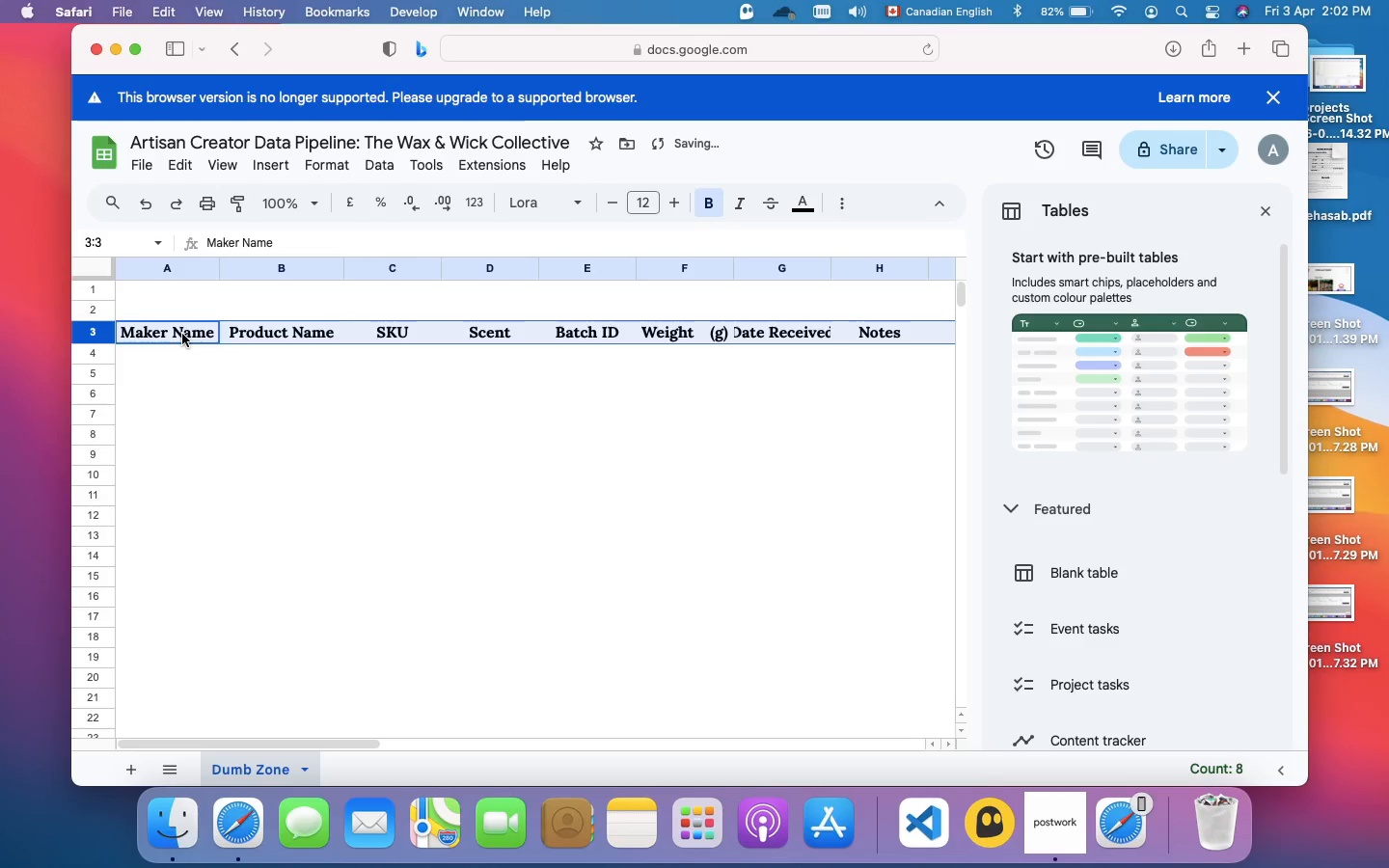 
key(Meta+Z)
 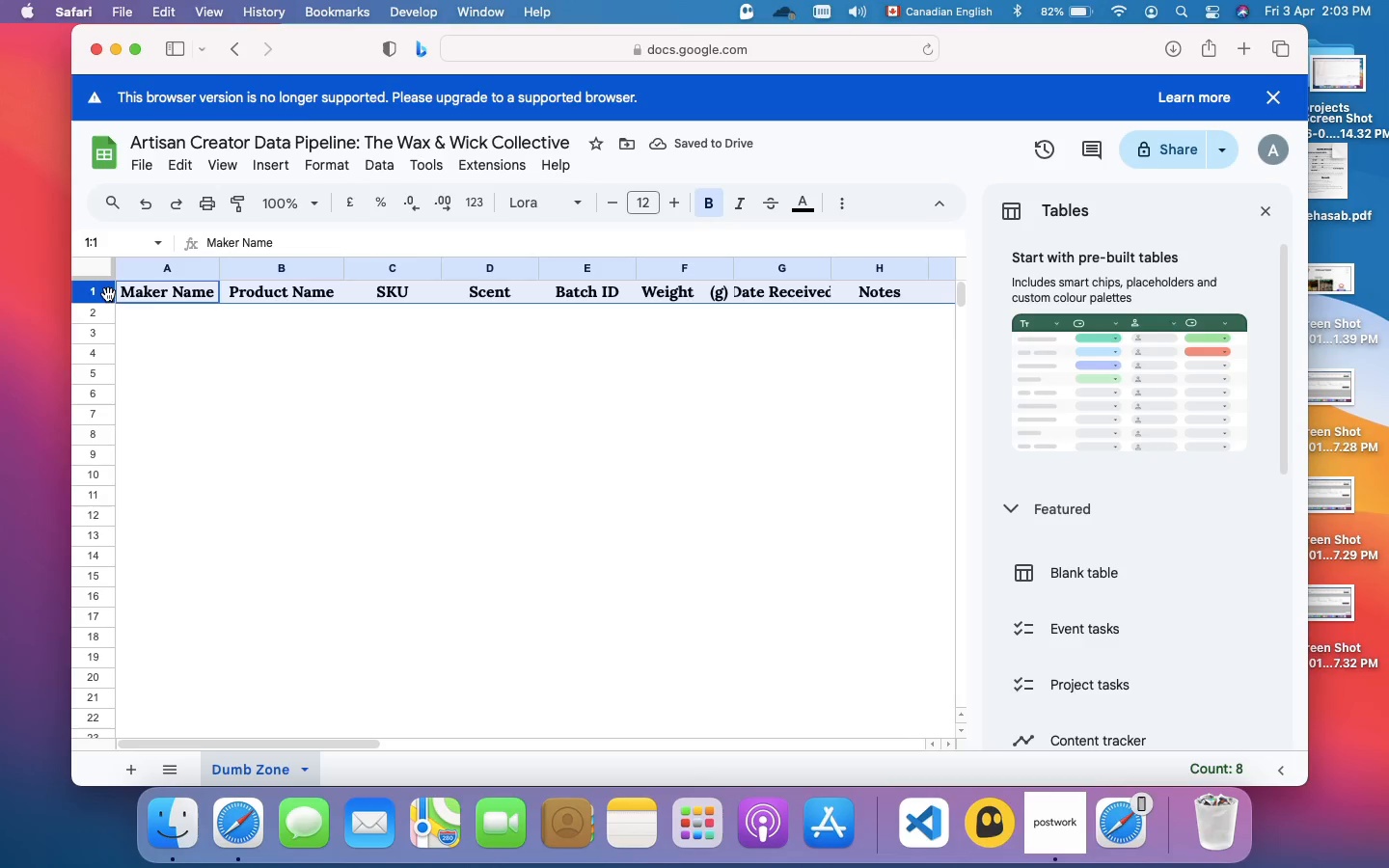 
left_click_drag(start_coordinate=[134, 288], to_coordinate=[901, 503])
 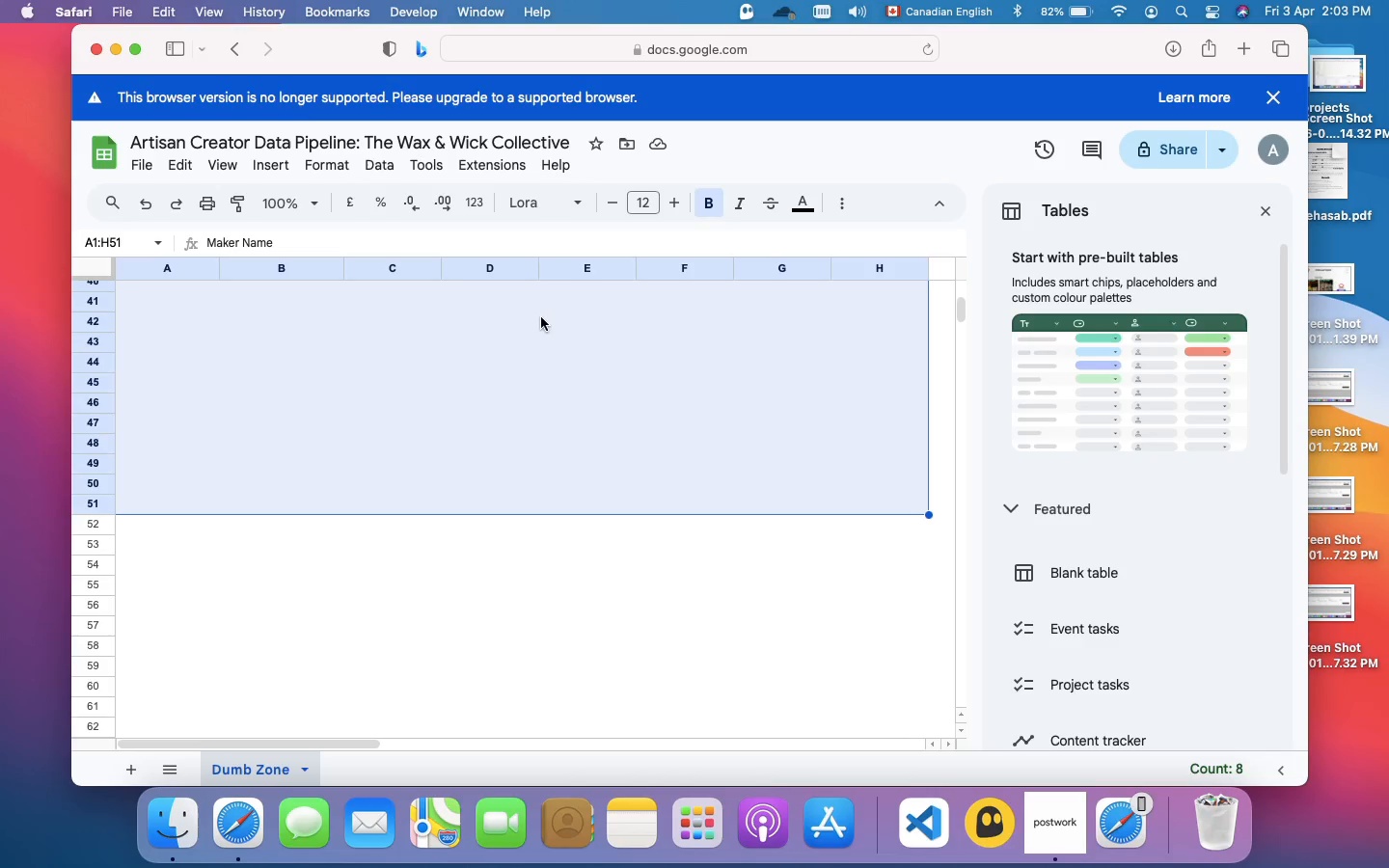 
left_click([319, 158])
 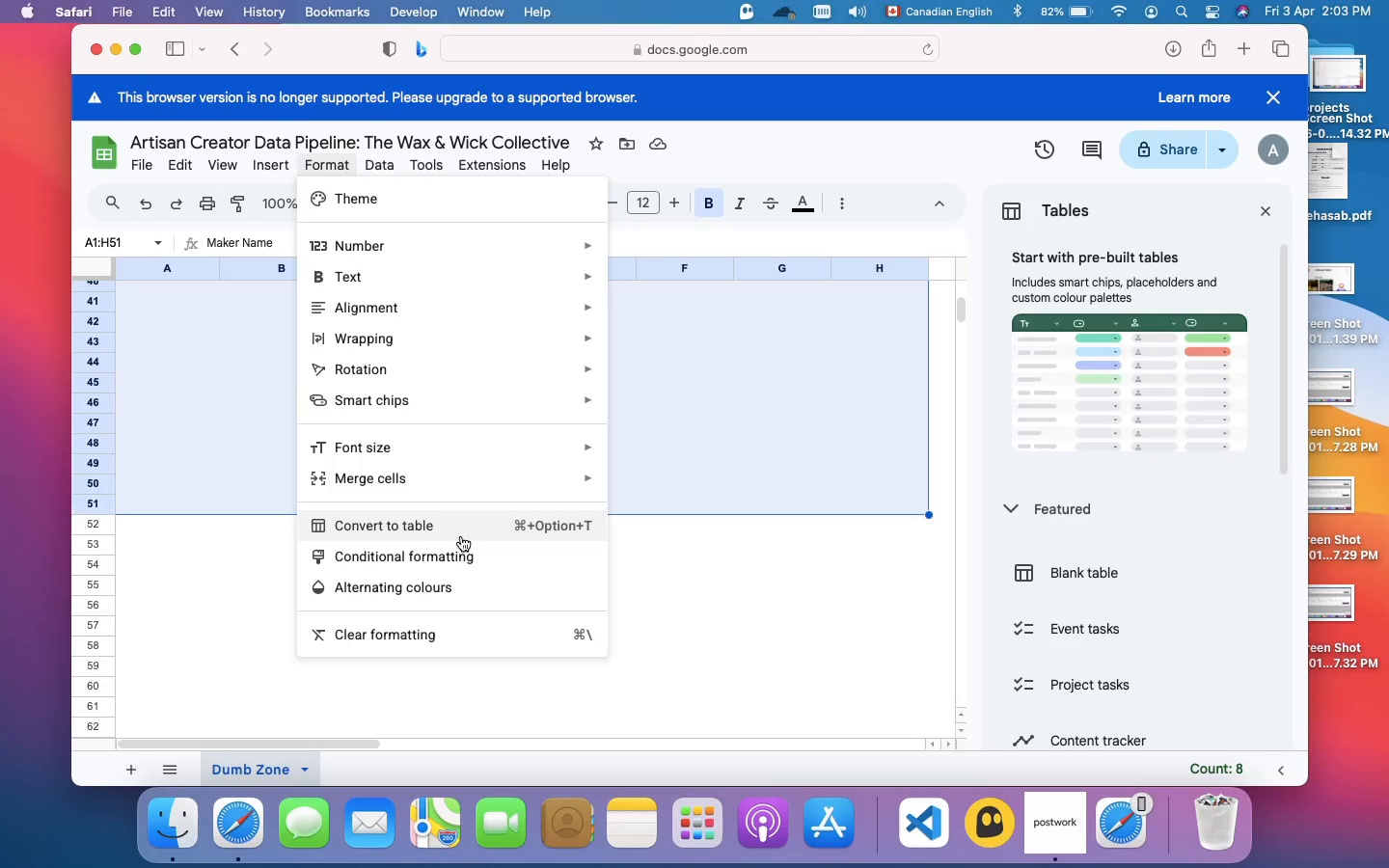 
wait(5.07)
 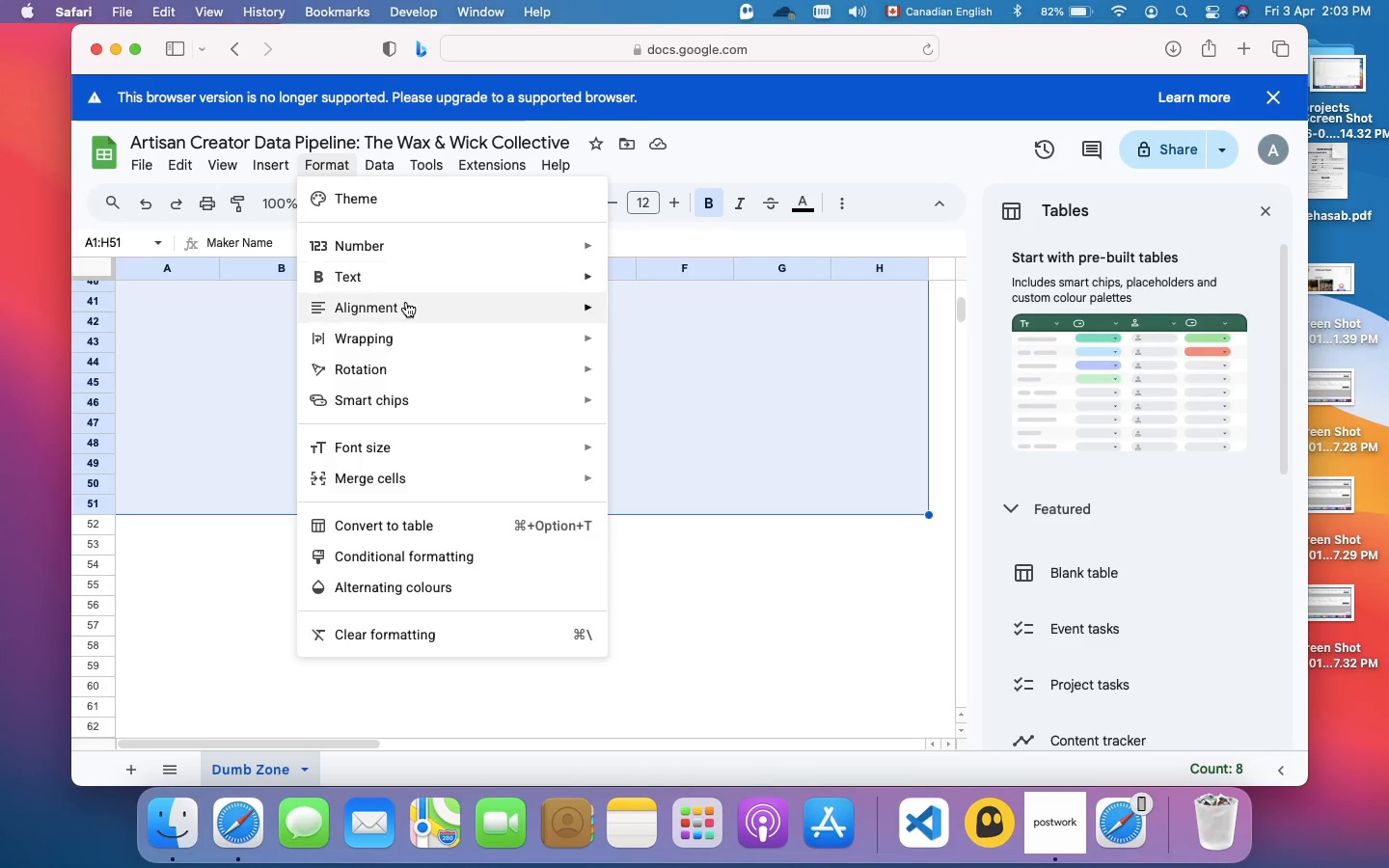 
left_click([486, 583])
 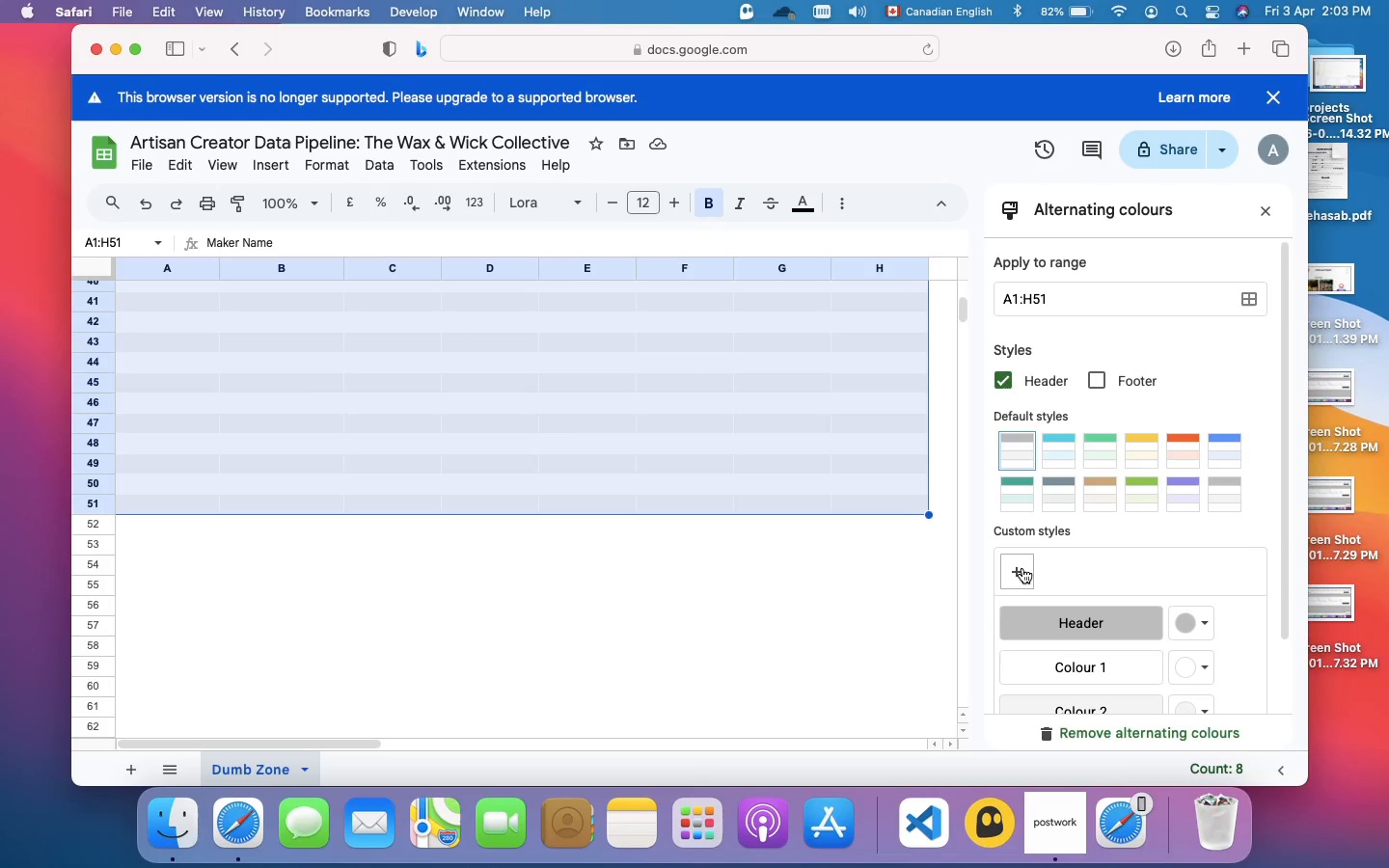 
wait(7.65)
 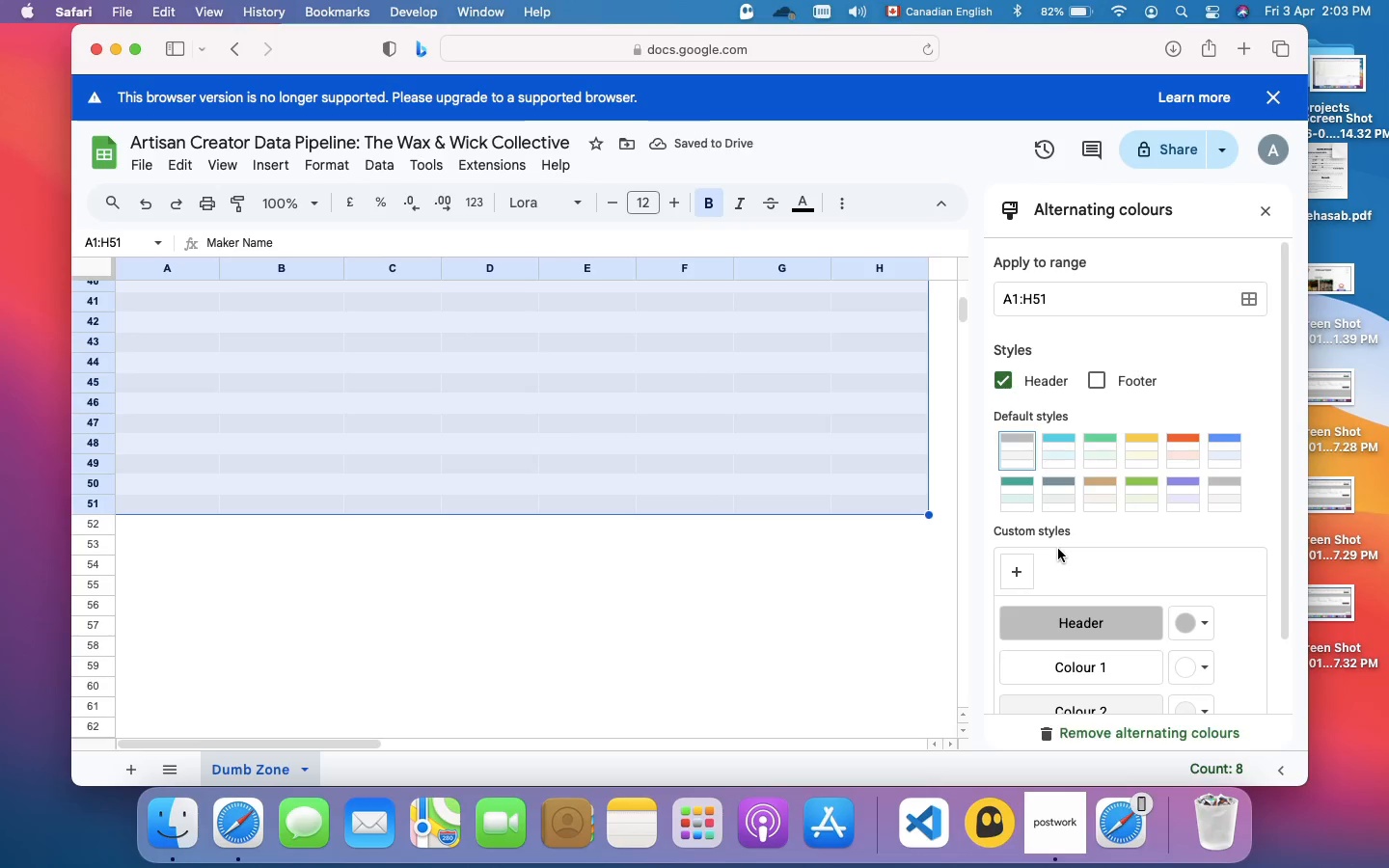 
left_click([1022, 568])
 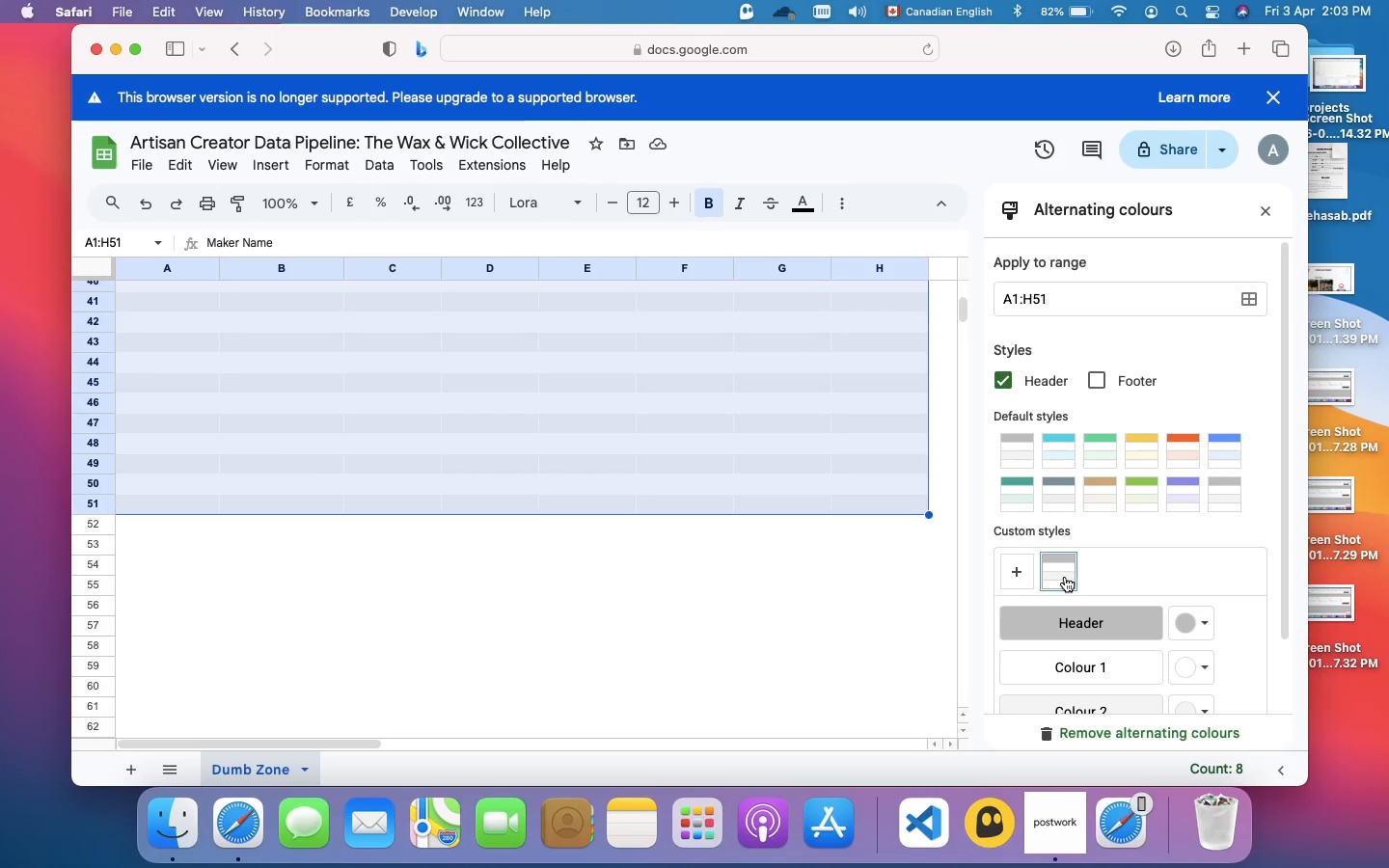 
wait(10.81)
 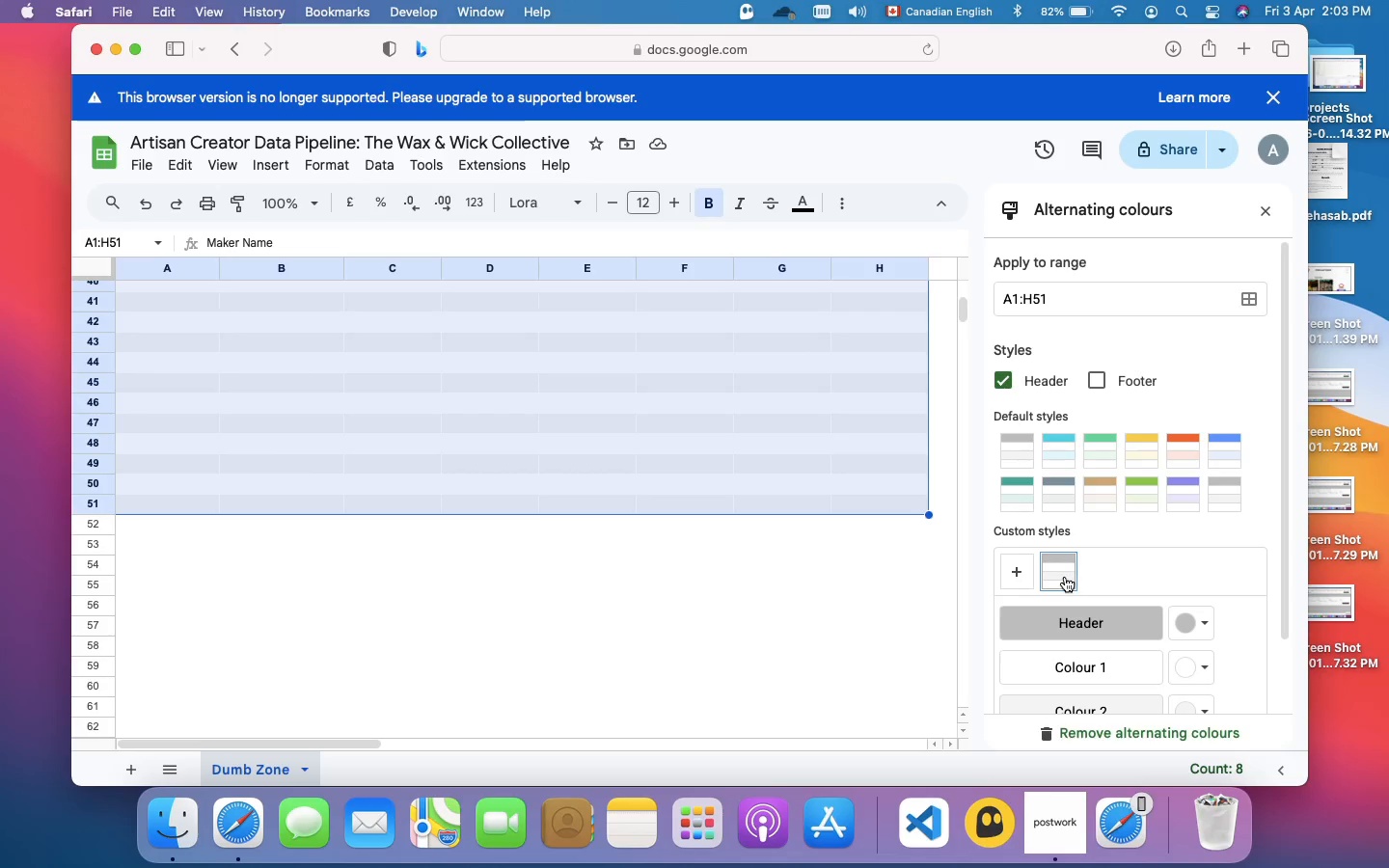 
scroll: coordinate [831, 547], scroll_direction: up, amount: 52.0
 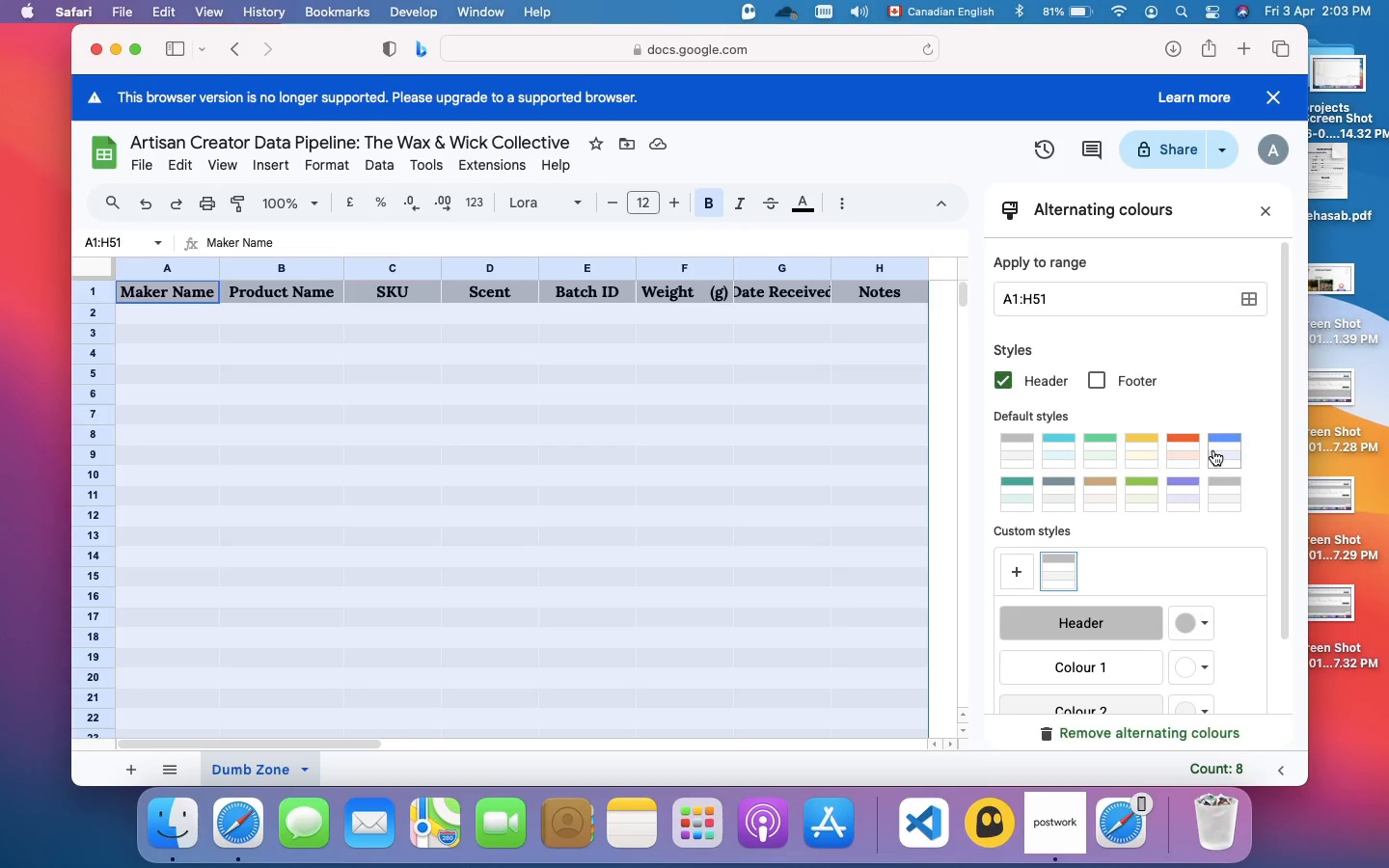 
wait(6.87)
 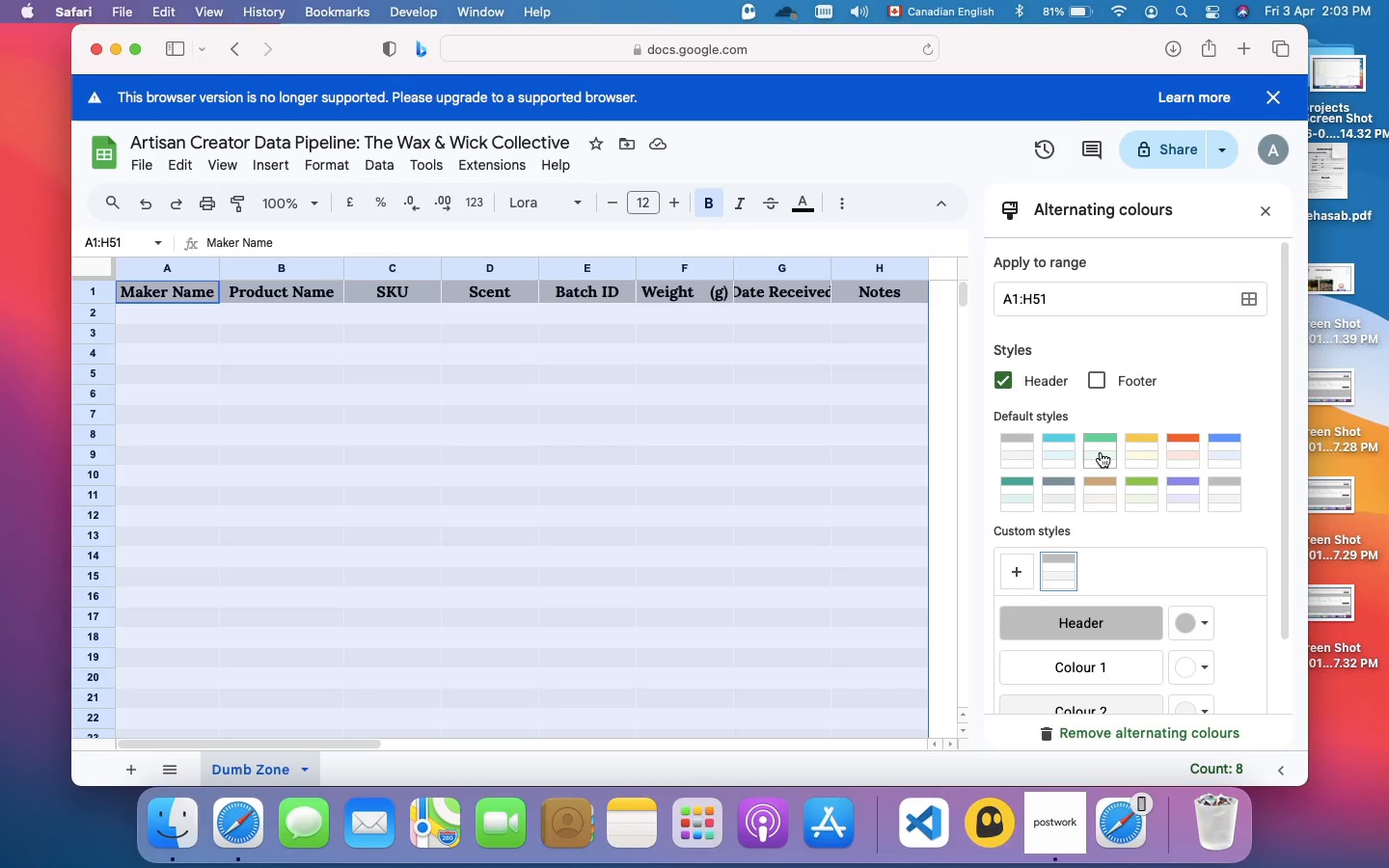 
left_click([1064, 567])
 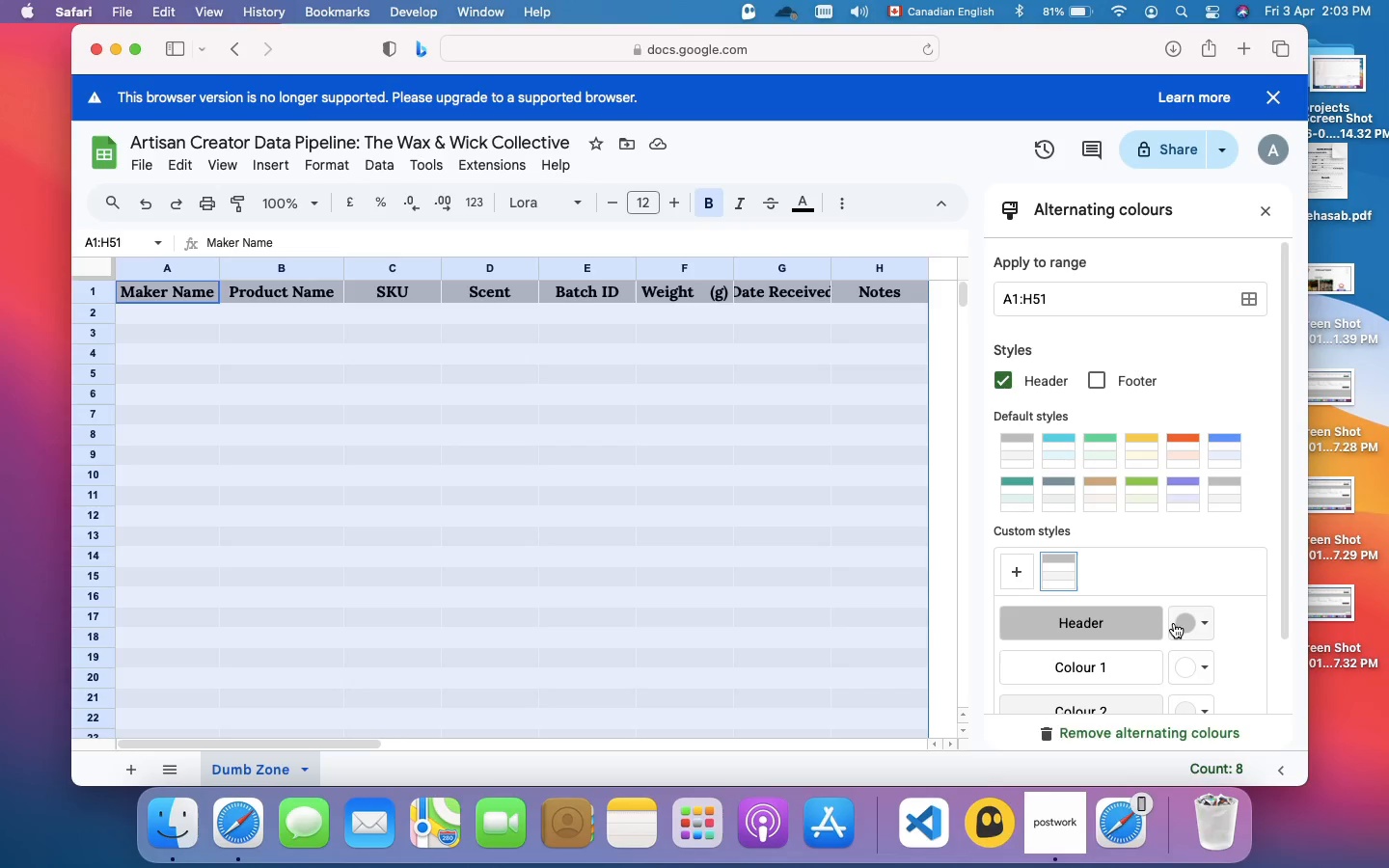 
left_click([1182, 621])
 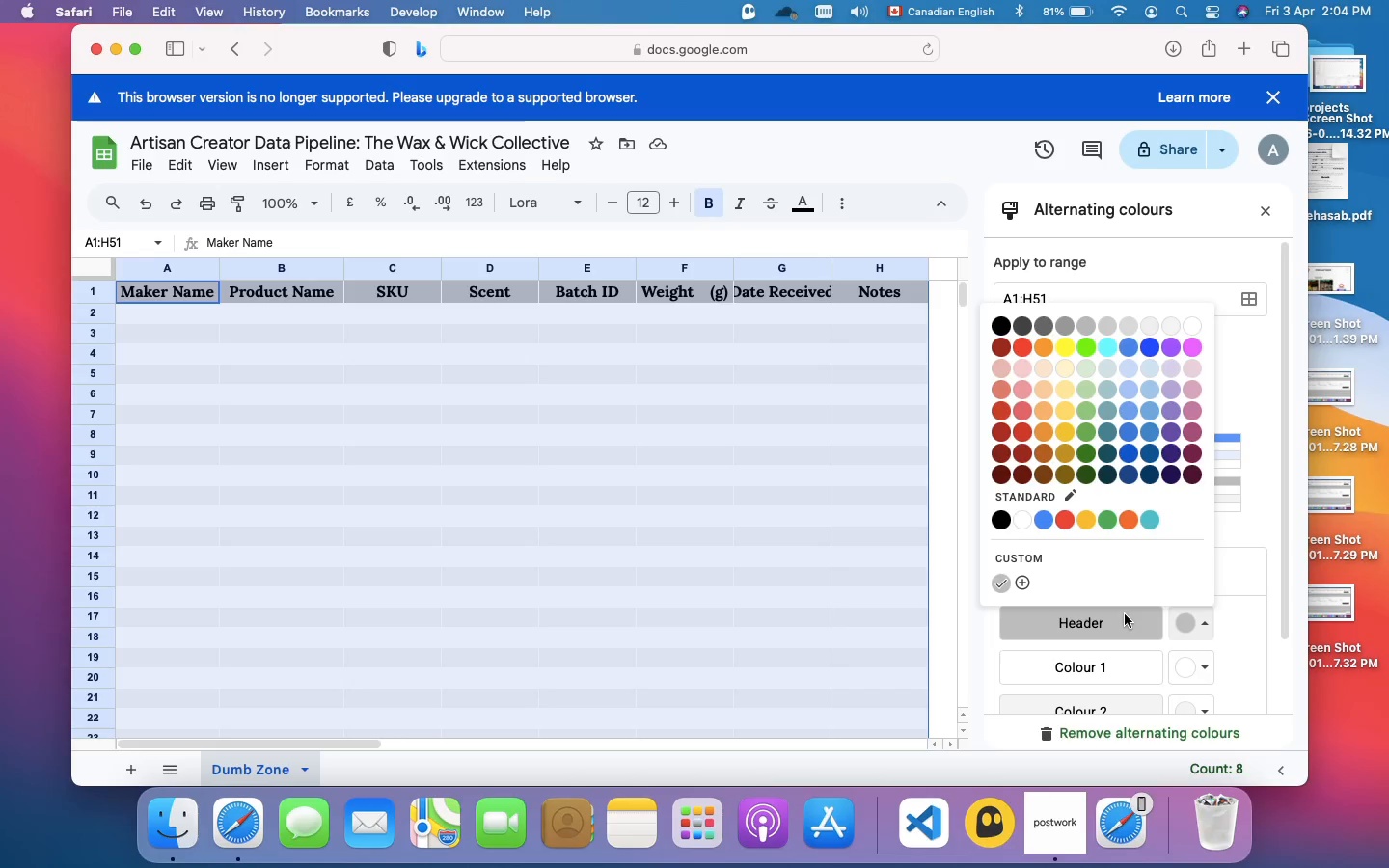 
left_click([1032, 580])
 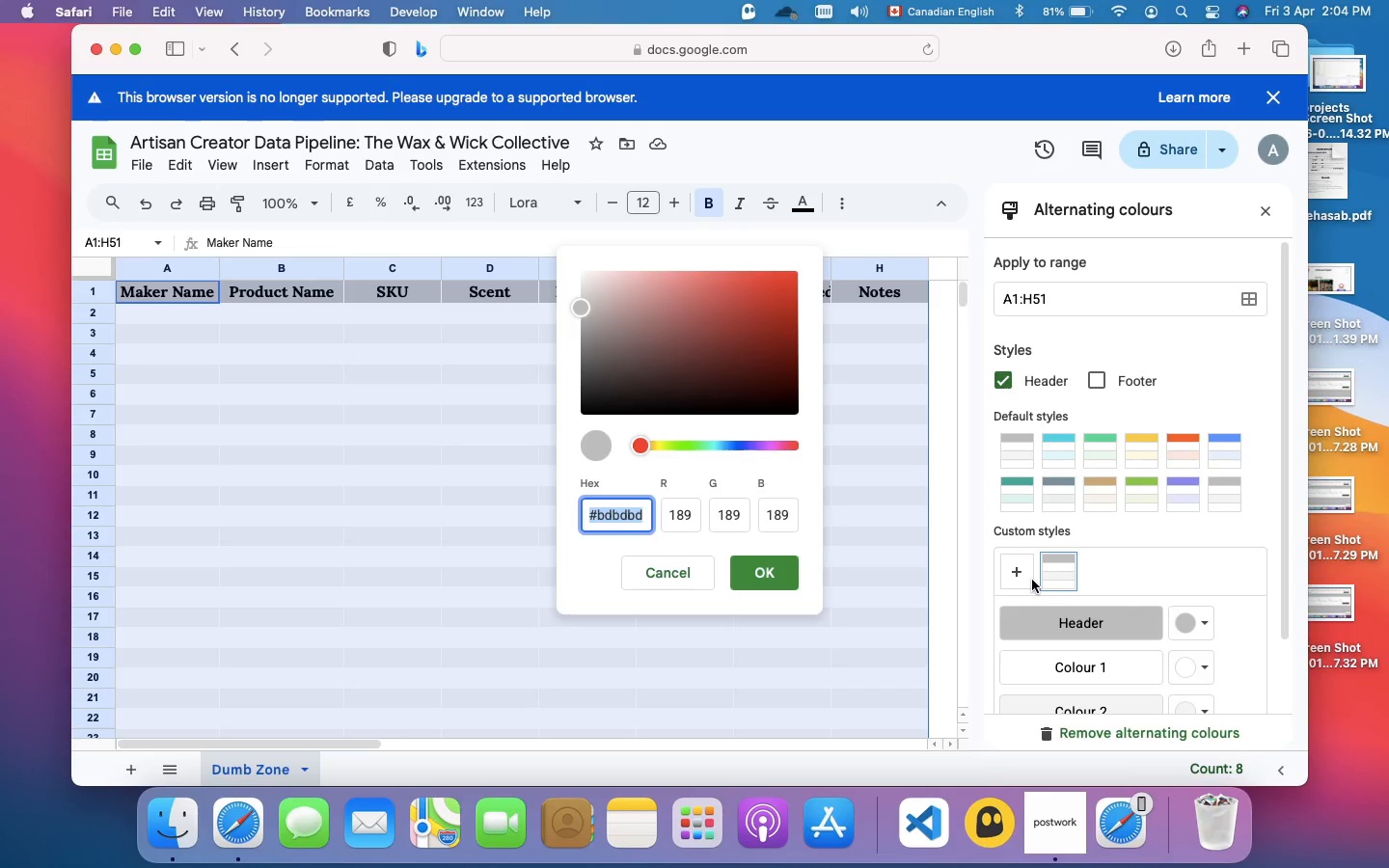 
key(Shift+3)
 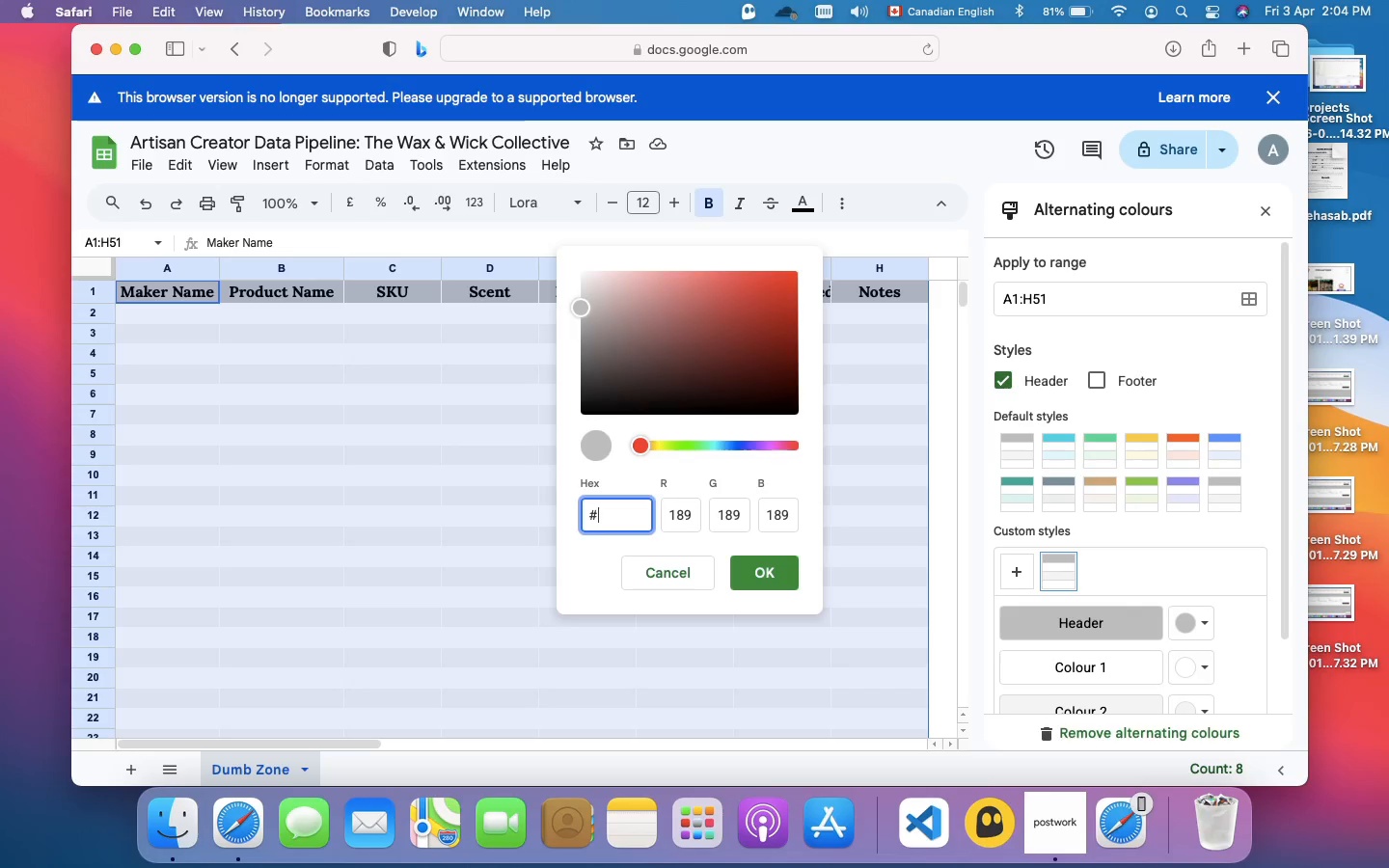 
type(4F81BD)
 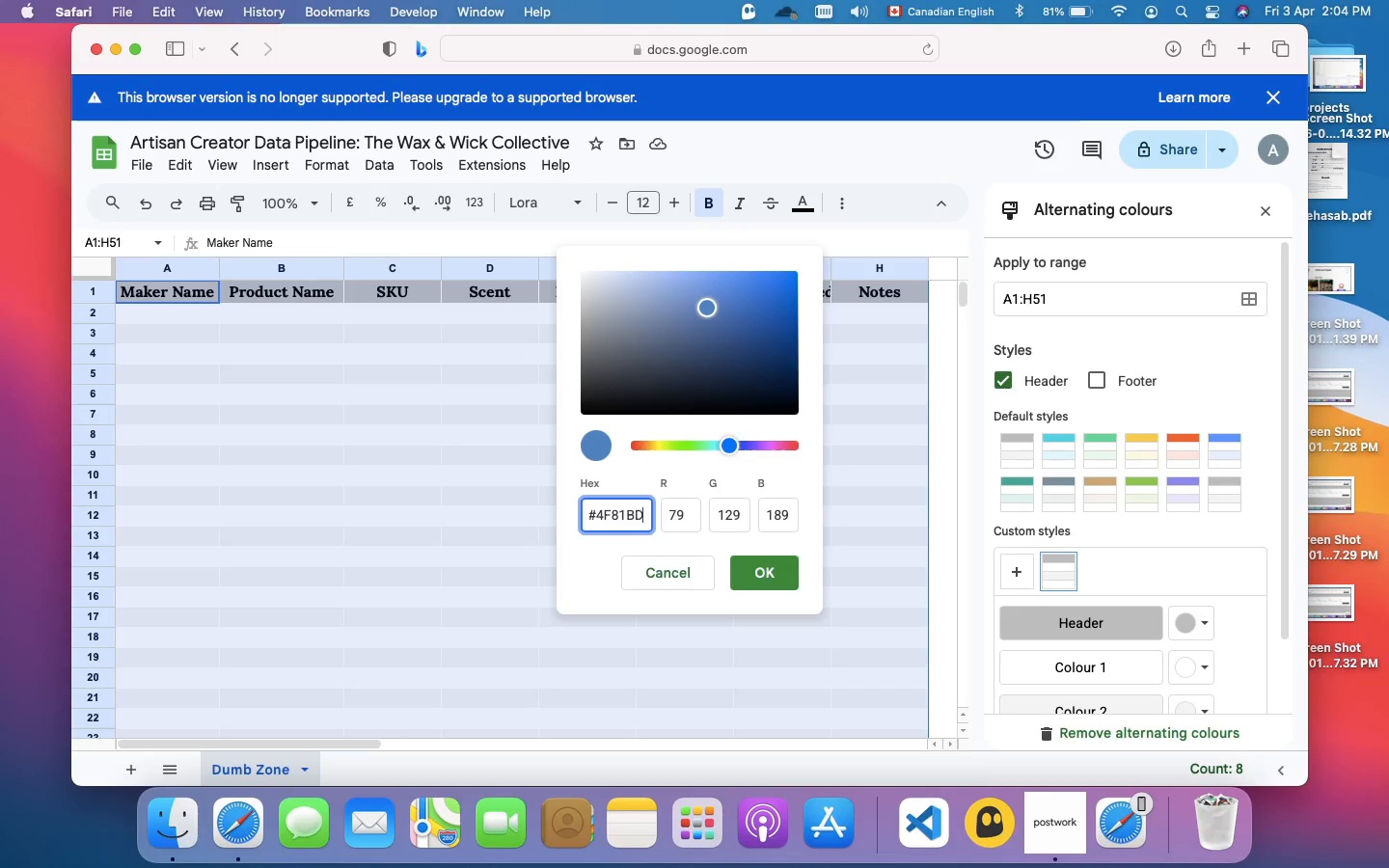 
key(Enter)
 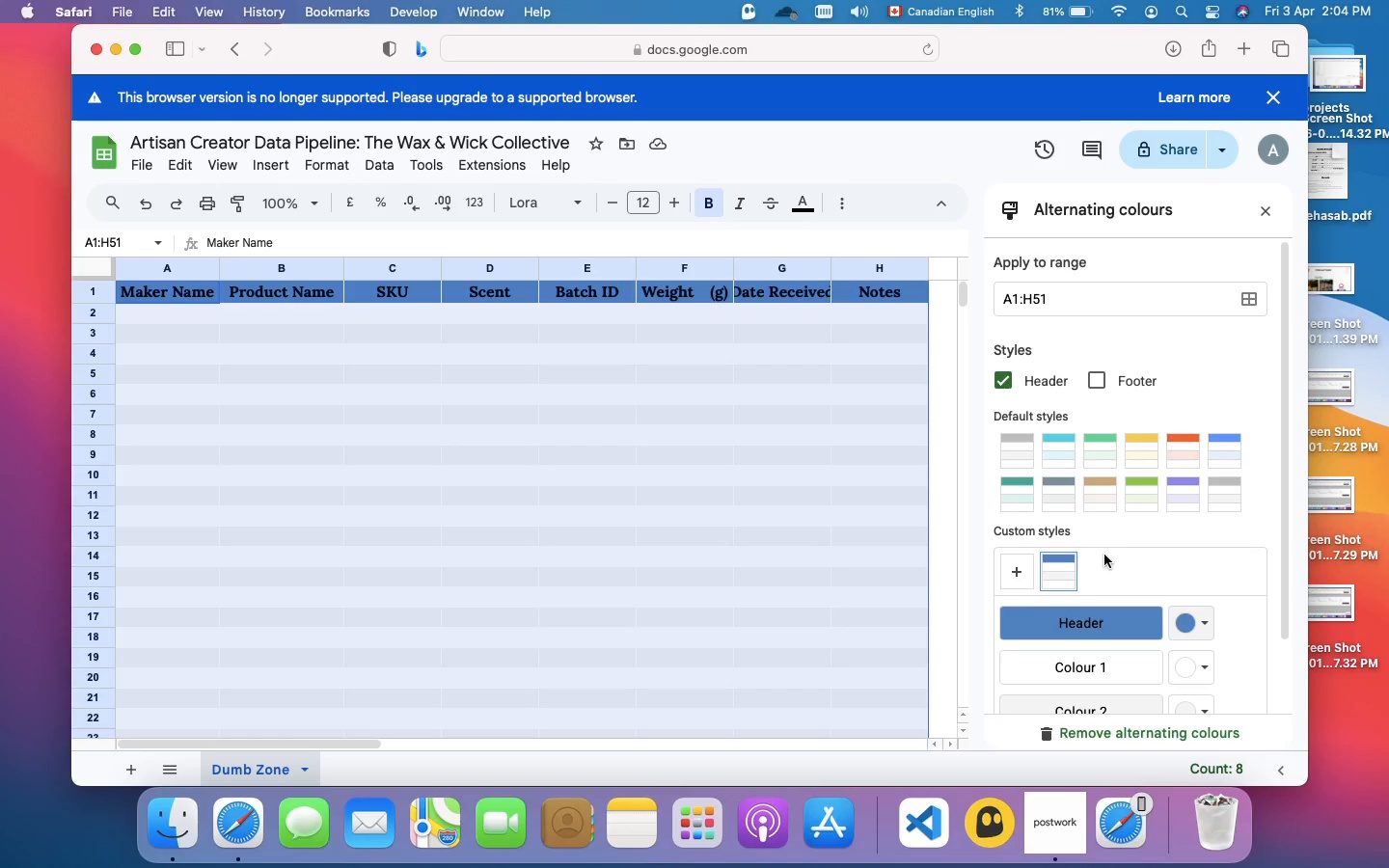 
wait(39.9)
 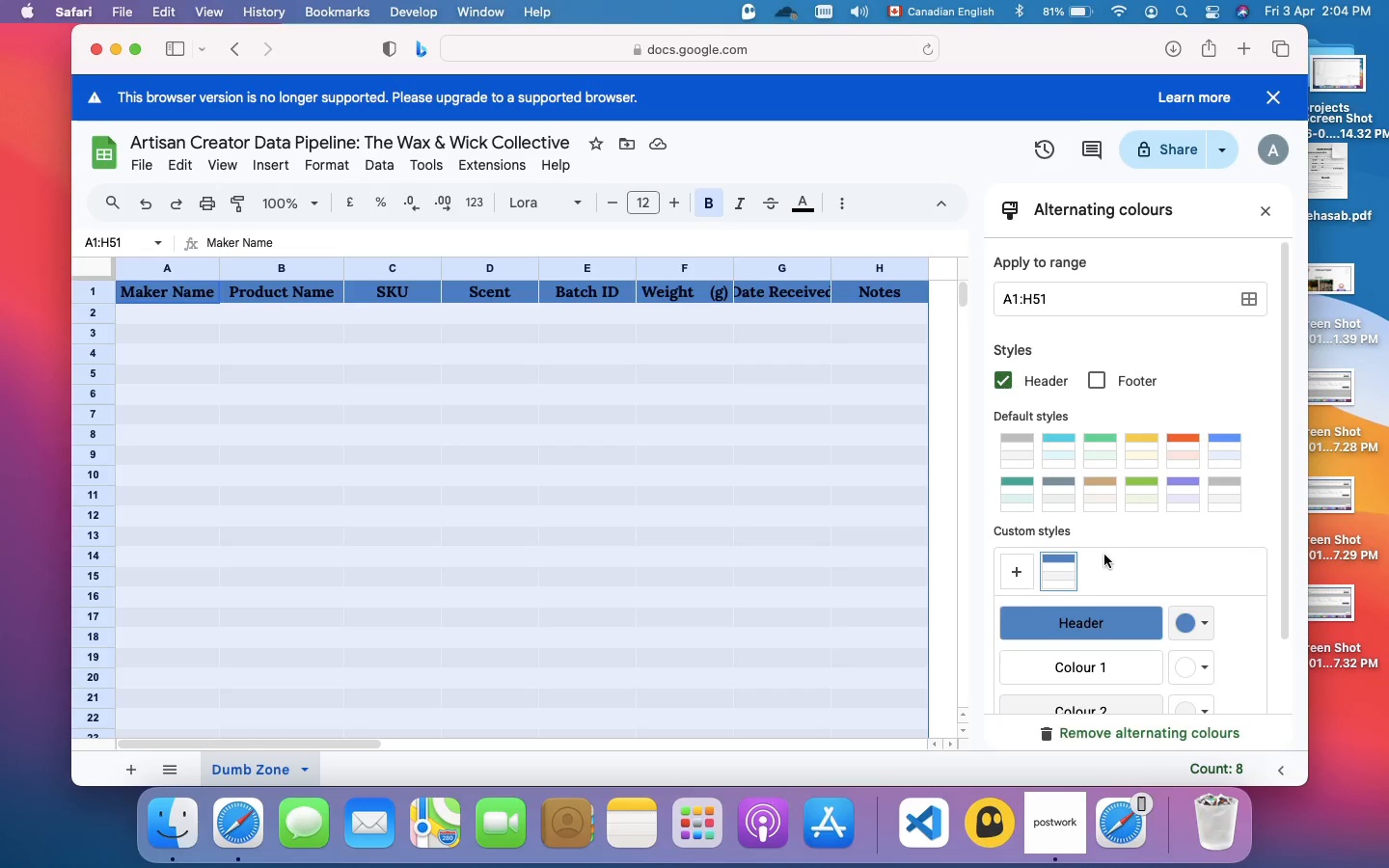 
scroll: coordinate [1242, 690], scroll_direction: down, amount: 2.0
 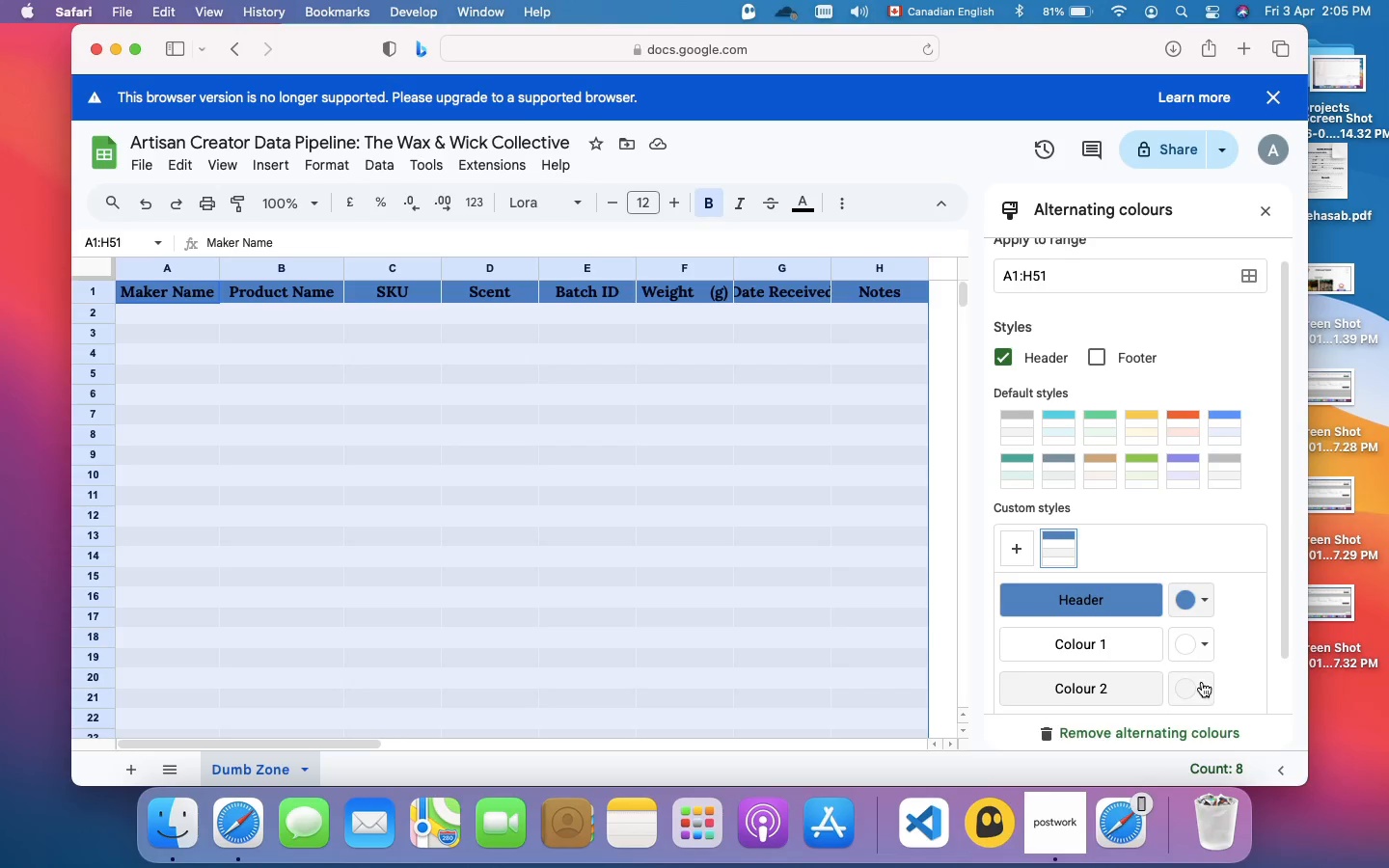 
left_click([1202, 682])
 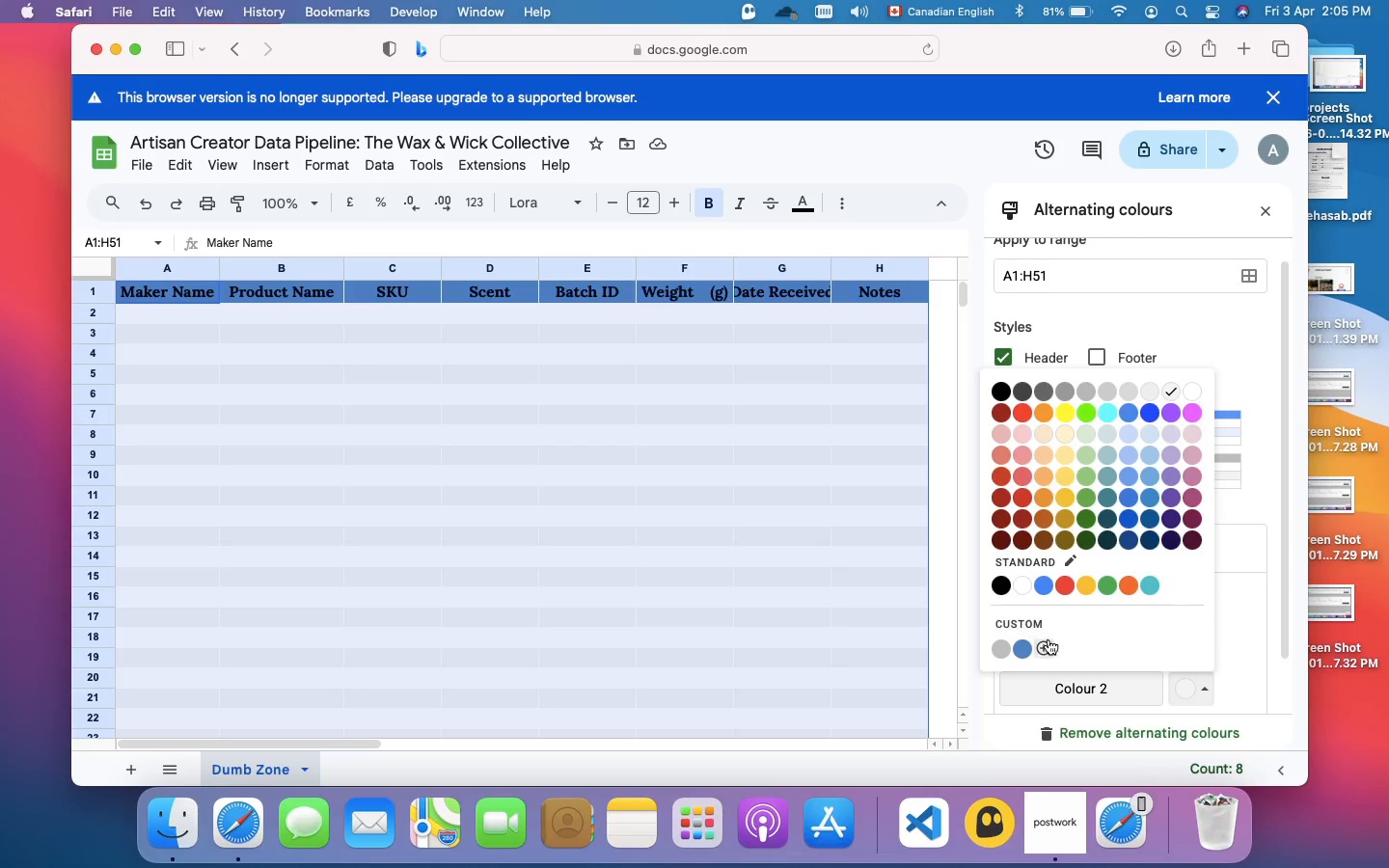 
left_click([1049, 640])
 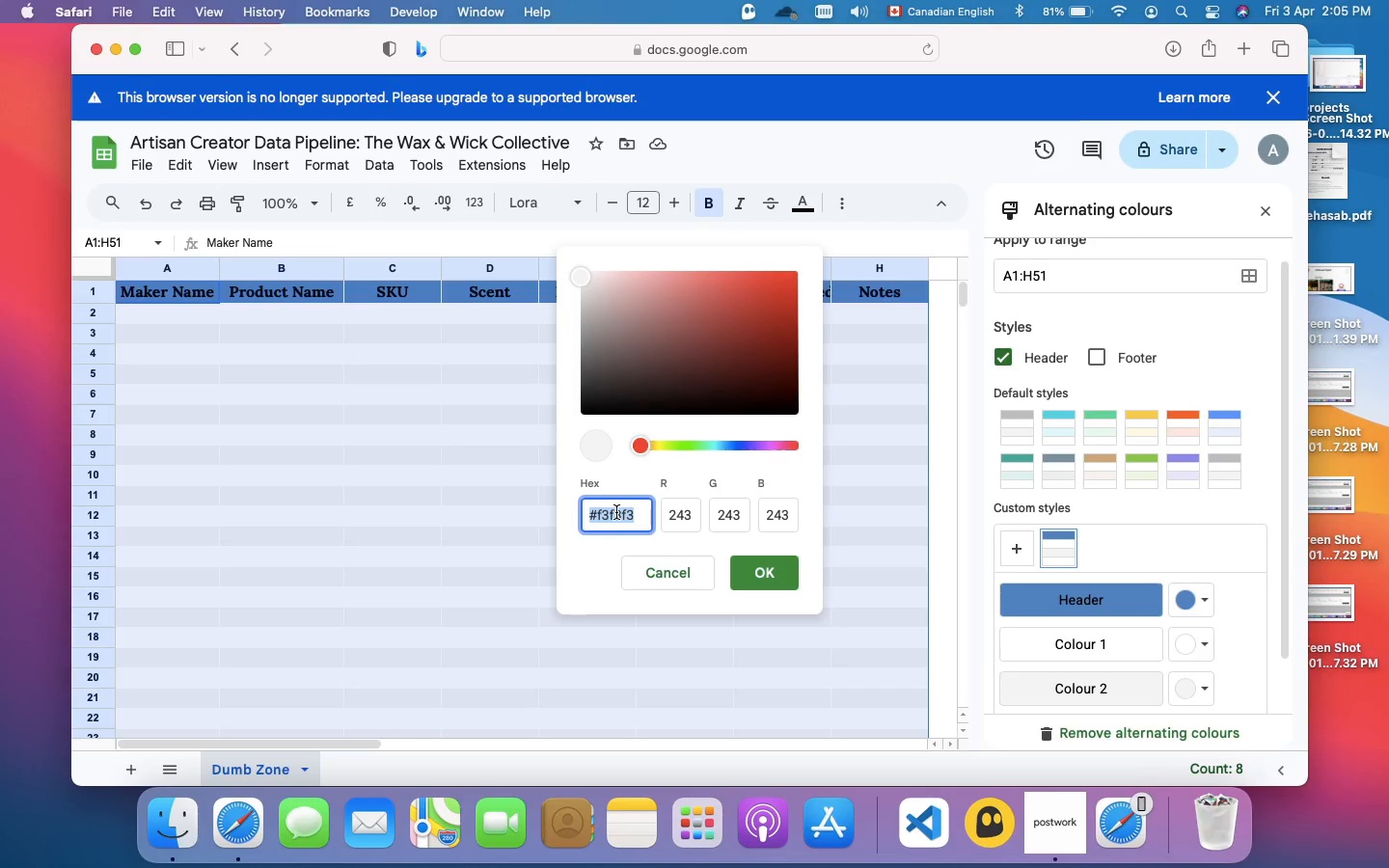 
type(#f5f5f5)
 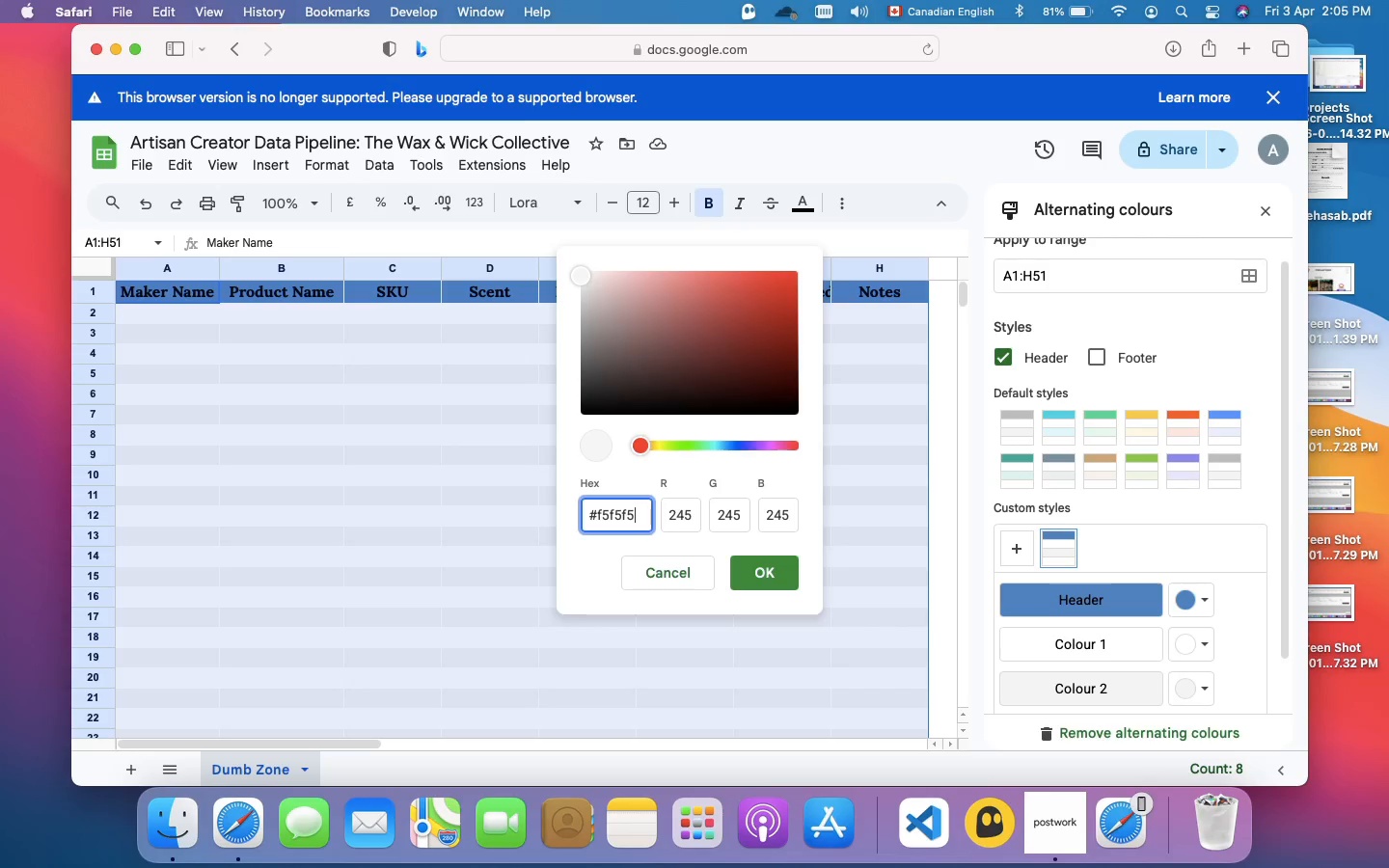 
key(Enter)
 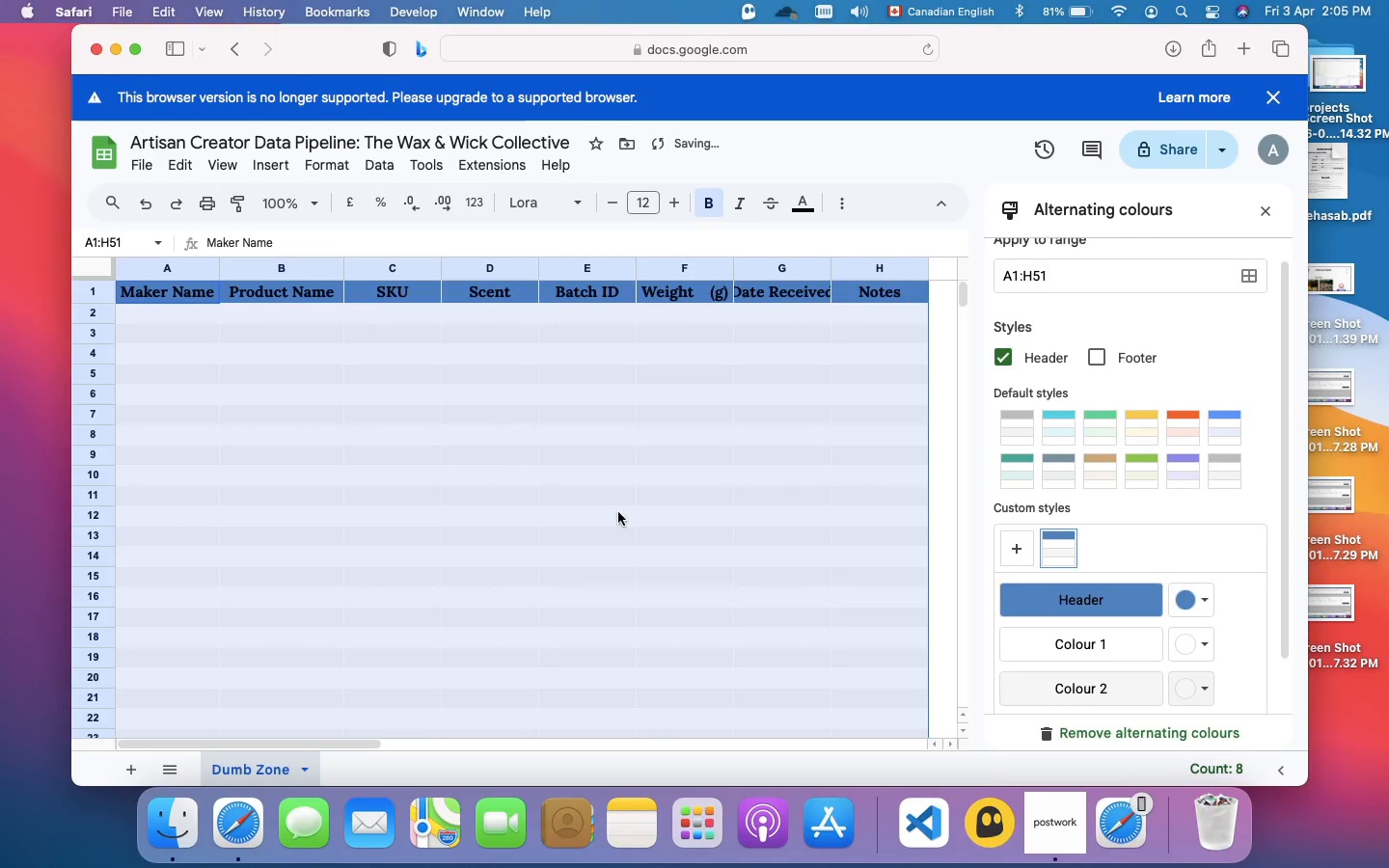 
scroll: coordinate [1204, 540], scroll_direction: down, amount: 37.0
 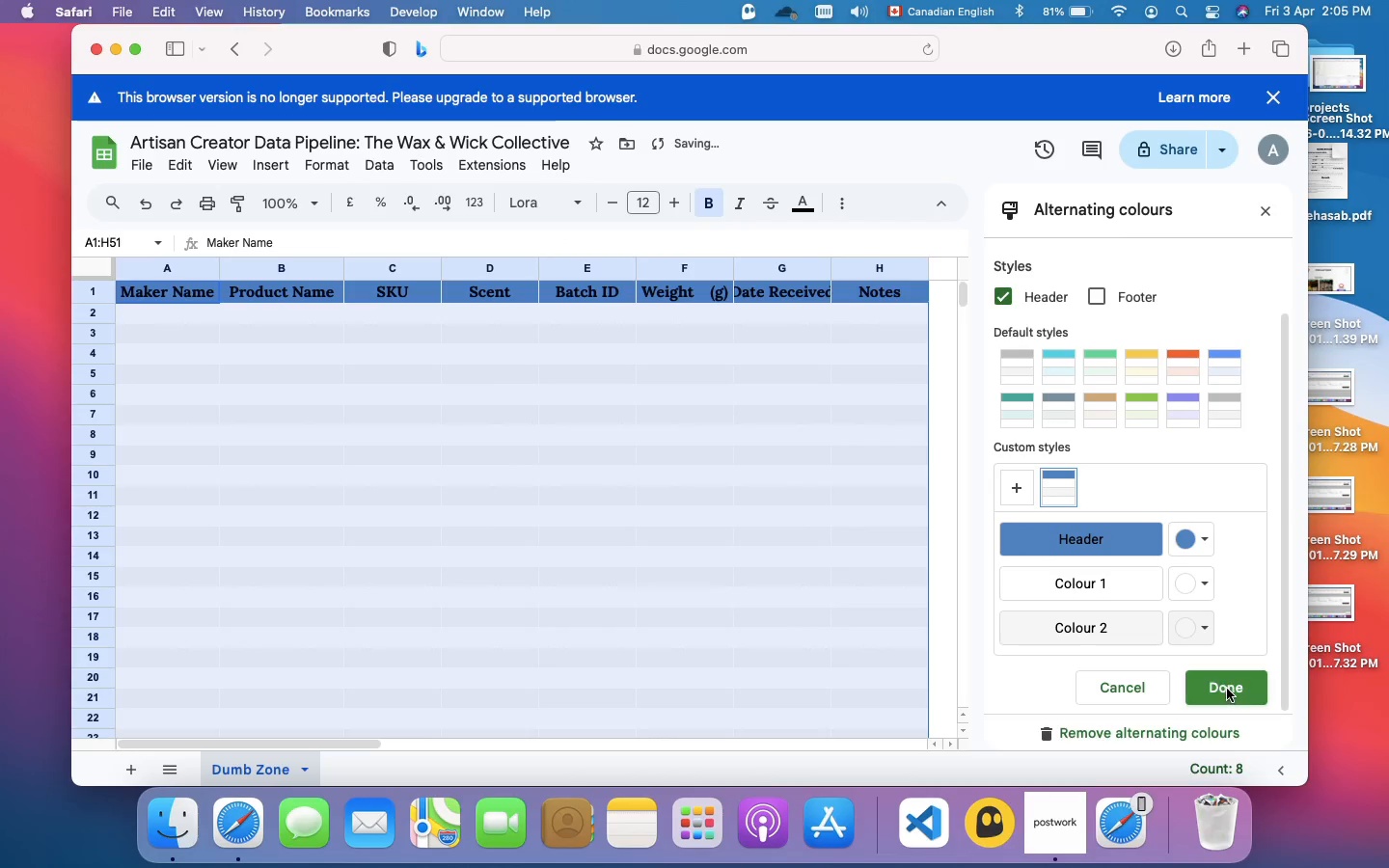 
left_click([1230, 685])
 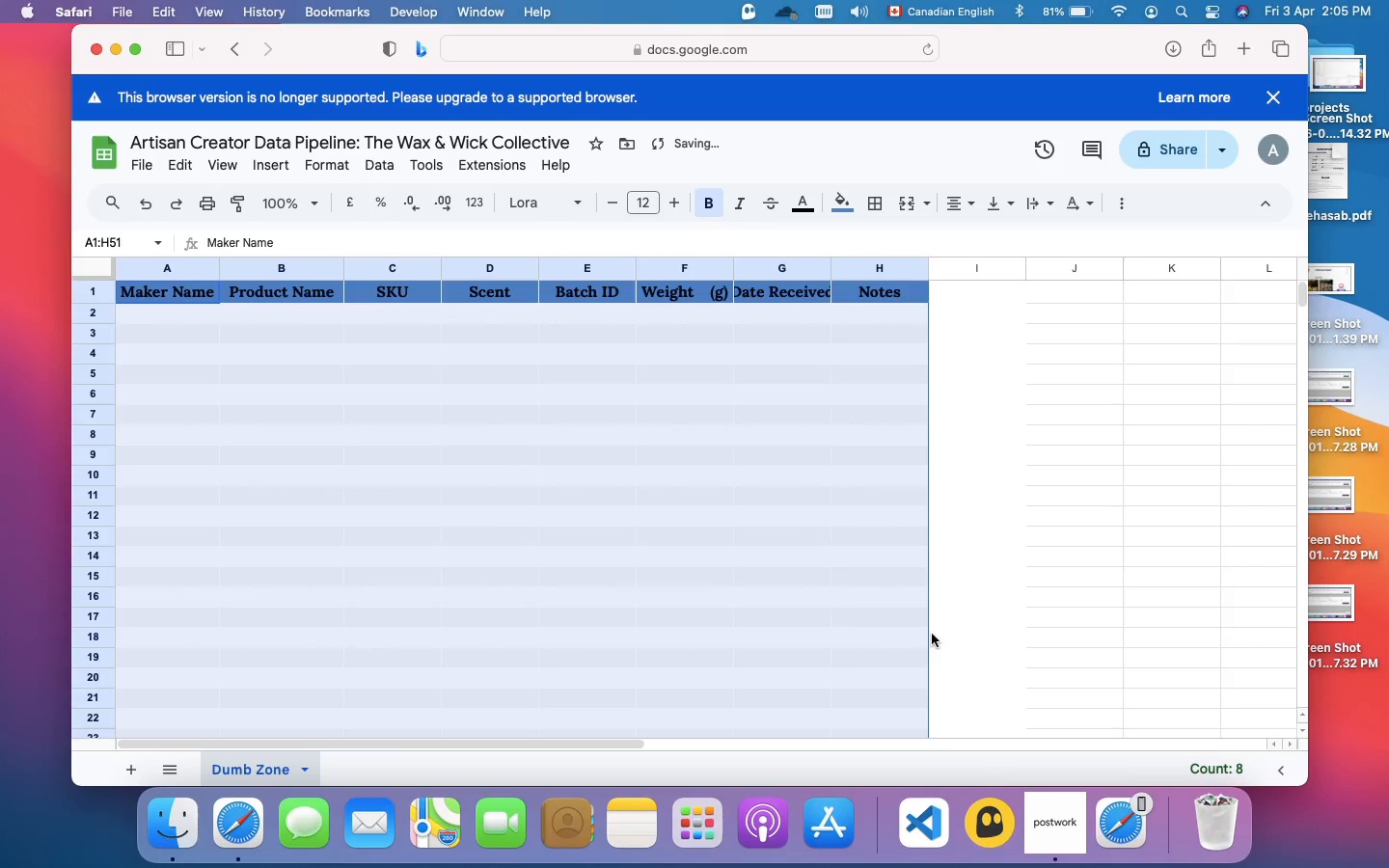 
scroll: coordinate [815, 637], scroll_direction: up, amount: 5.0
 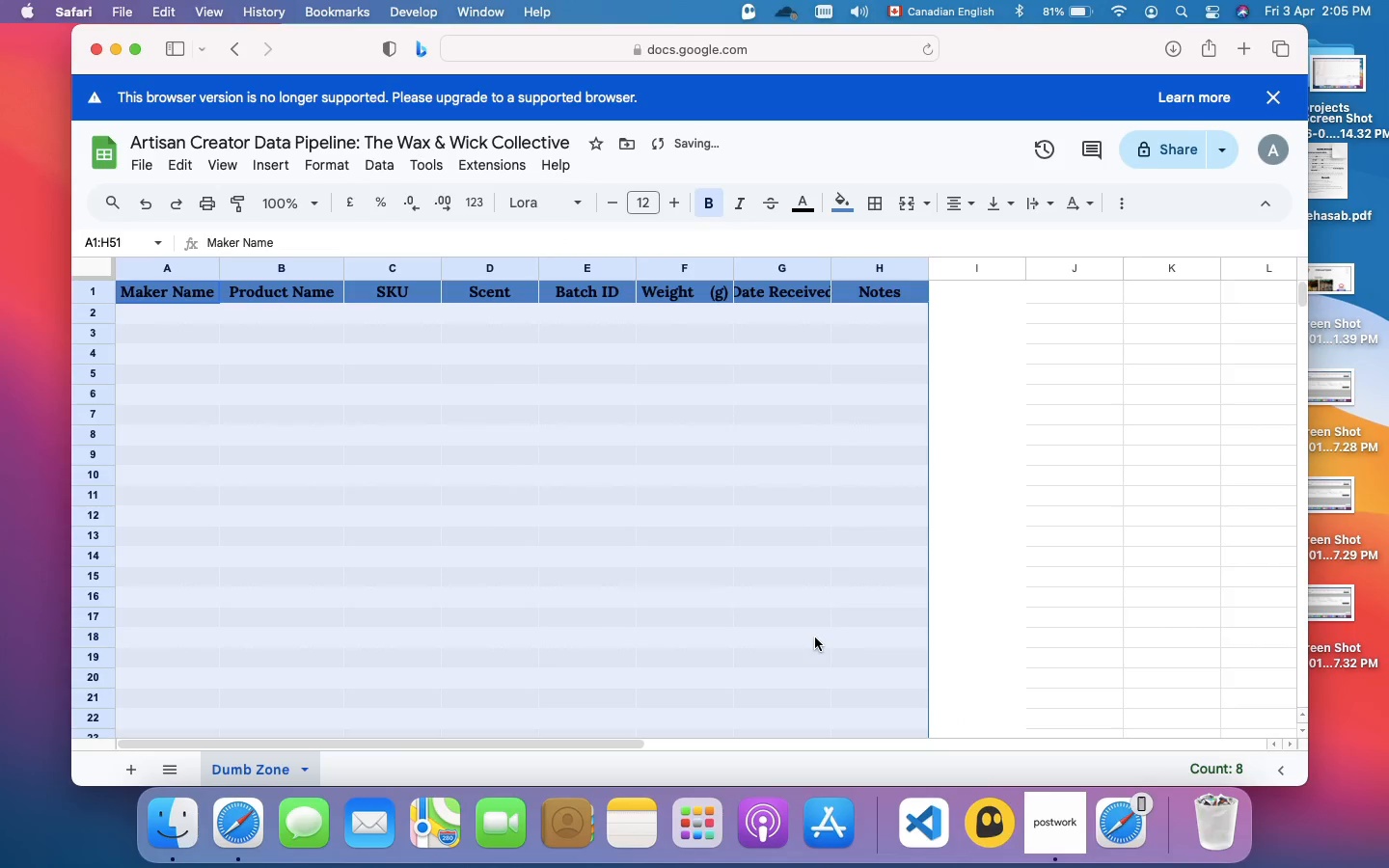 
left_click([815, 637])
 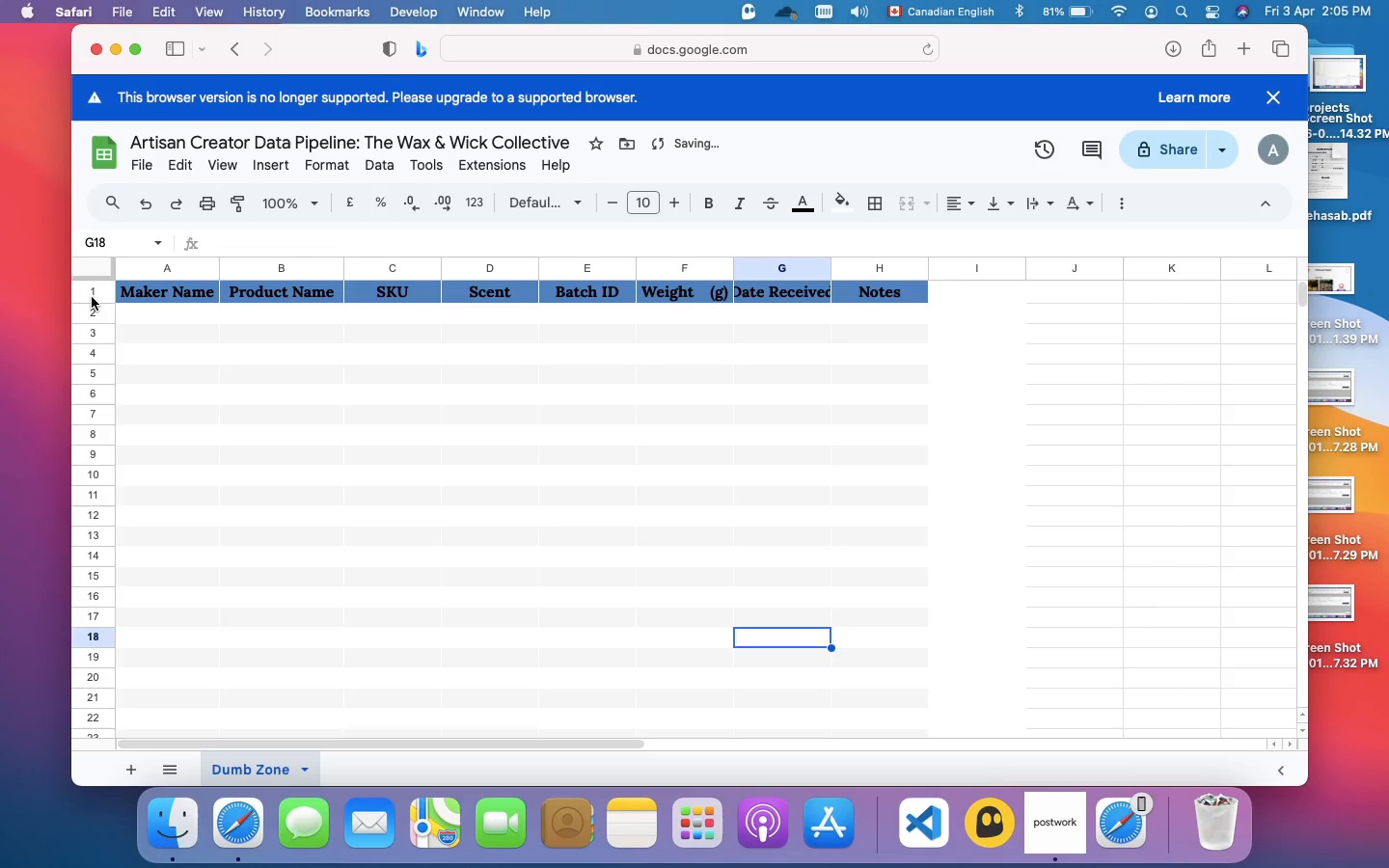 
left_click([101, 289])
 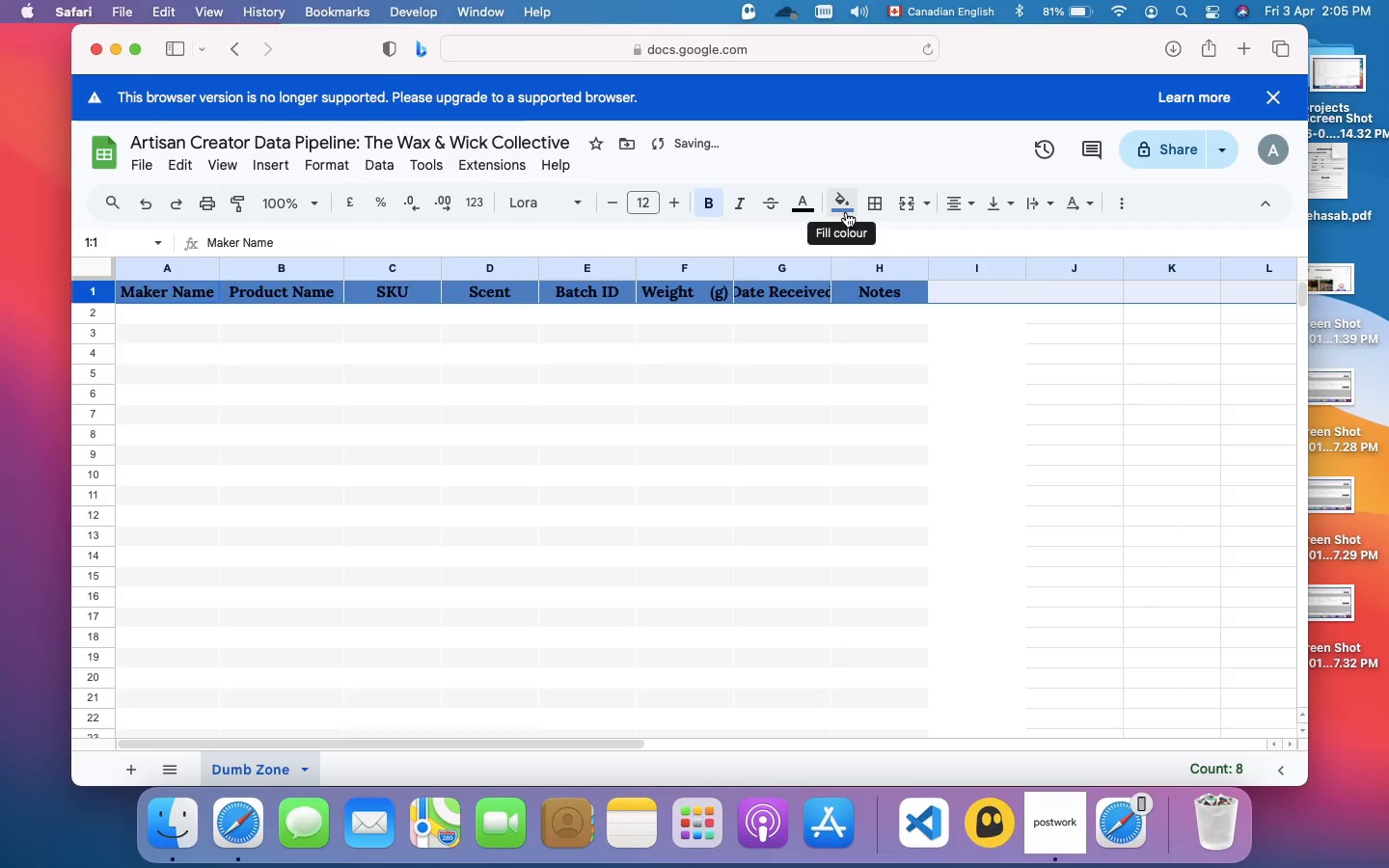 
left_click([808, 212])
 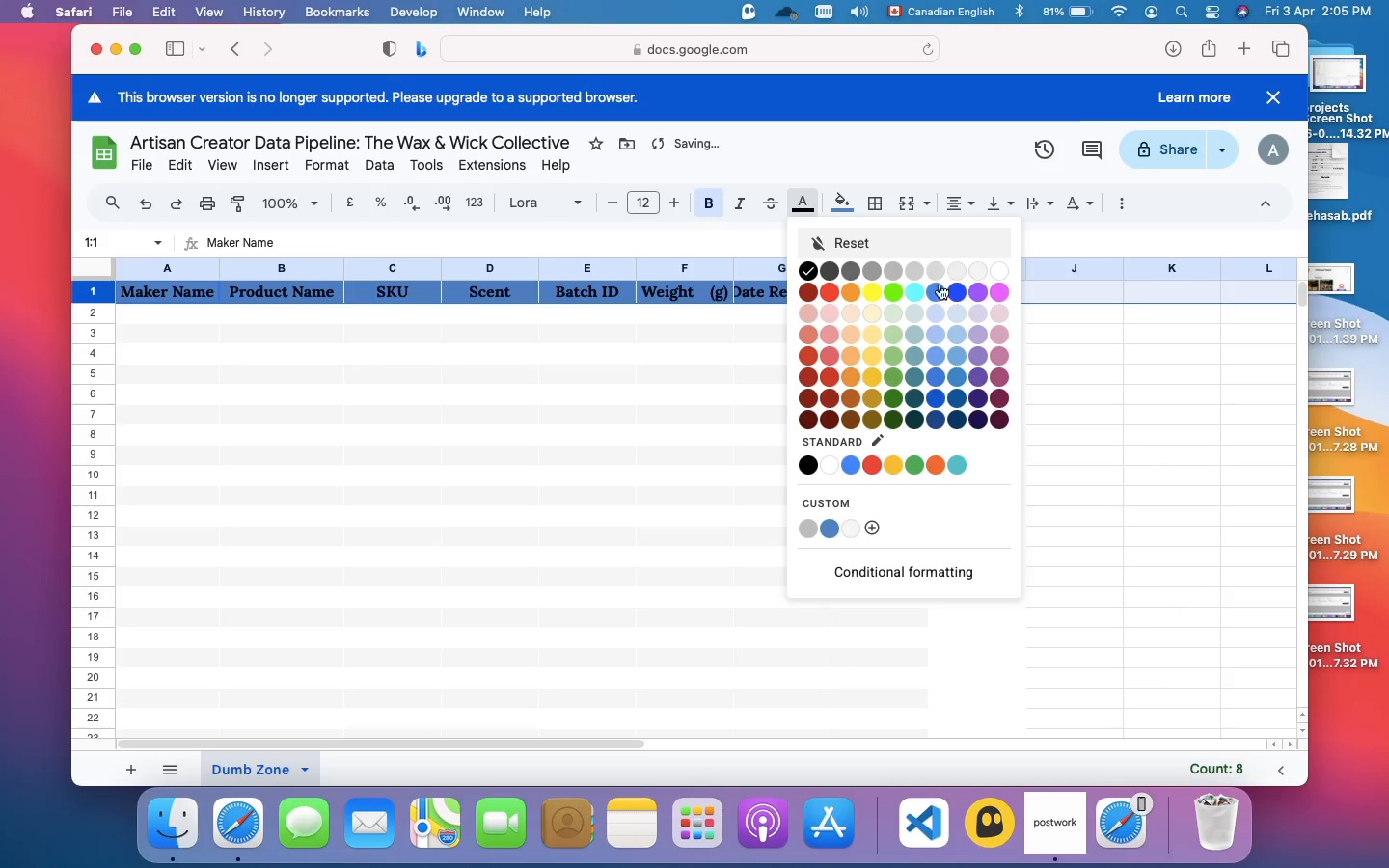 
left_click([868, 529])
 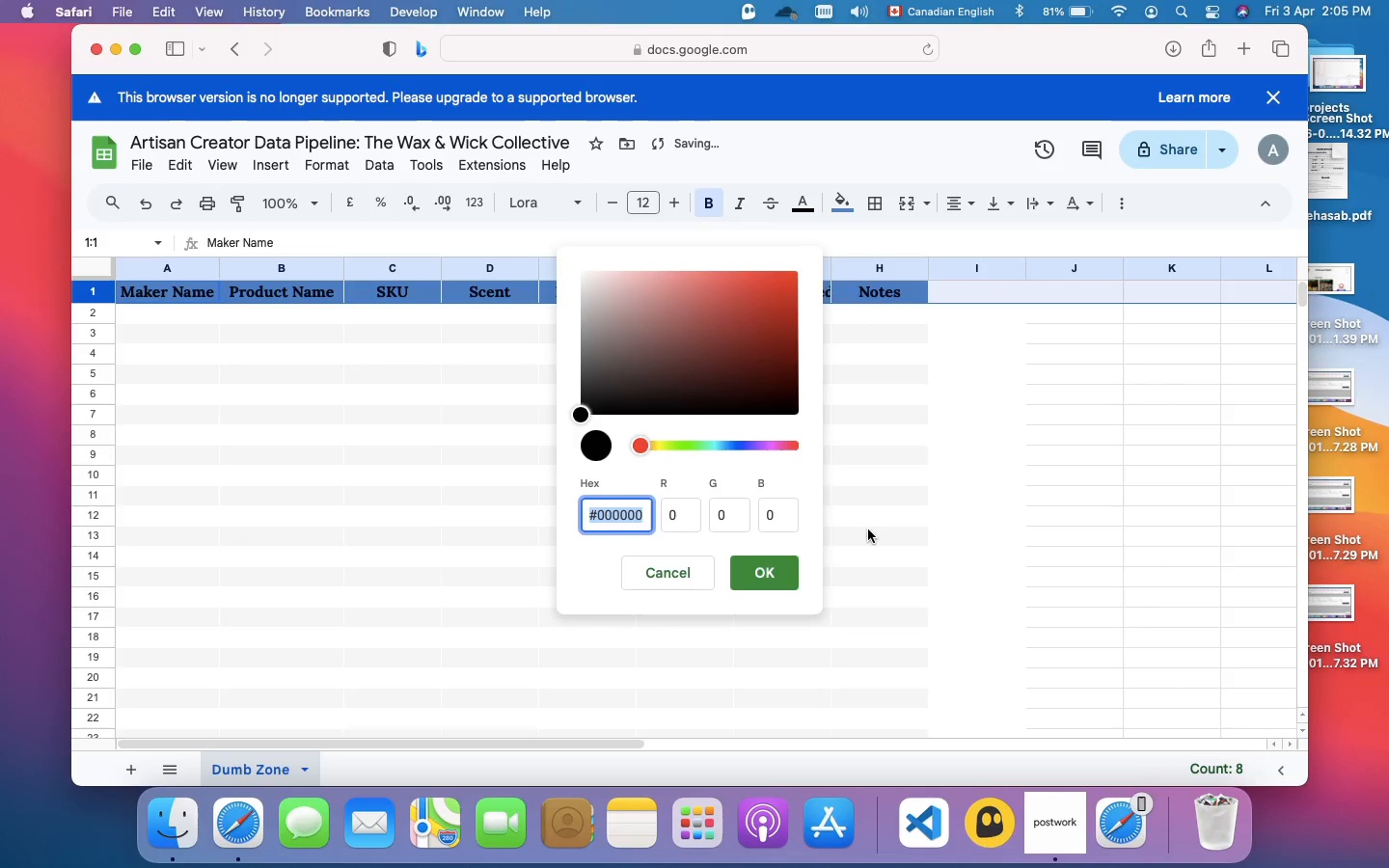 
type(#ffffff)
 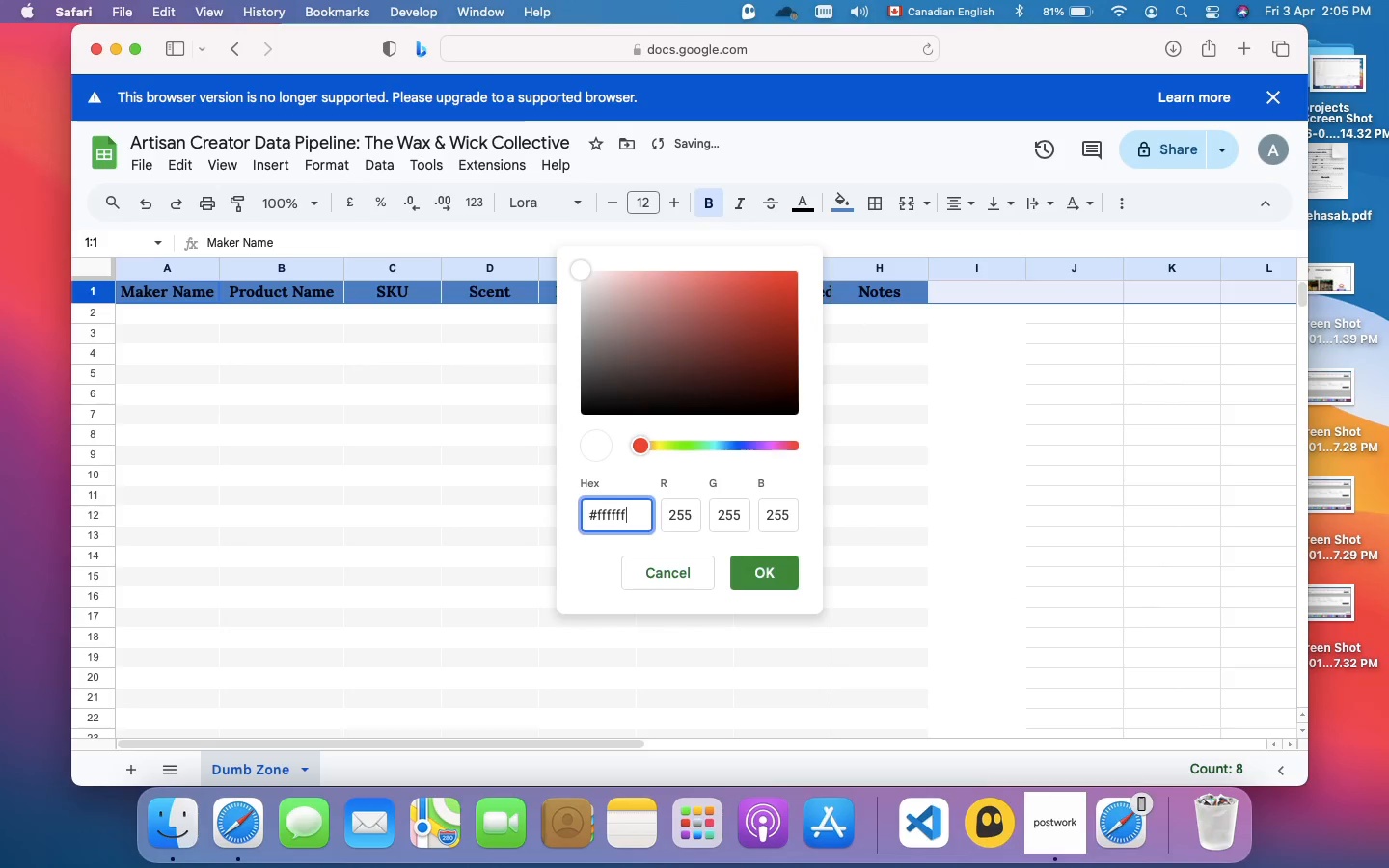 
key(Enter)
 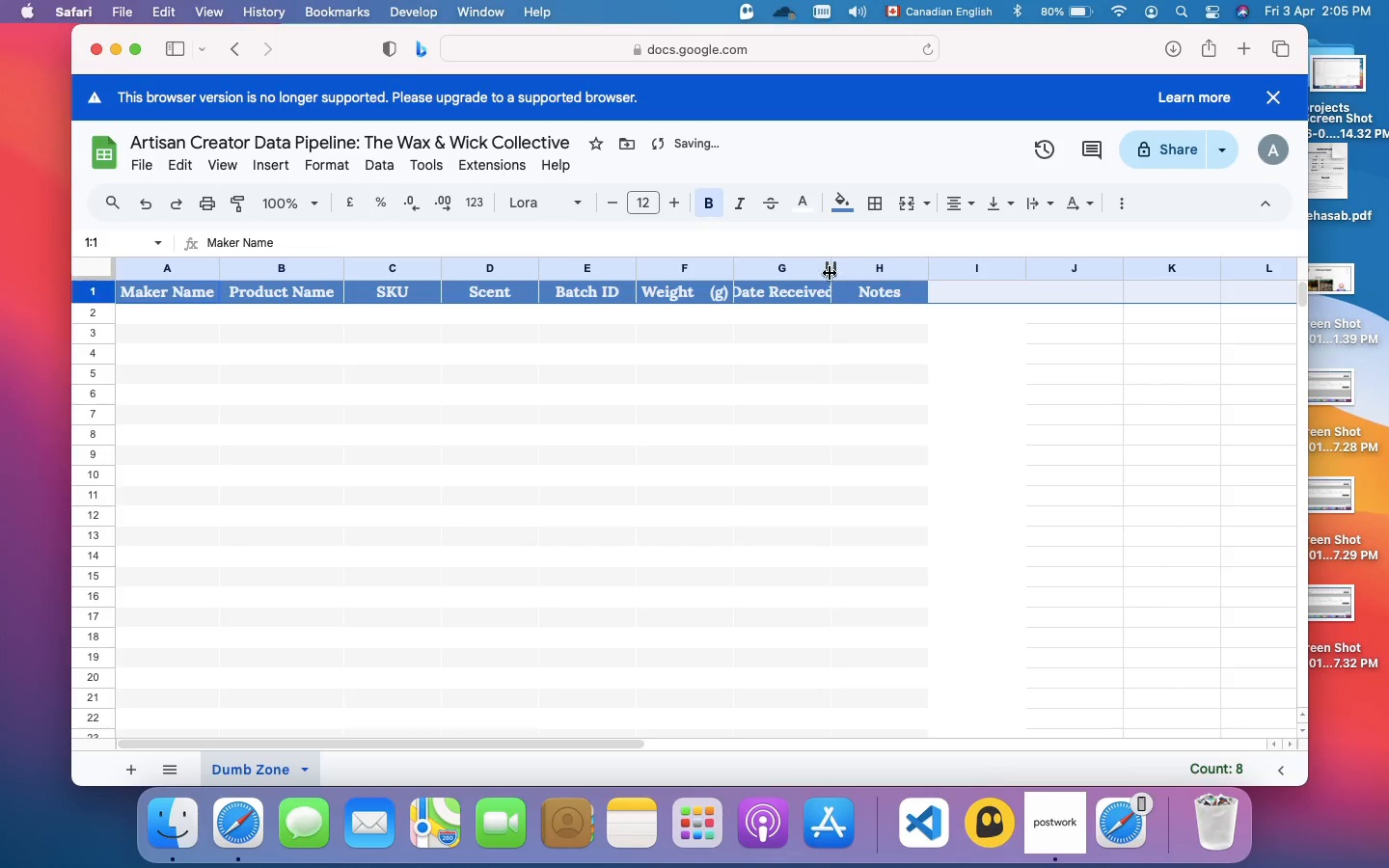 
wait(6.15)
 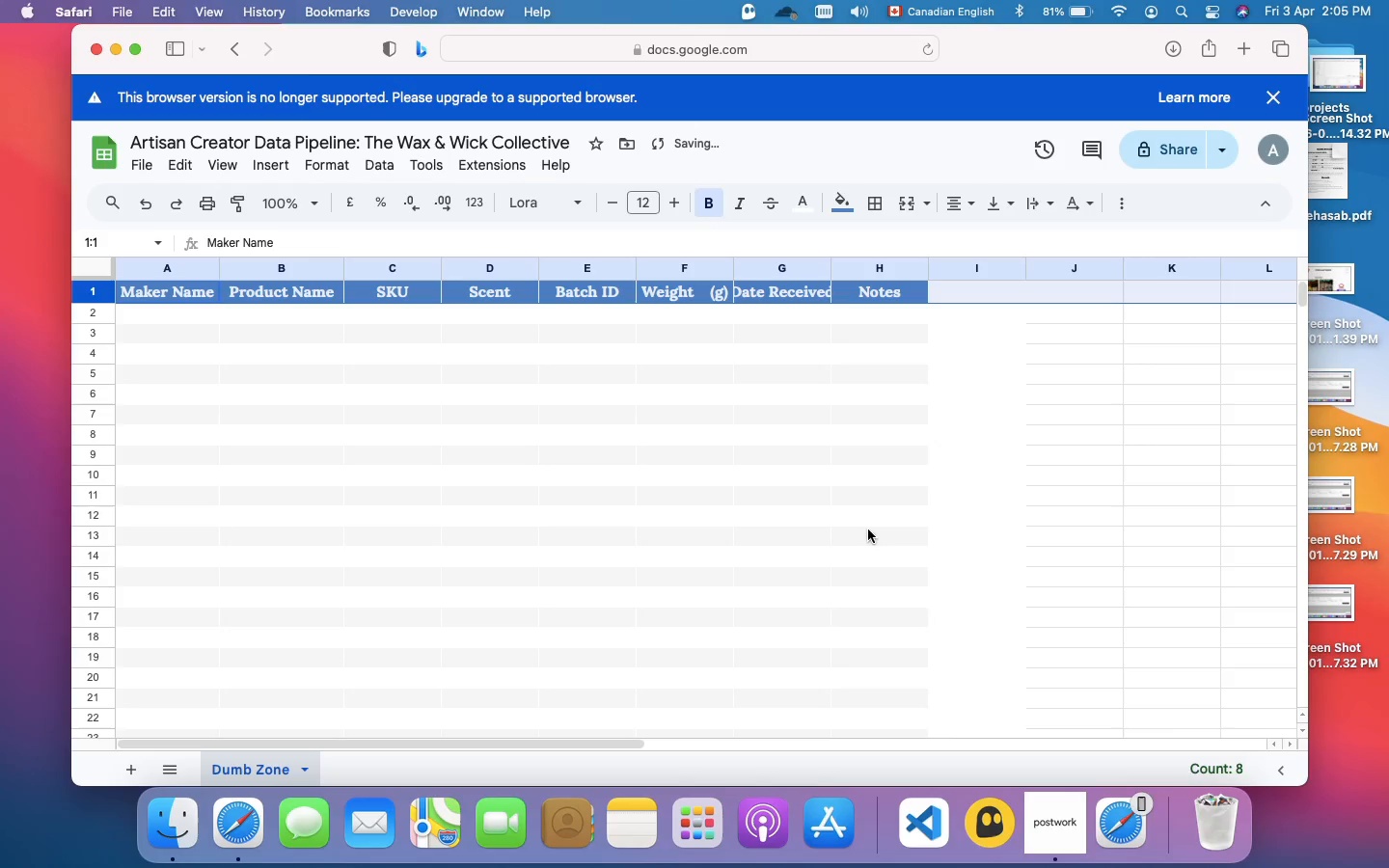 
left_click_drag(start_coordinate=[830, 276], to_coordinate=[838, 275])
 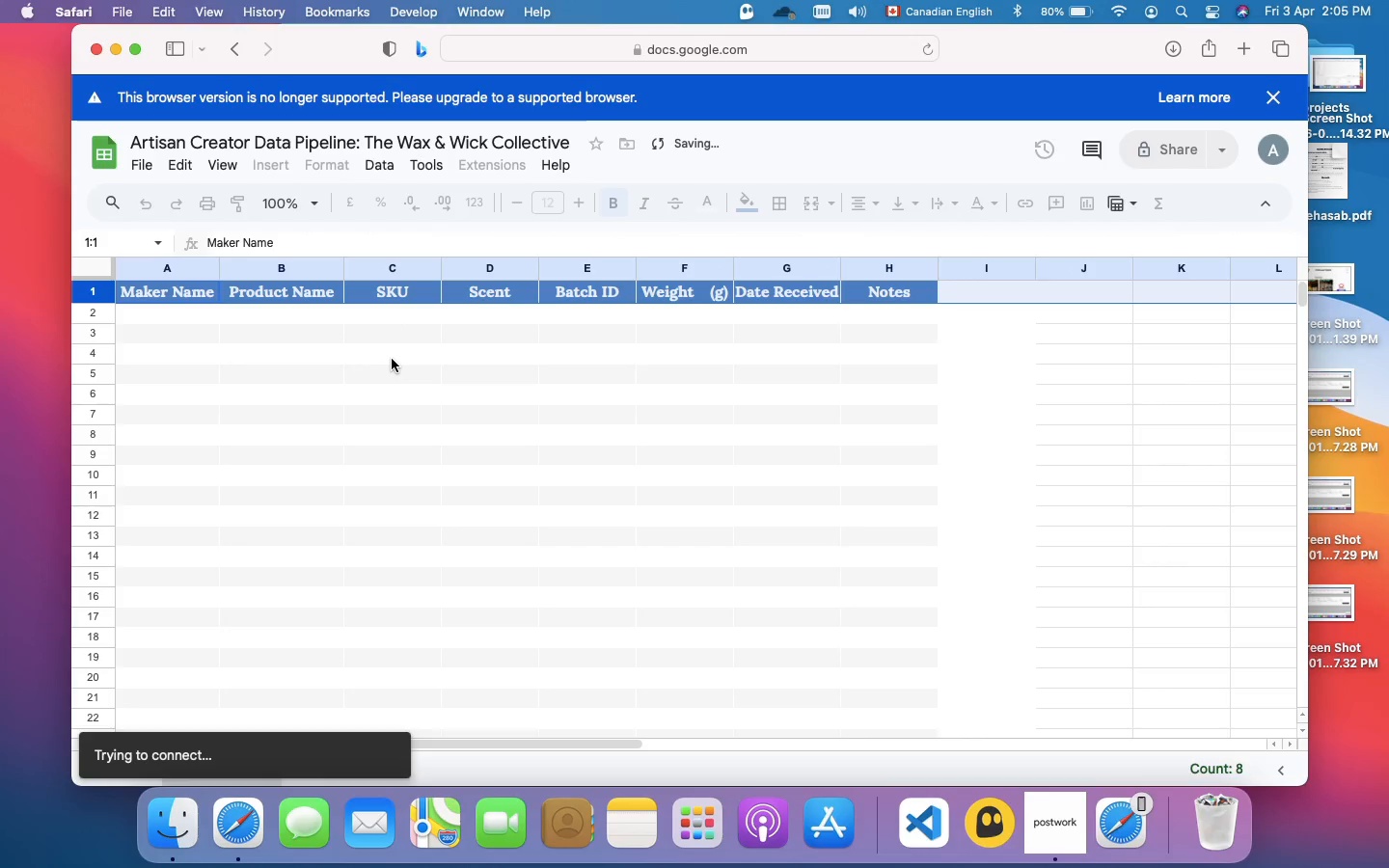 
wait(10.94)
 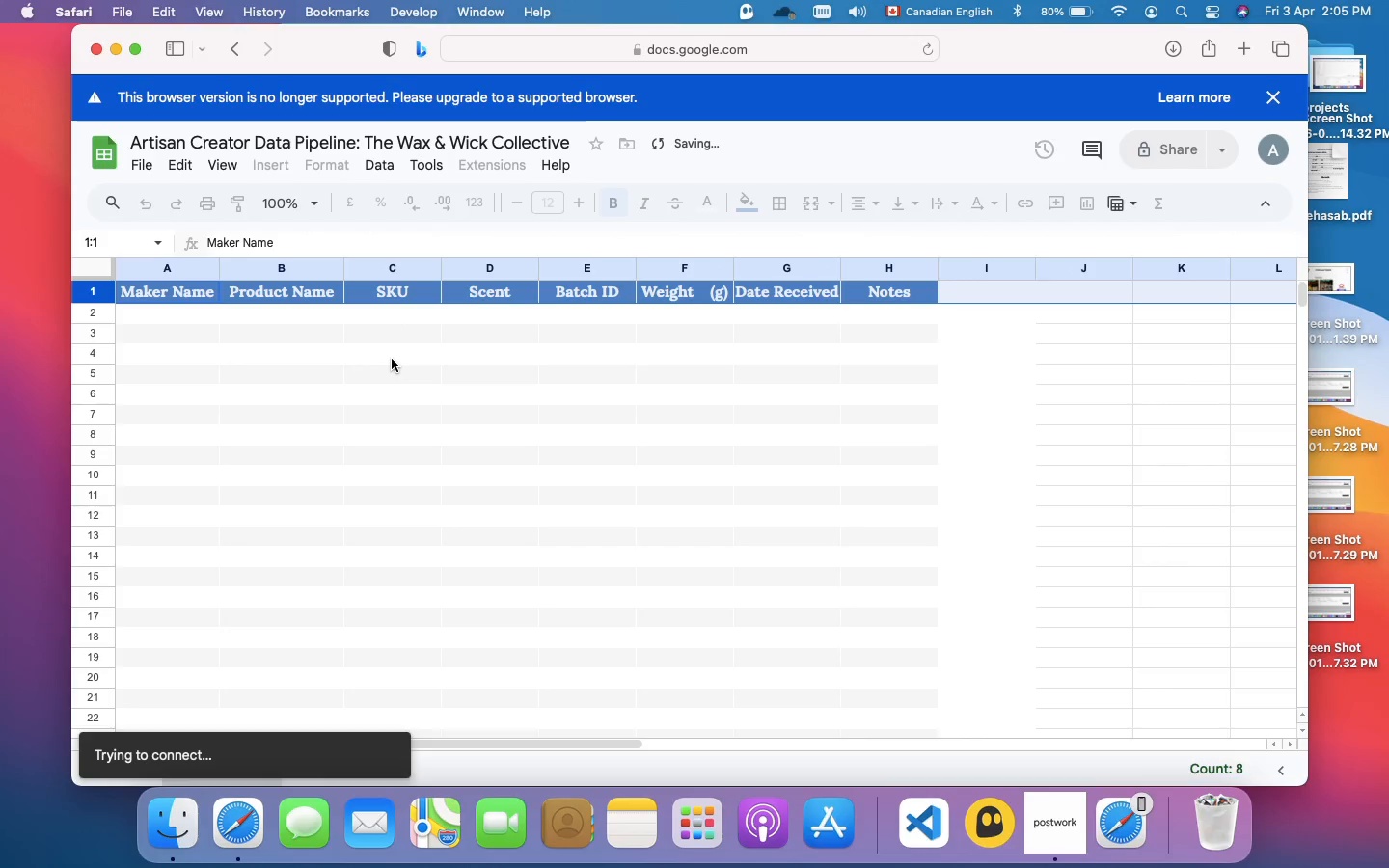 
left_click([105, 296])
 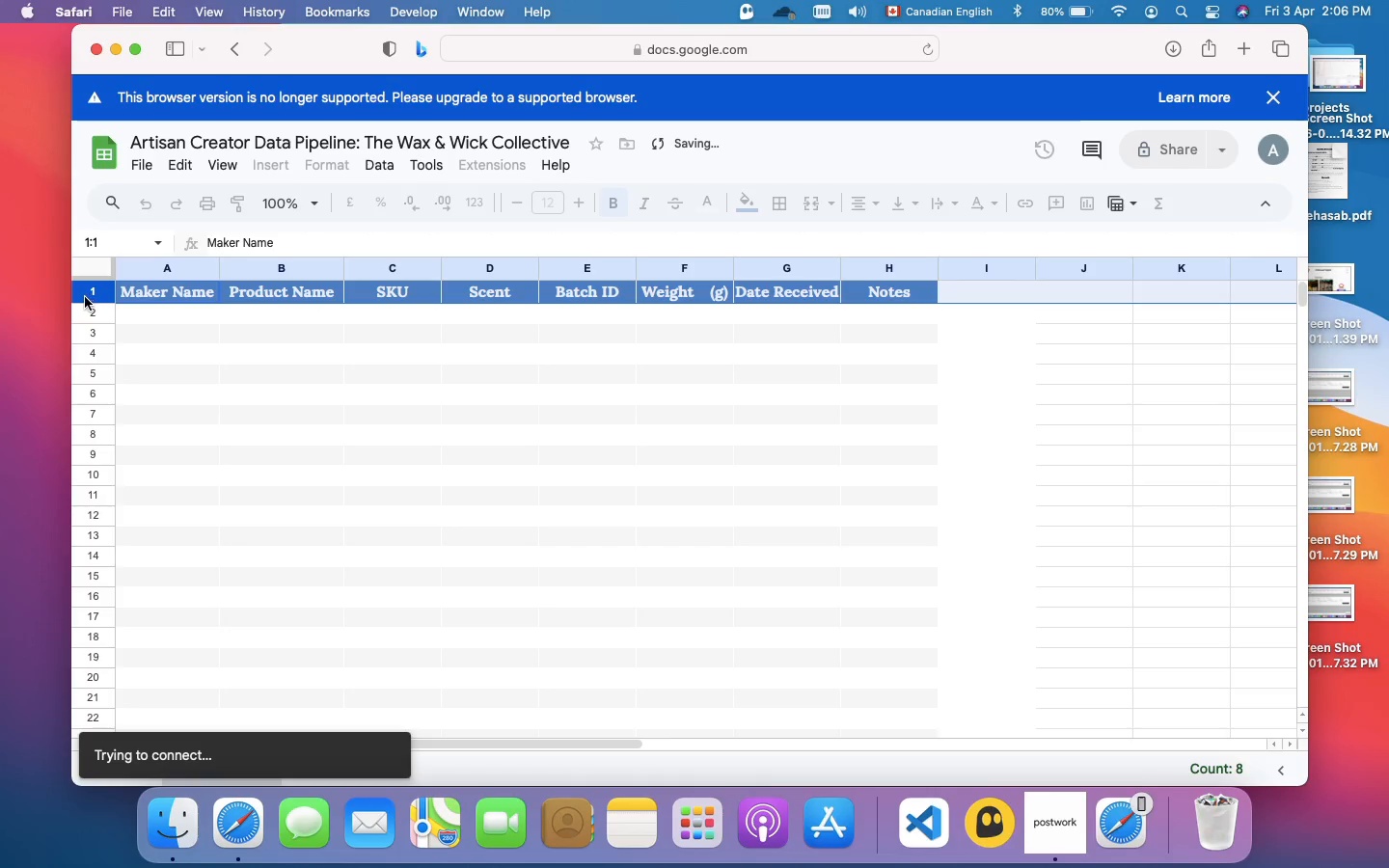 
left_click([85, 296])
 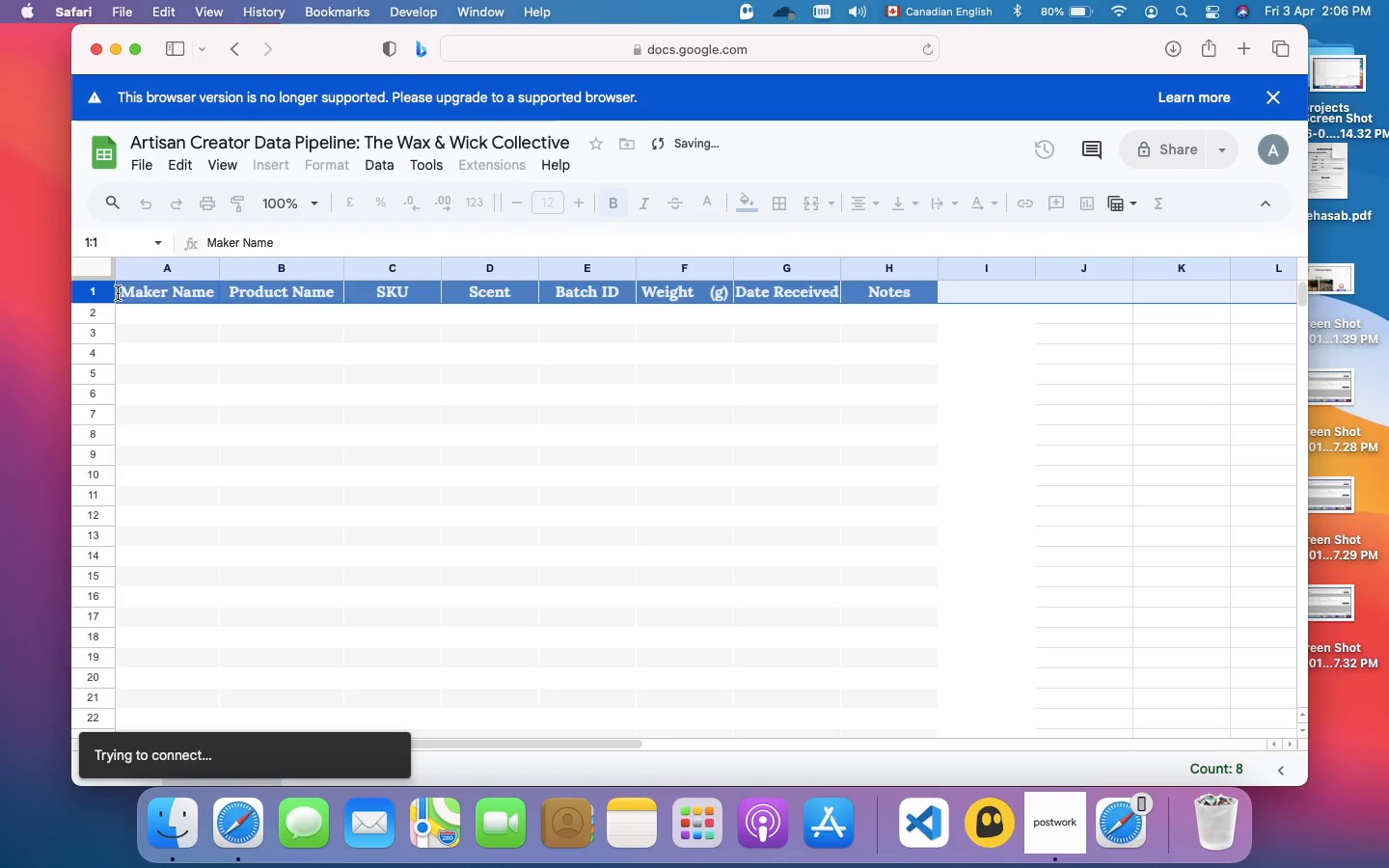 
left_click_drag(start_coordinate=[119, 293], to_coordinate=[937, 293])
 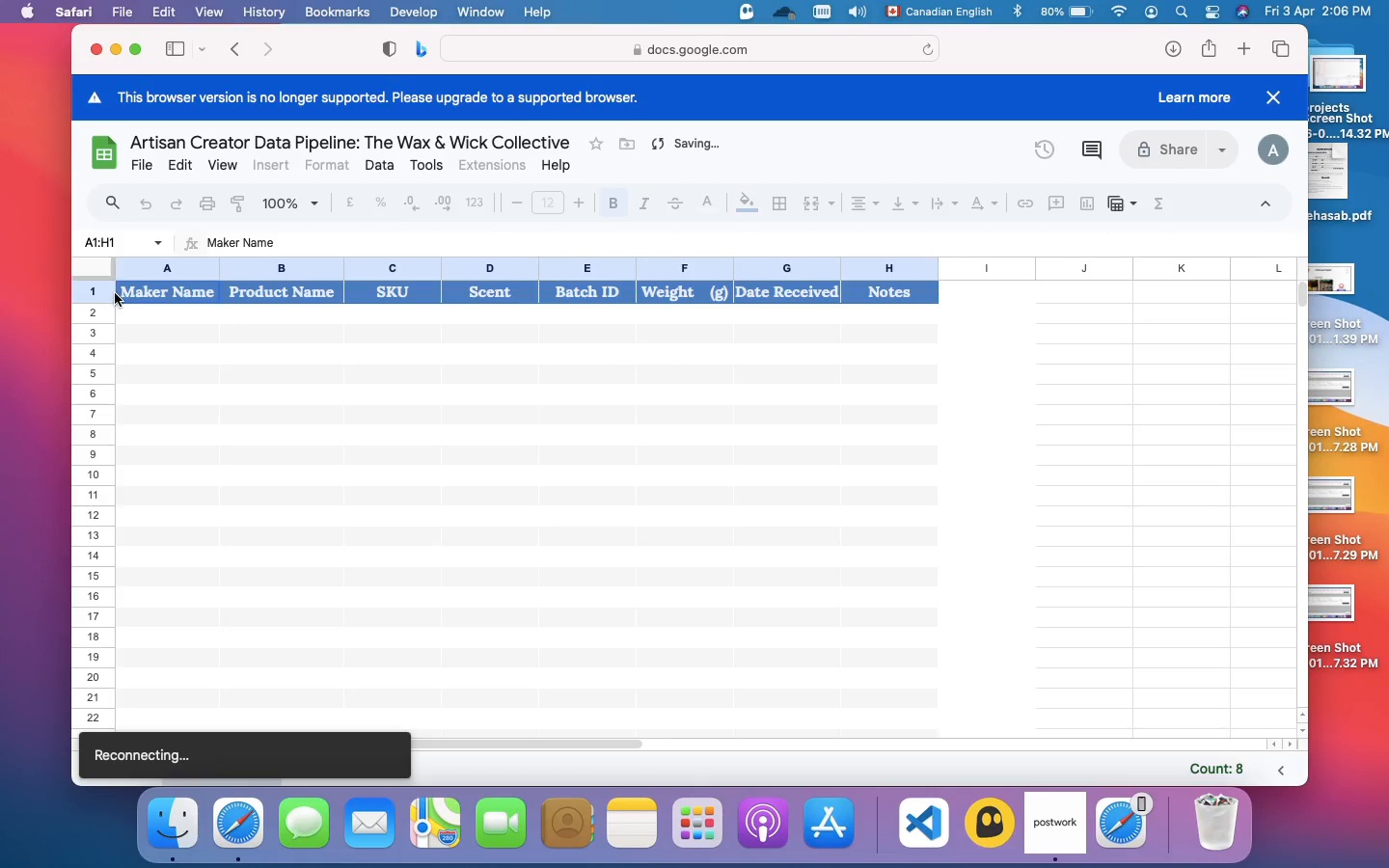 
right_click([115, 293])
 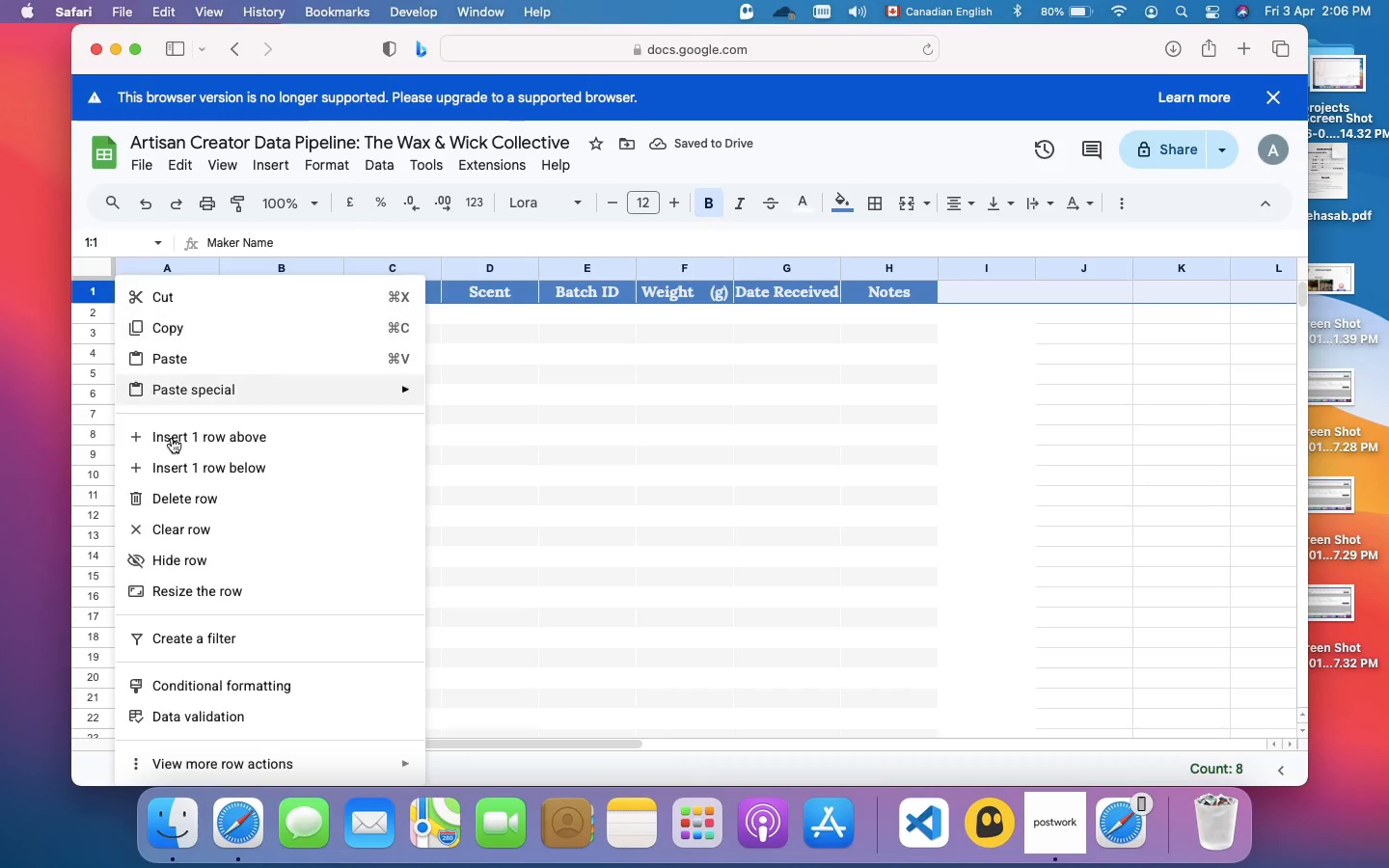 
left_click([225, 586])
 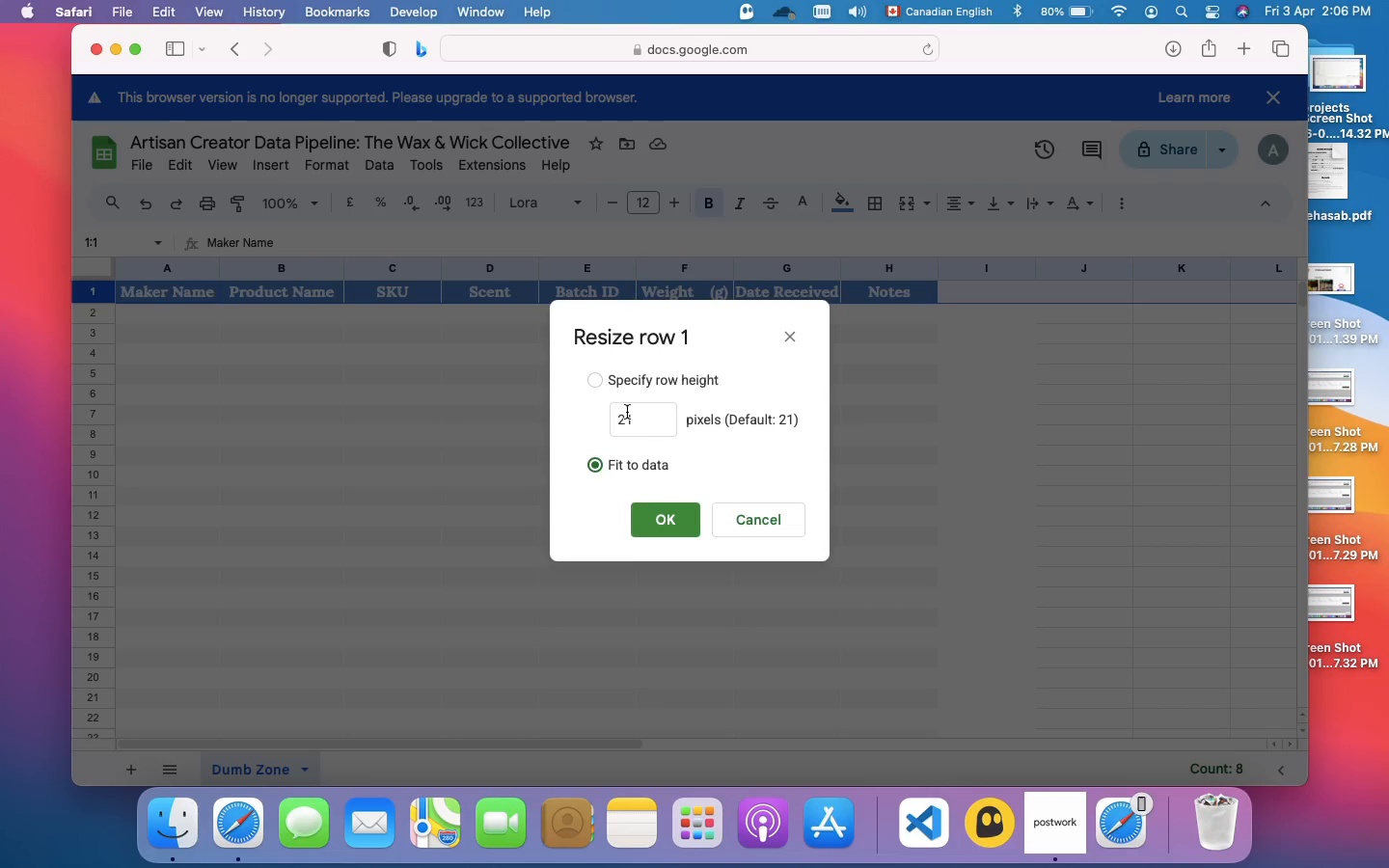 
left_click([597, 380])
 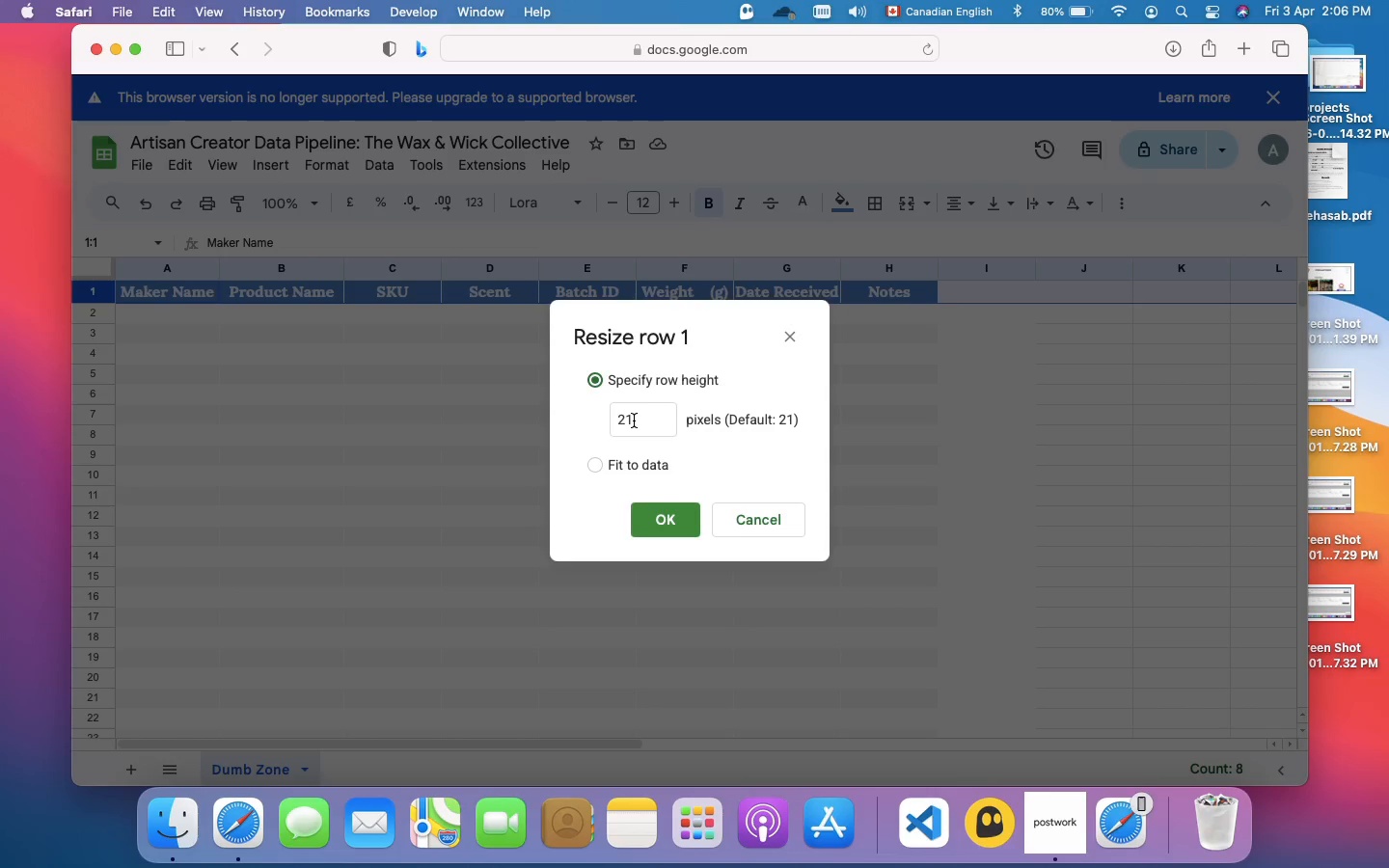 
left_click([634, 420])
 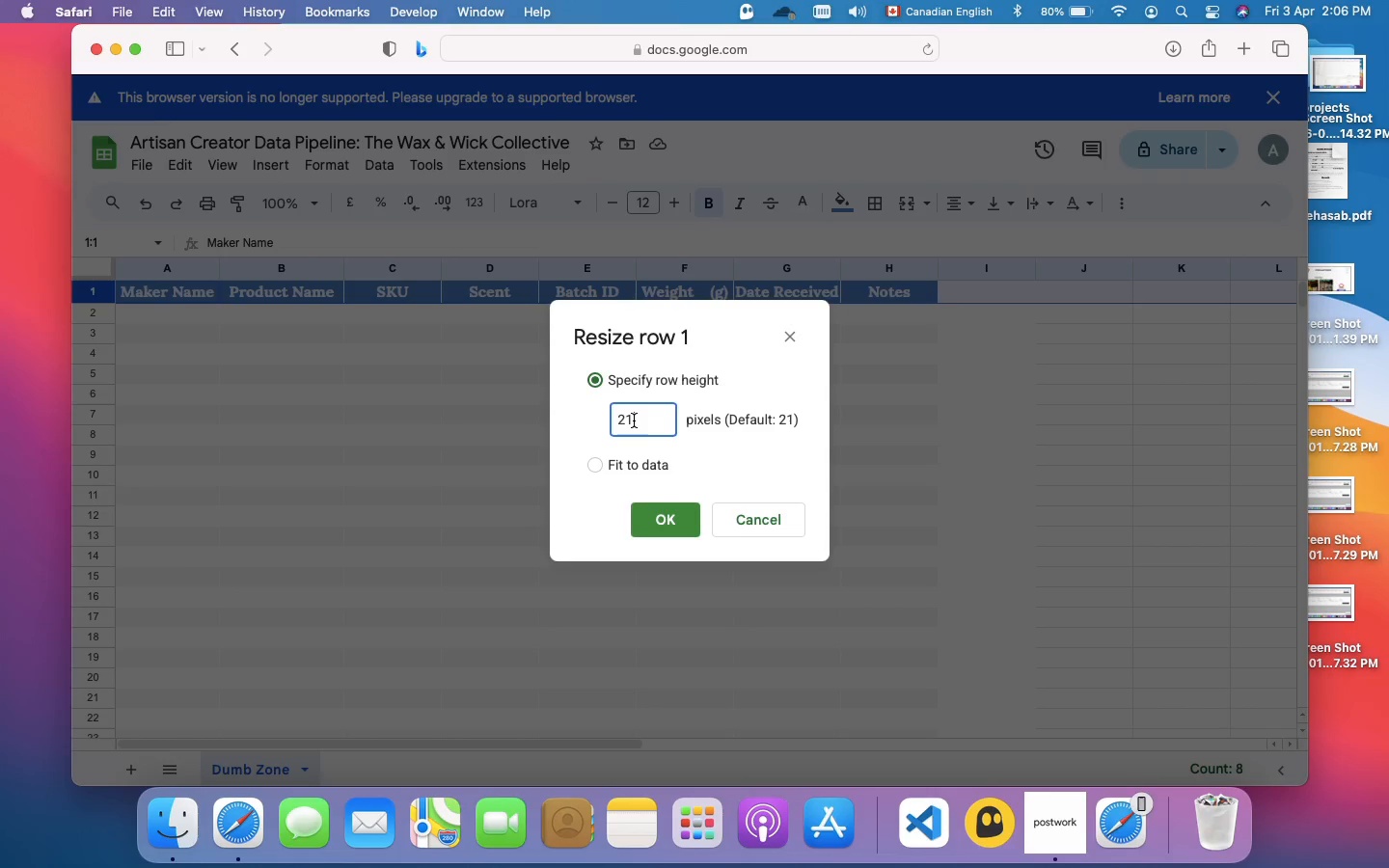 
left_click_drag(start_coordinate=[634, 420], to_coordinate=[617, 420])
 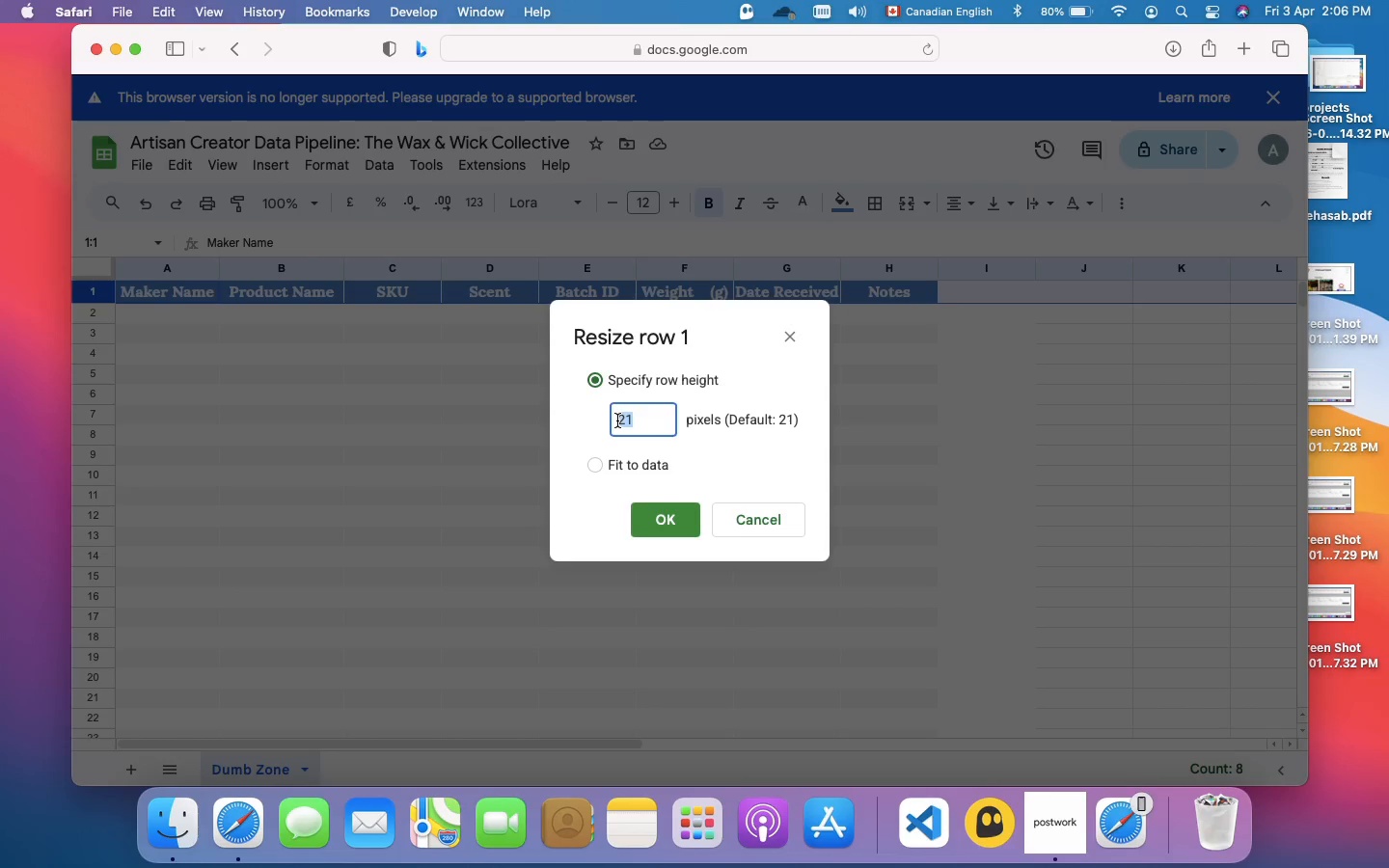 
type(4)
key(Backspace)
type(30)
 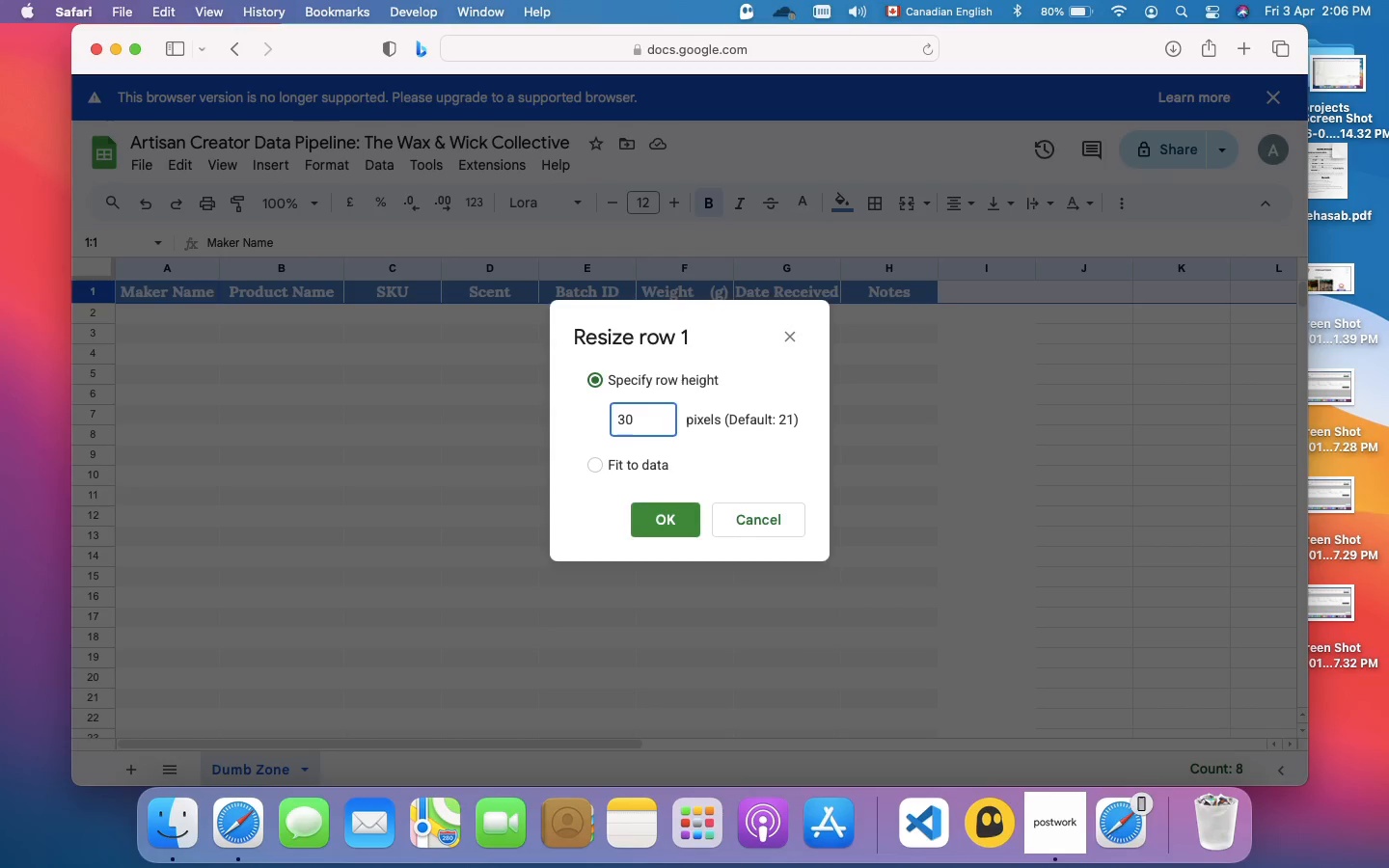 
key(Enter)
 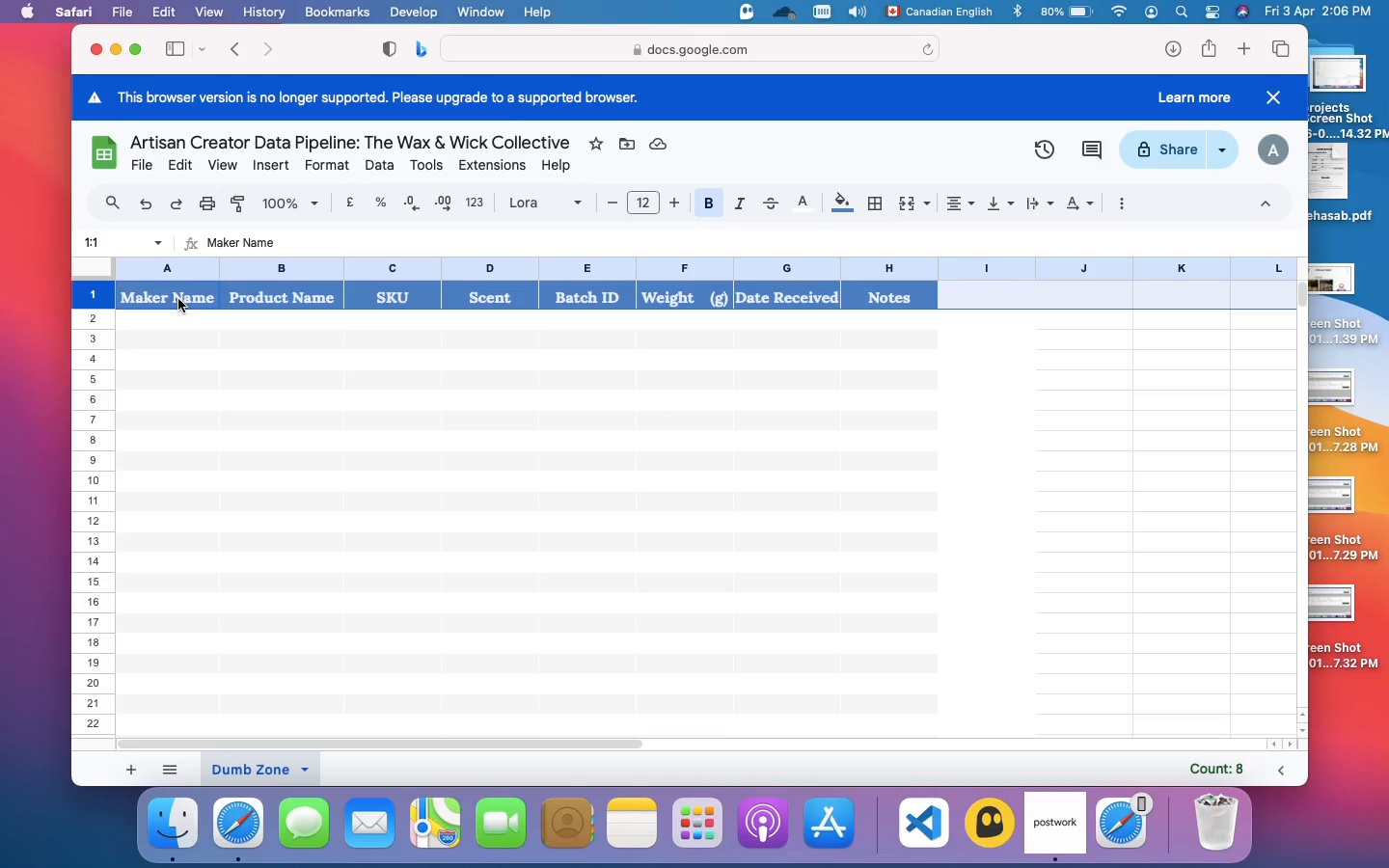 
wait(8.24)
 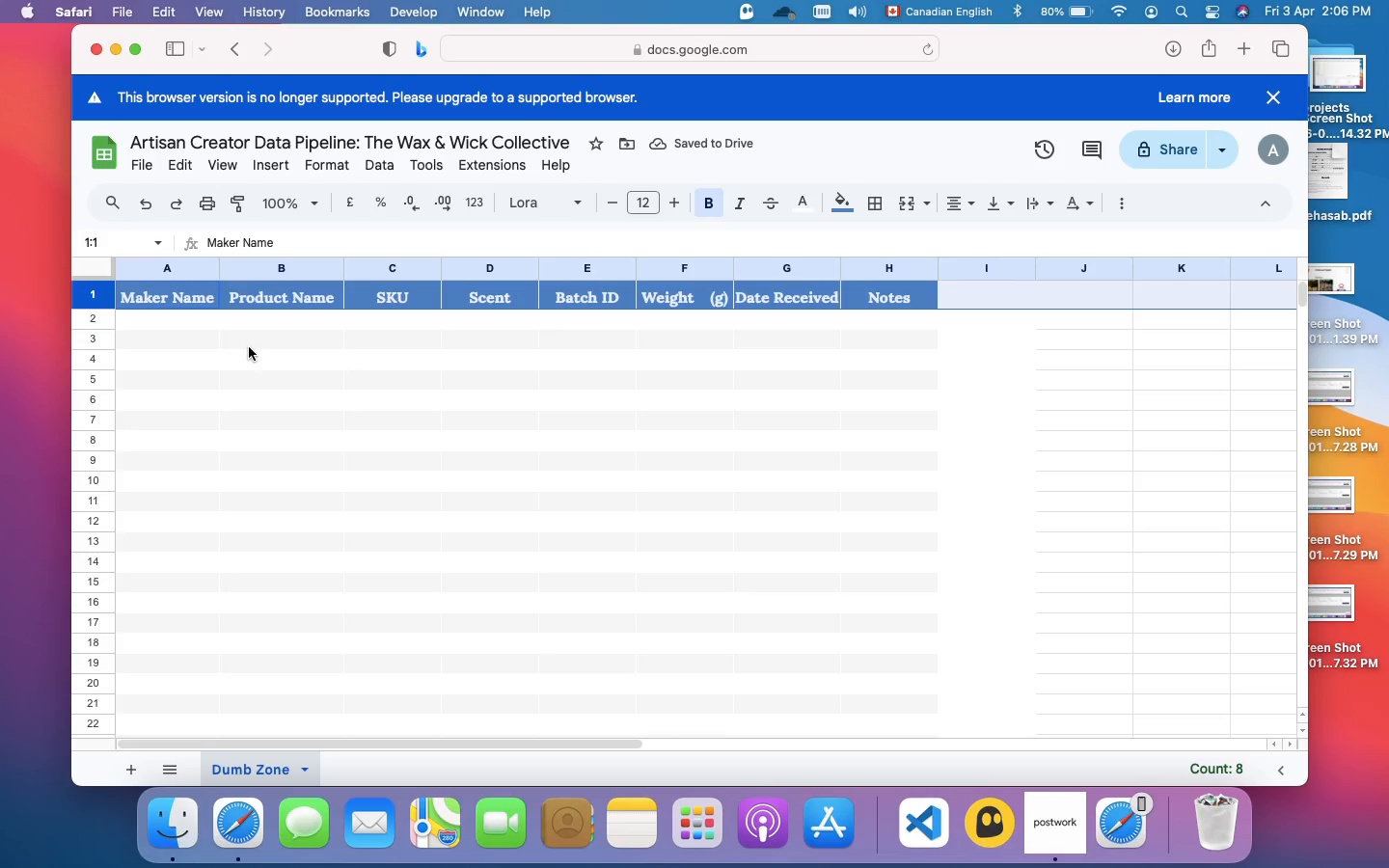 
left_click_drag(start_coordinate=[121, 297], to_coordinate=[925, 292])
 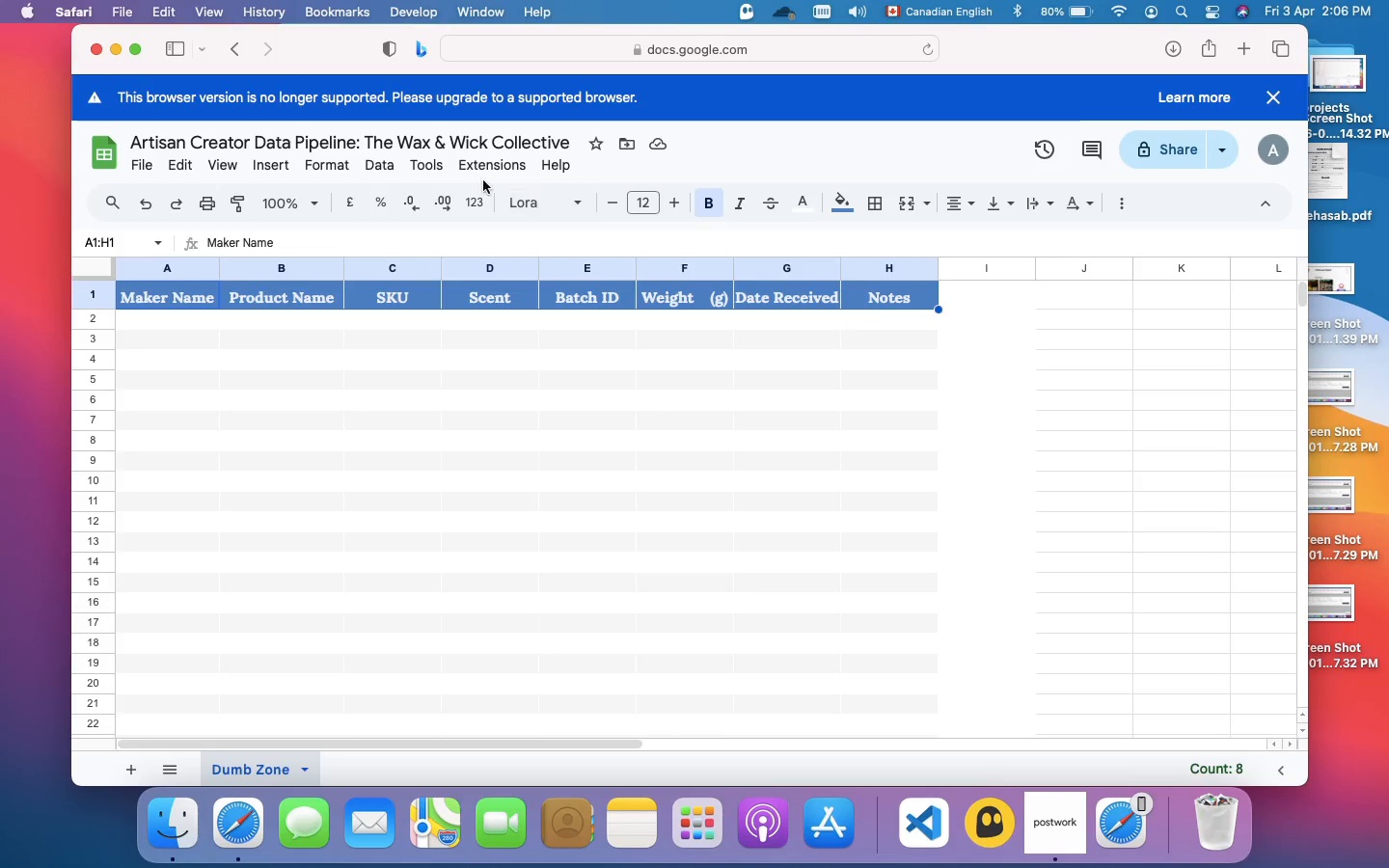 
left_click([339, 168])
 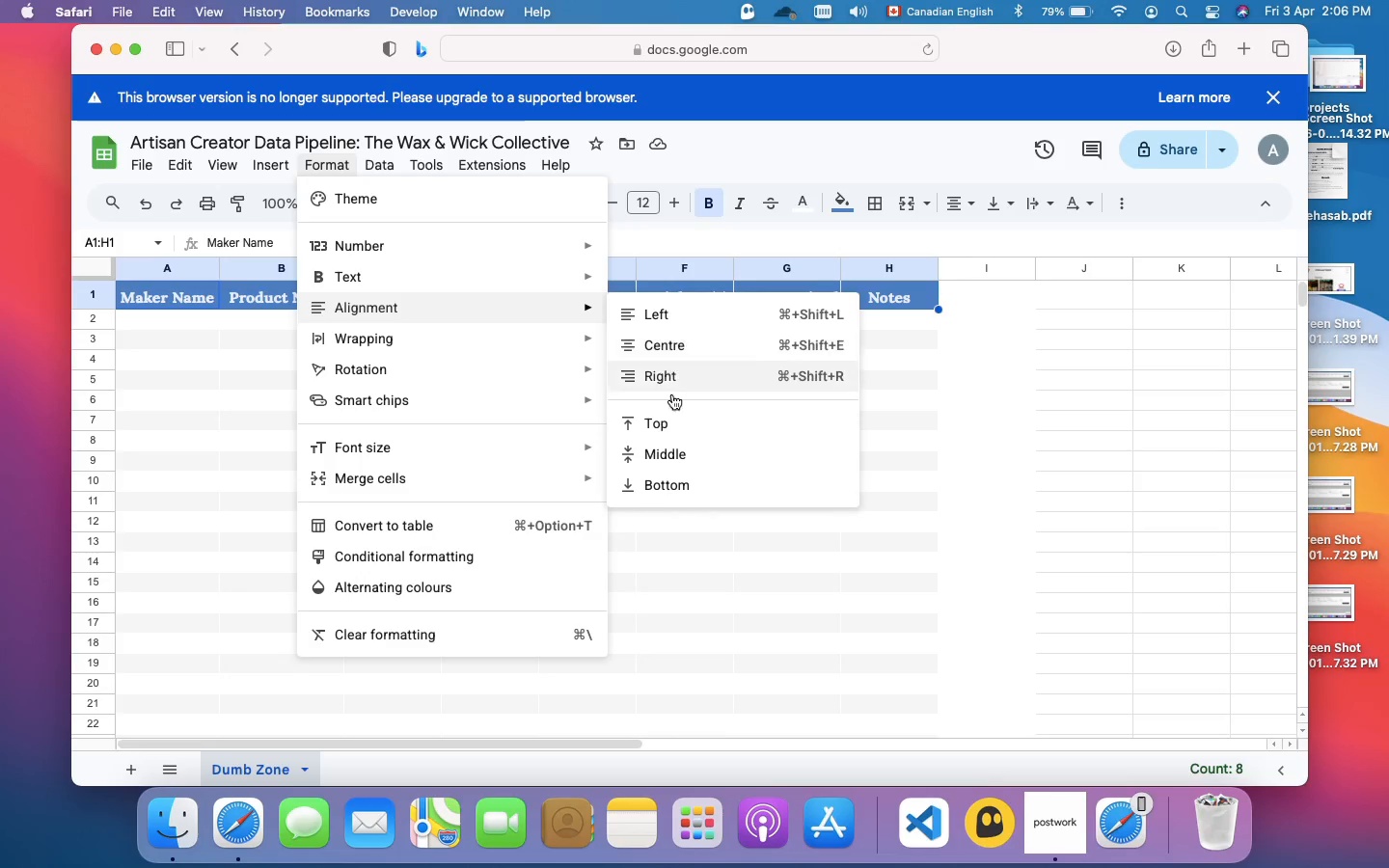 
left_click([673, 460])
 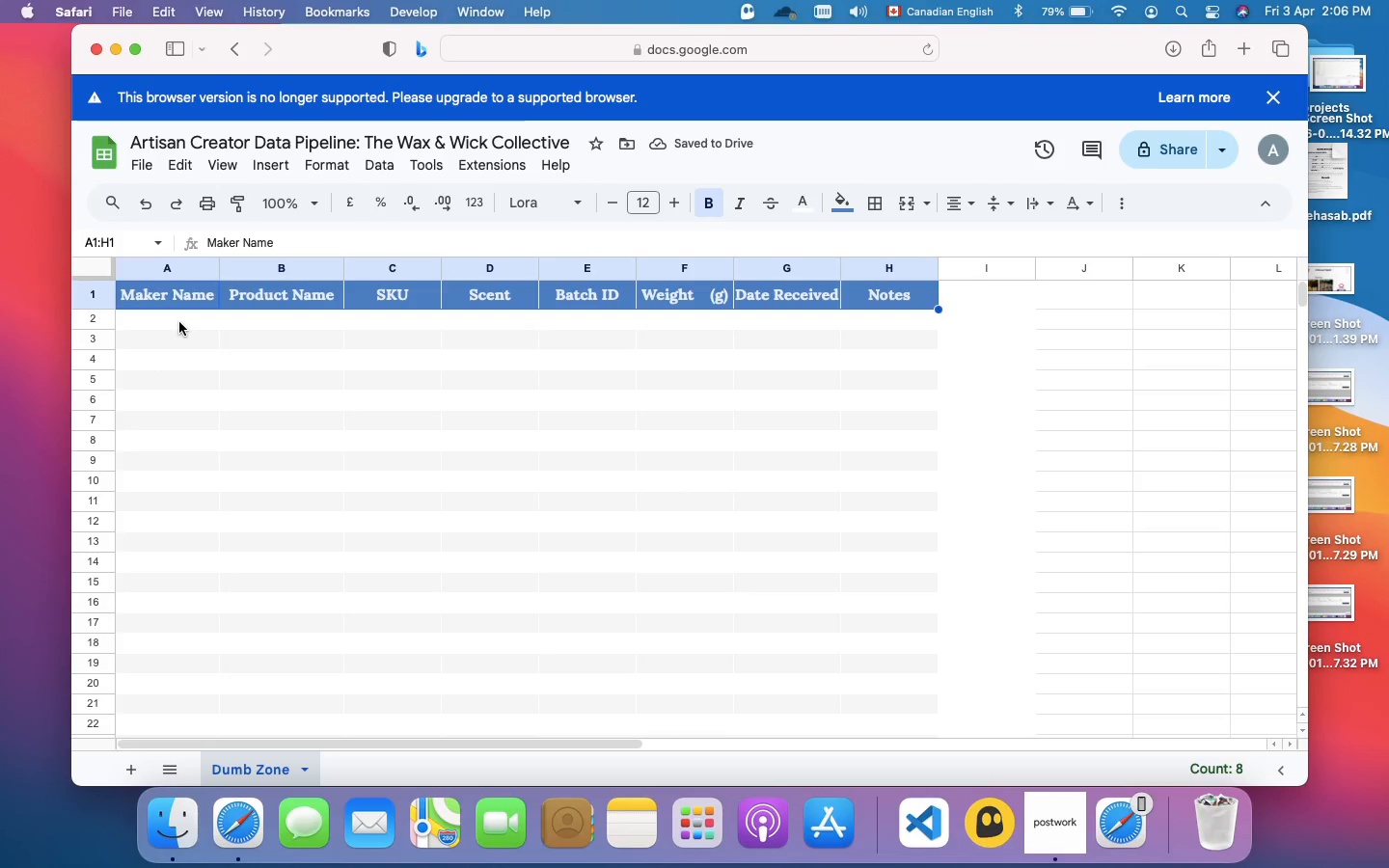 
left_click([179, 322])
 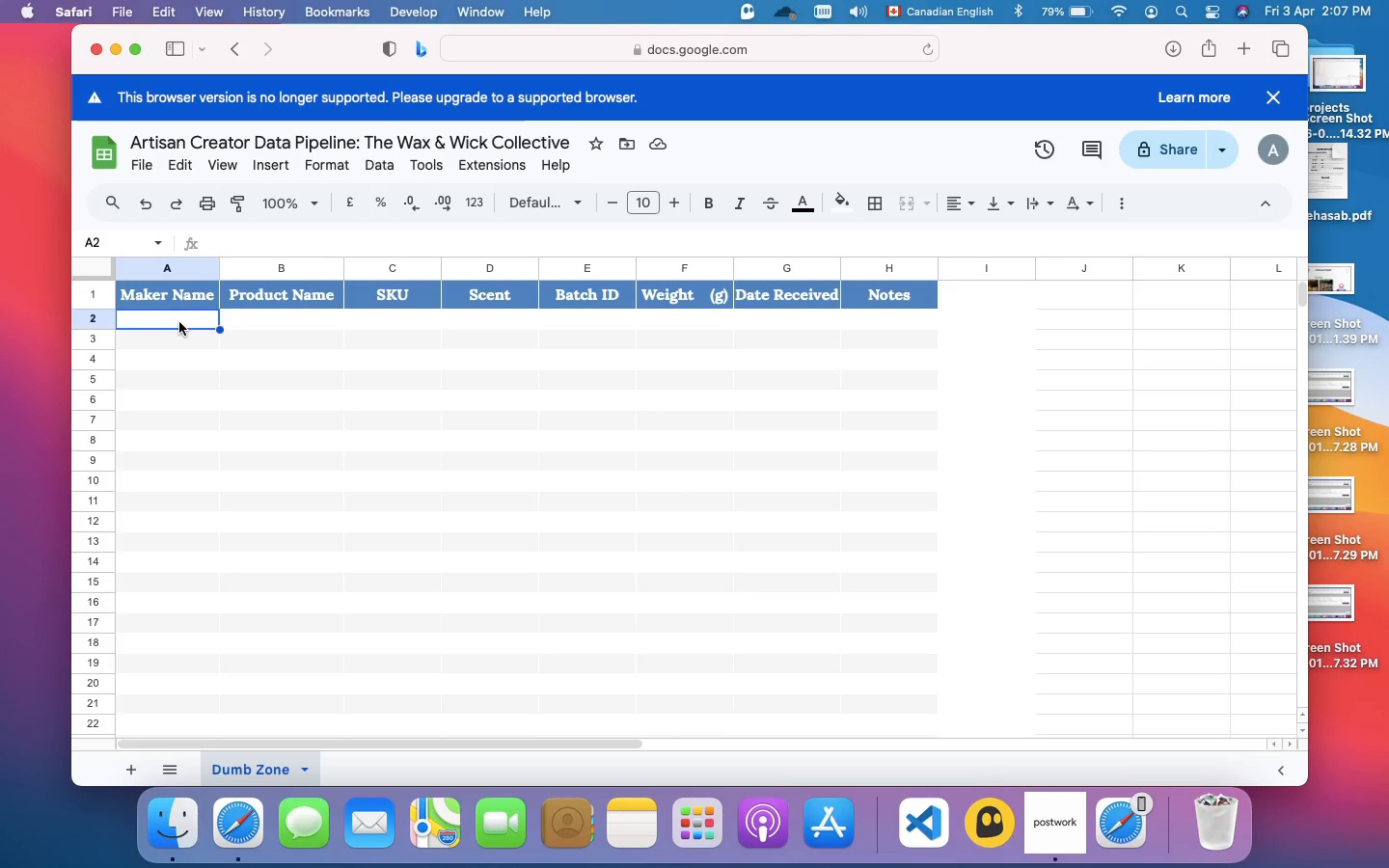 
wait(42.55)
 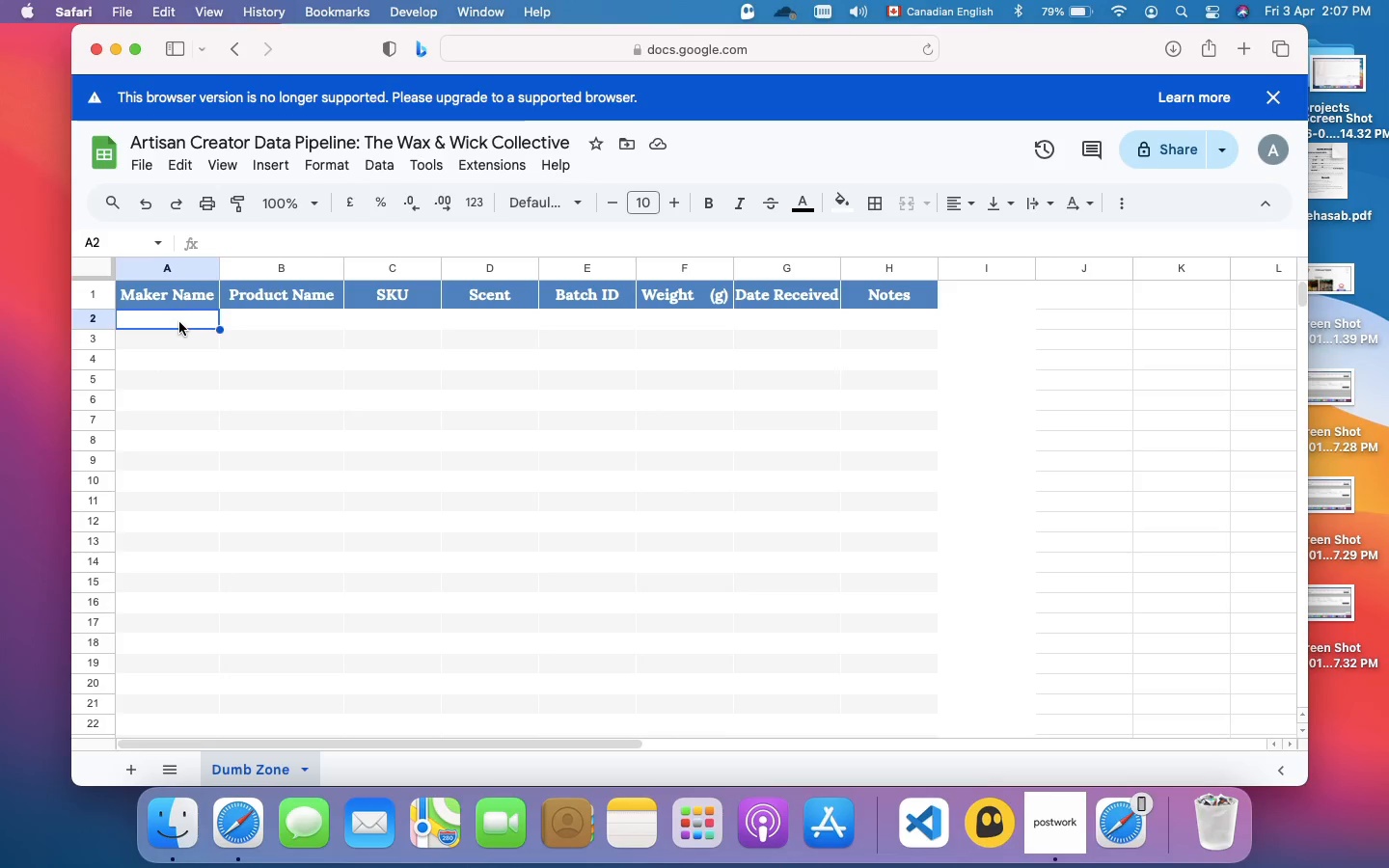 
left_click([223, 167])
 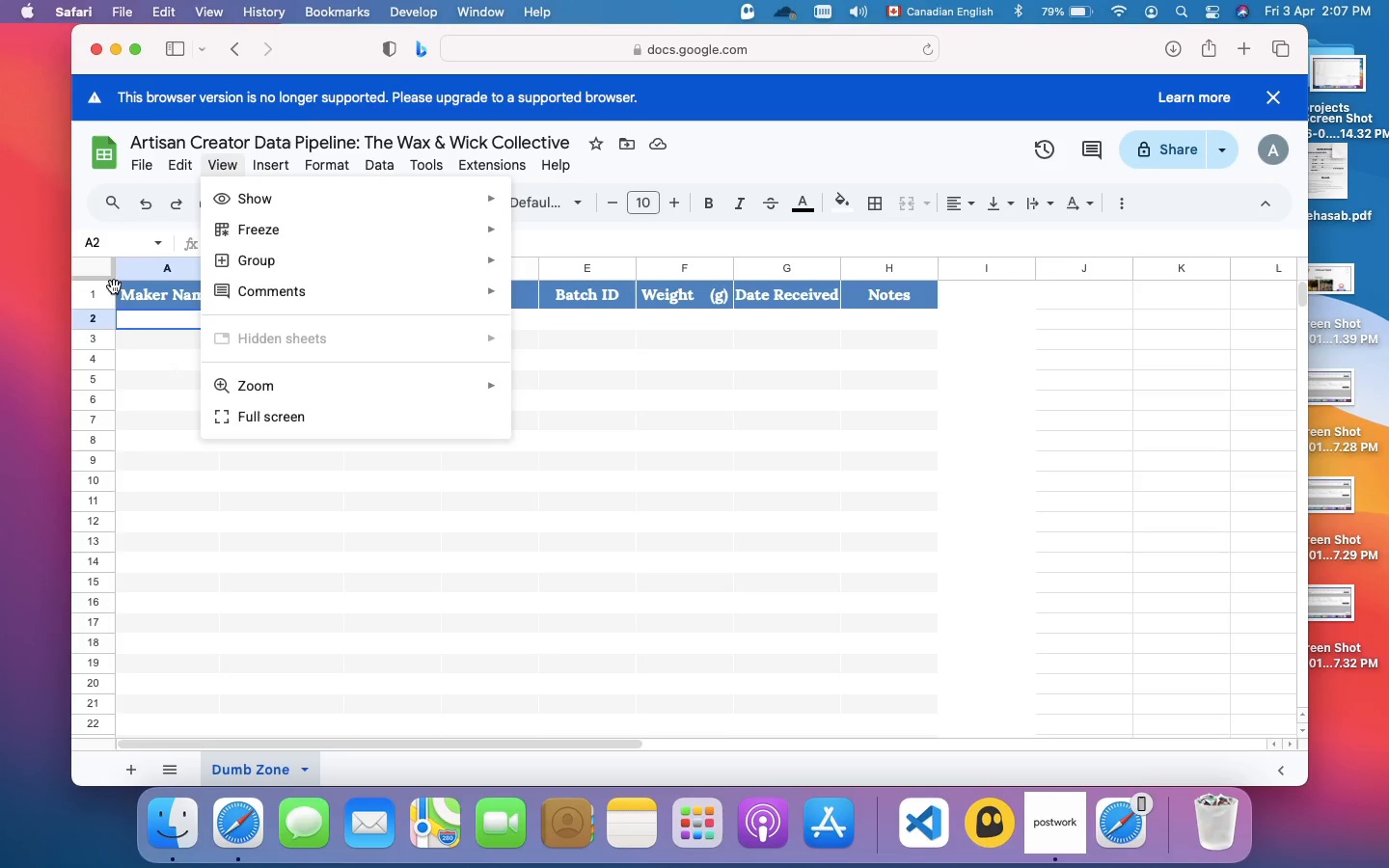 
left_click([102, 295])
 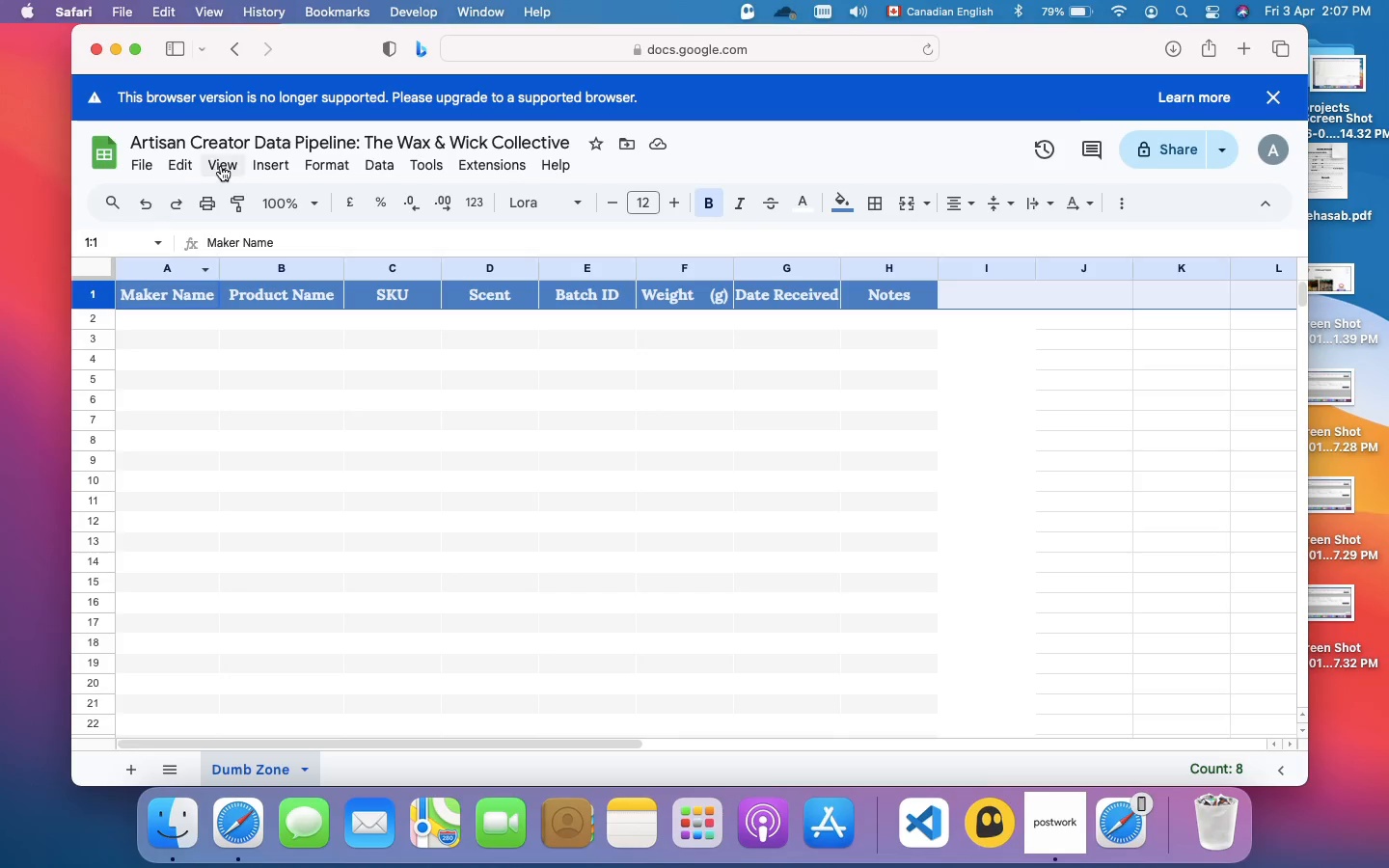 
left_click([221, 166])
 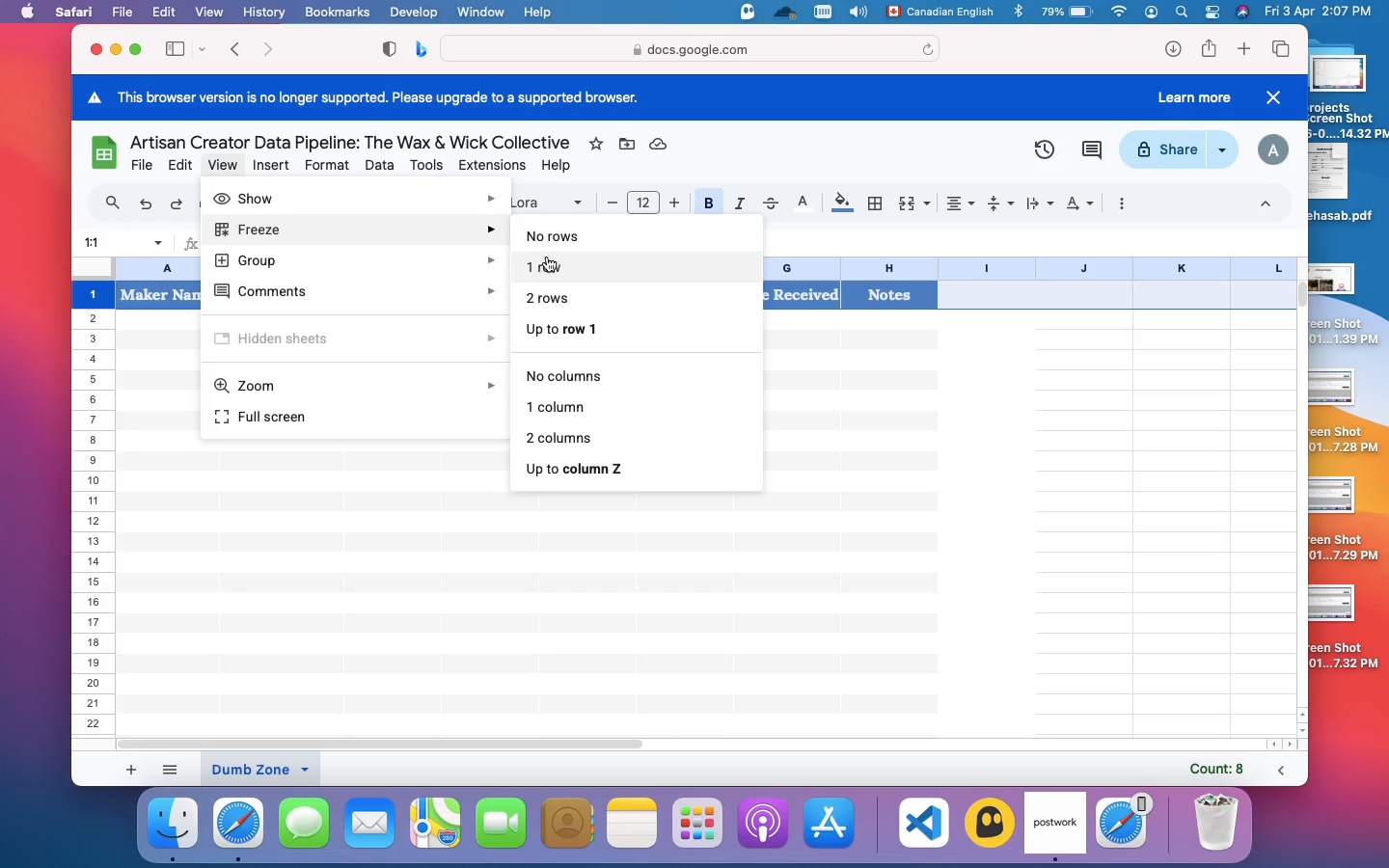 
wait(13.56)
 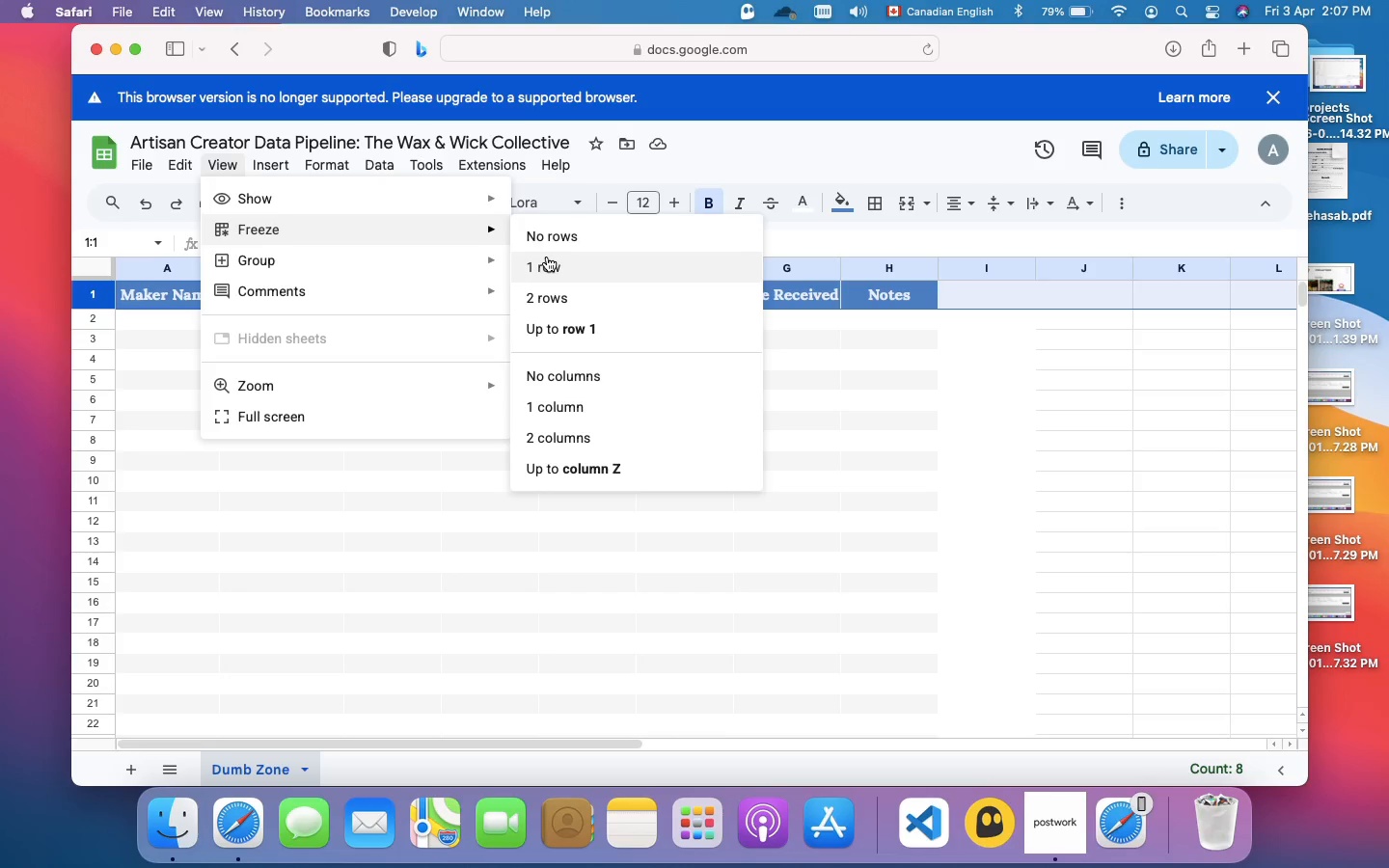 
left_click([547, 257])
 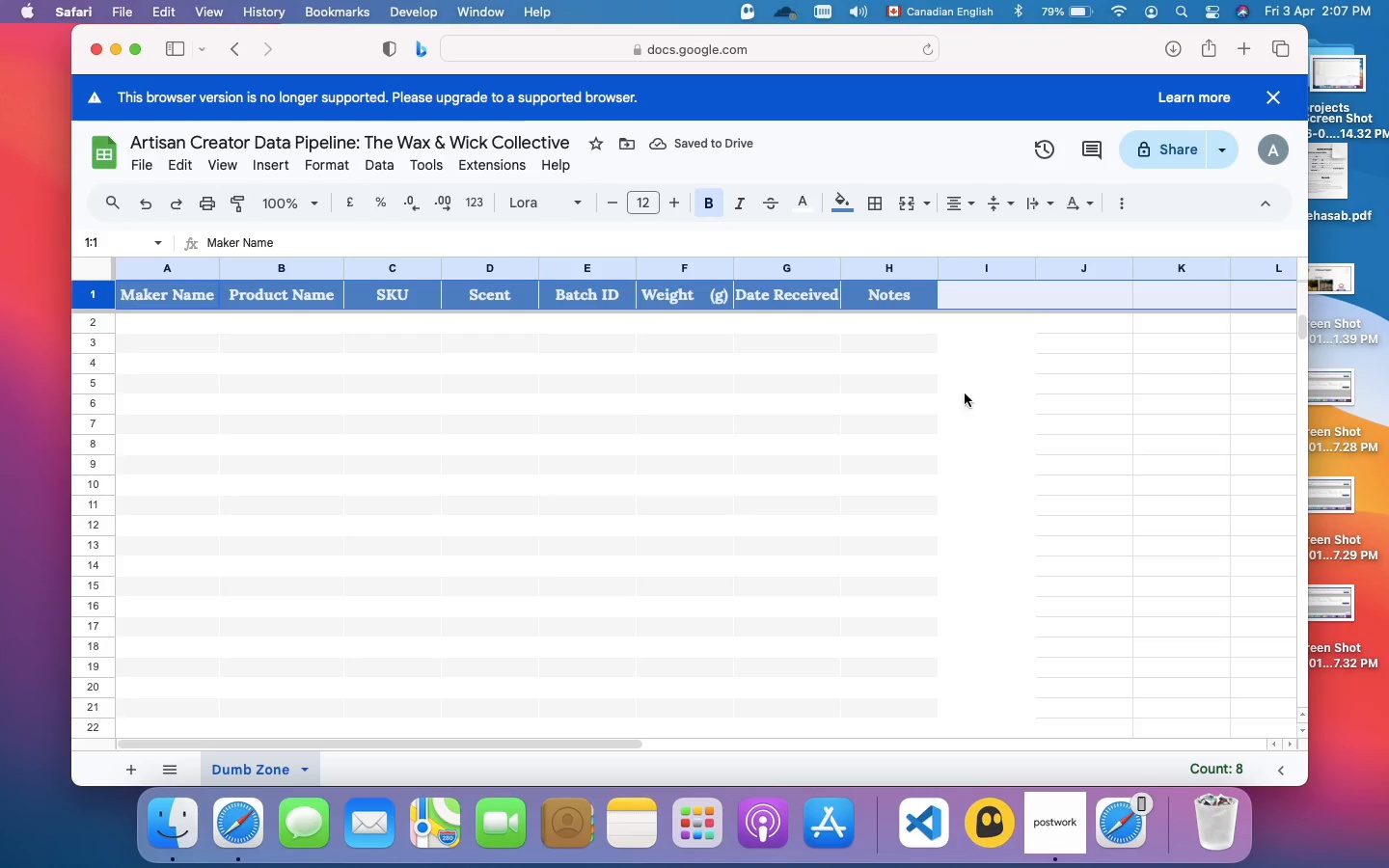 
left_click([991, 374])
 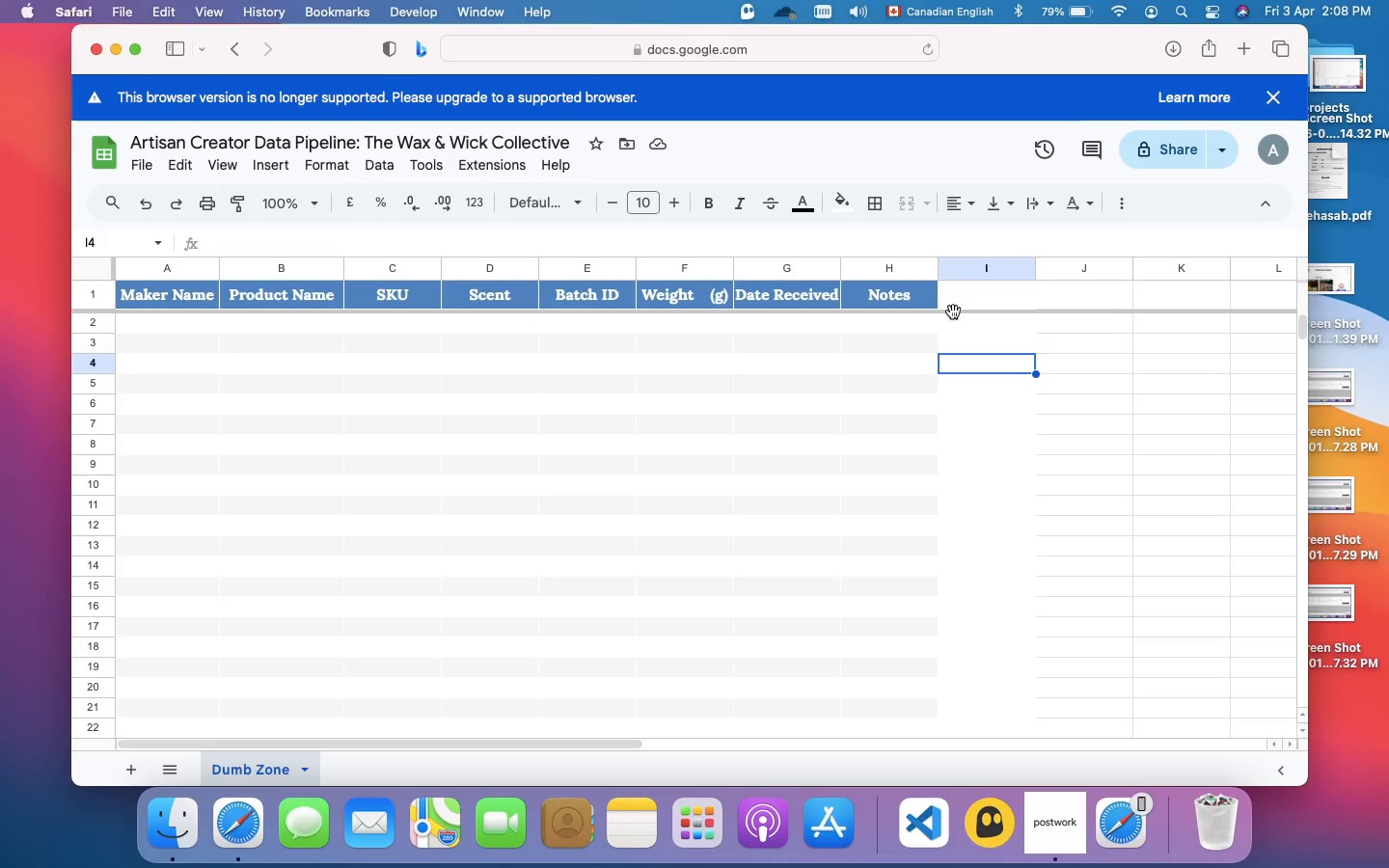 
left_click([953, 310])
 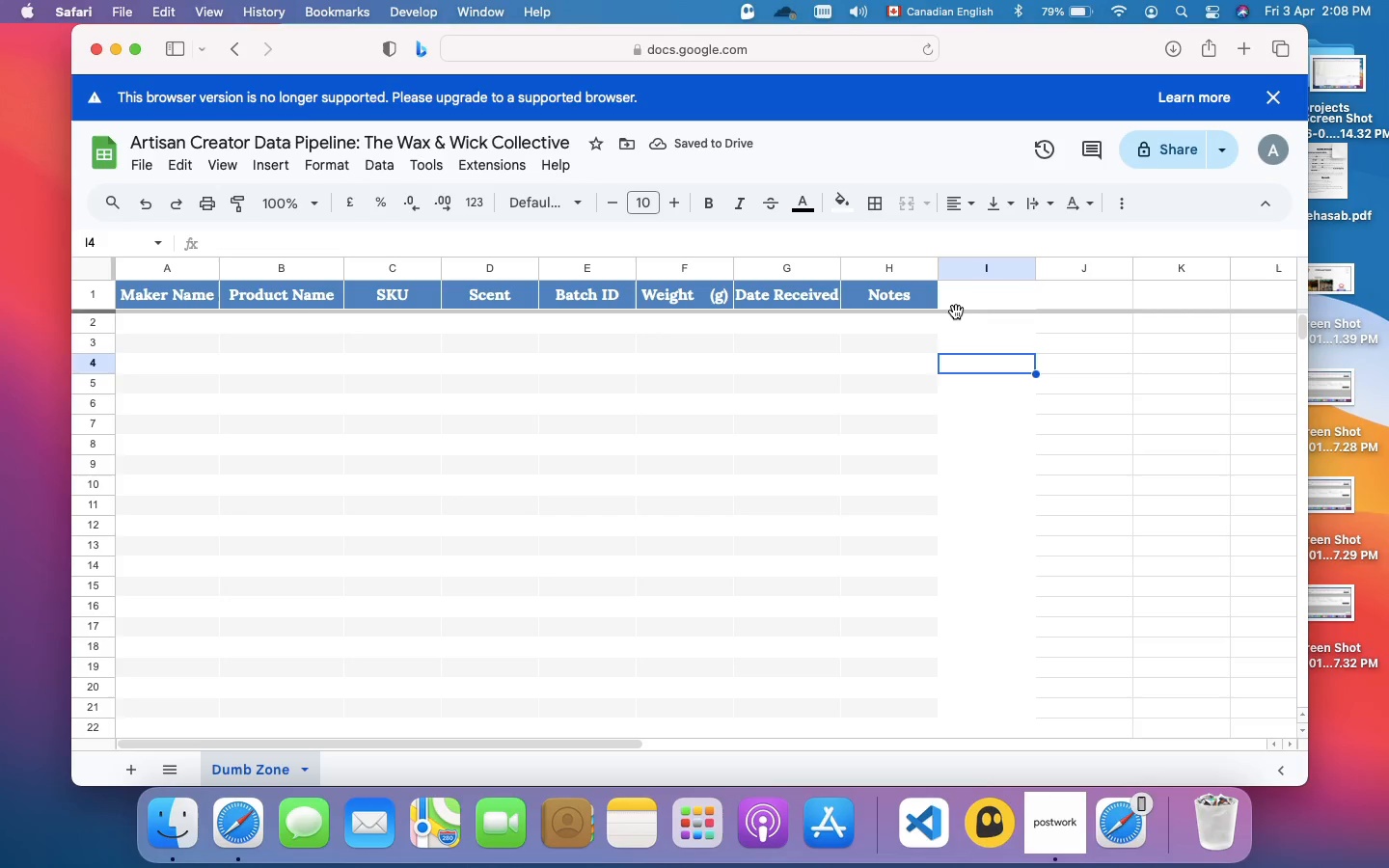 
right_click([956, 312])
 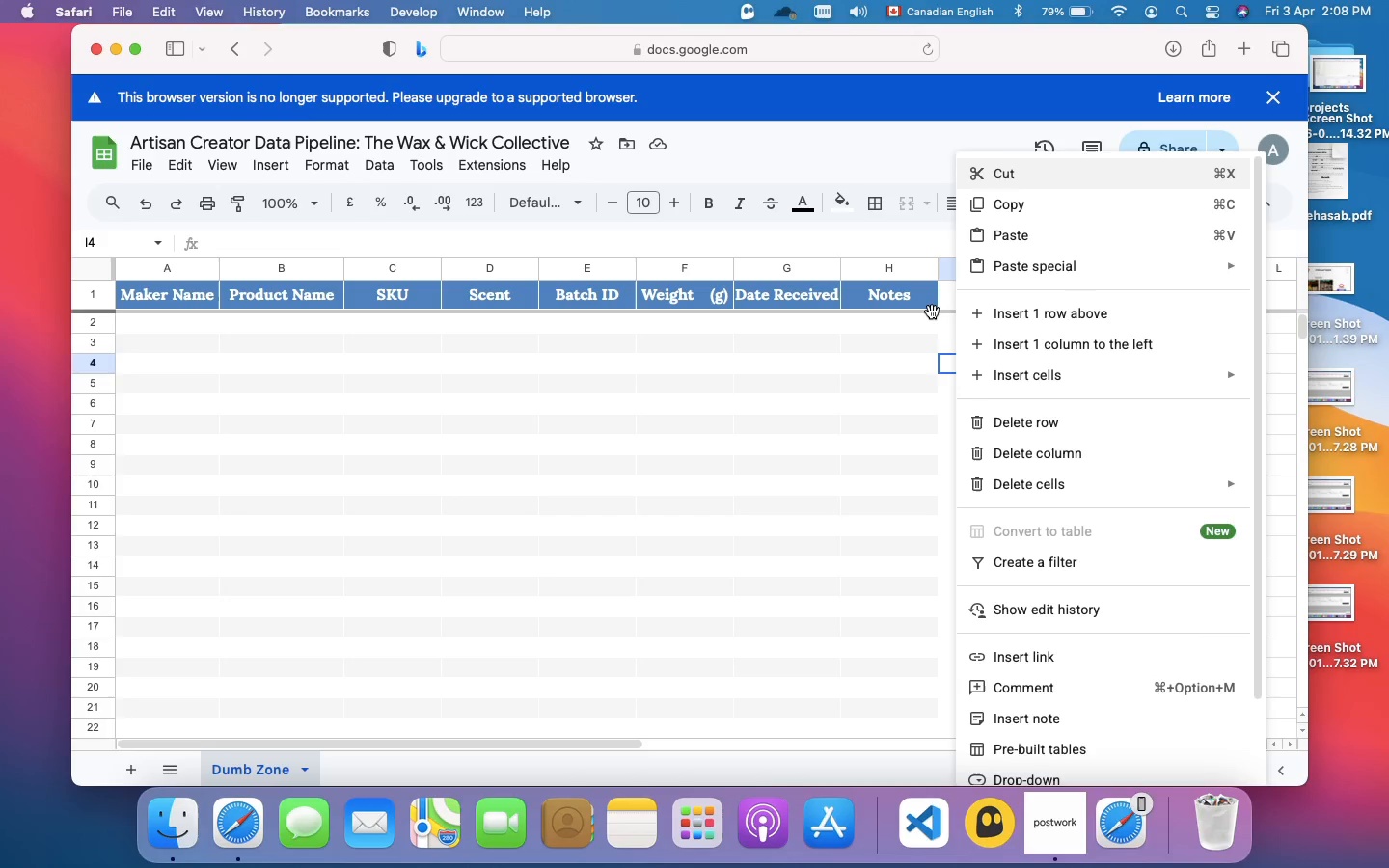 
wait(9.05)
 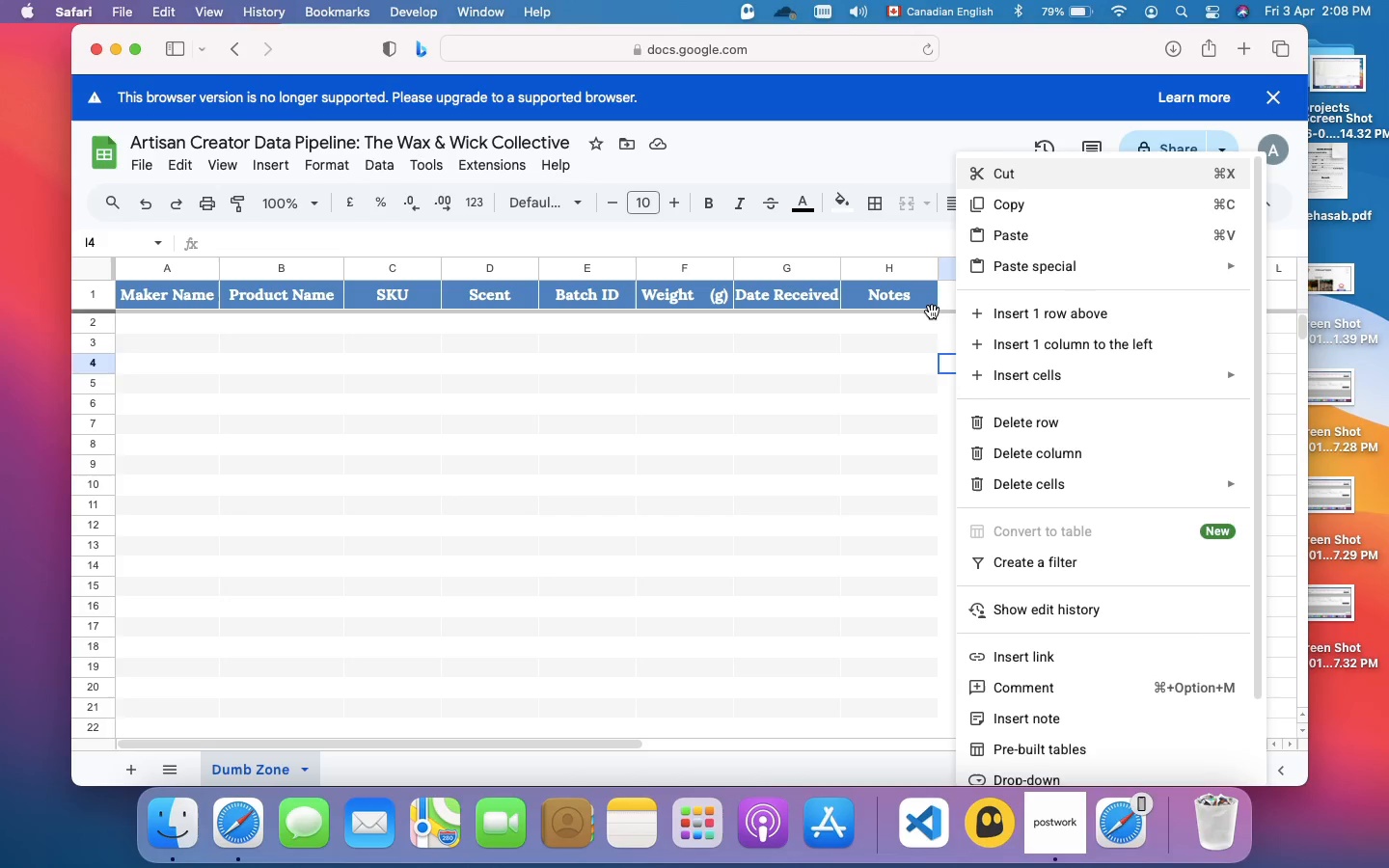 
left_click([170, 323])
 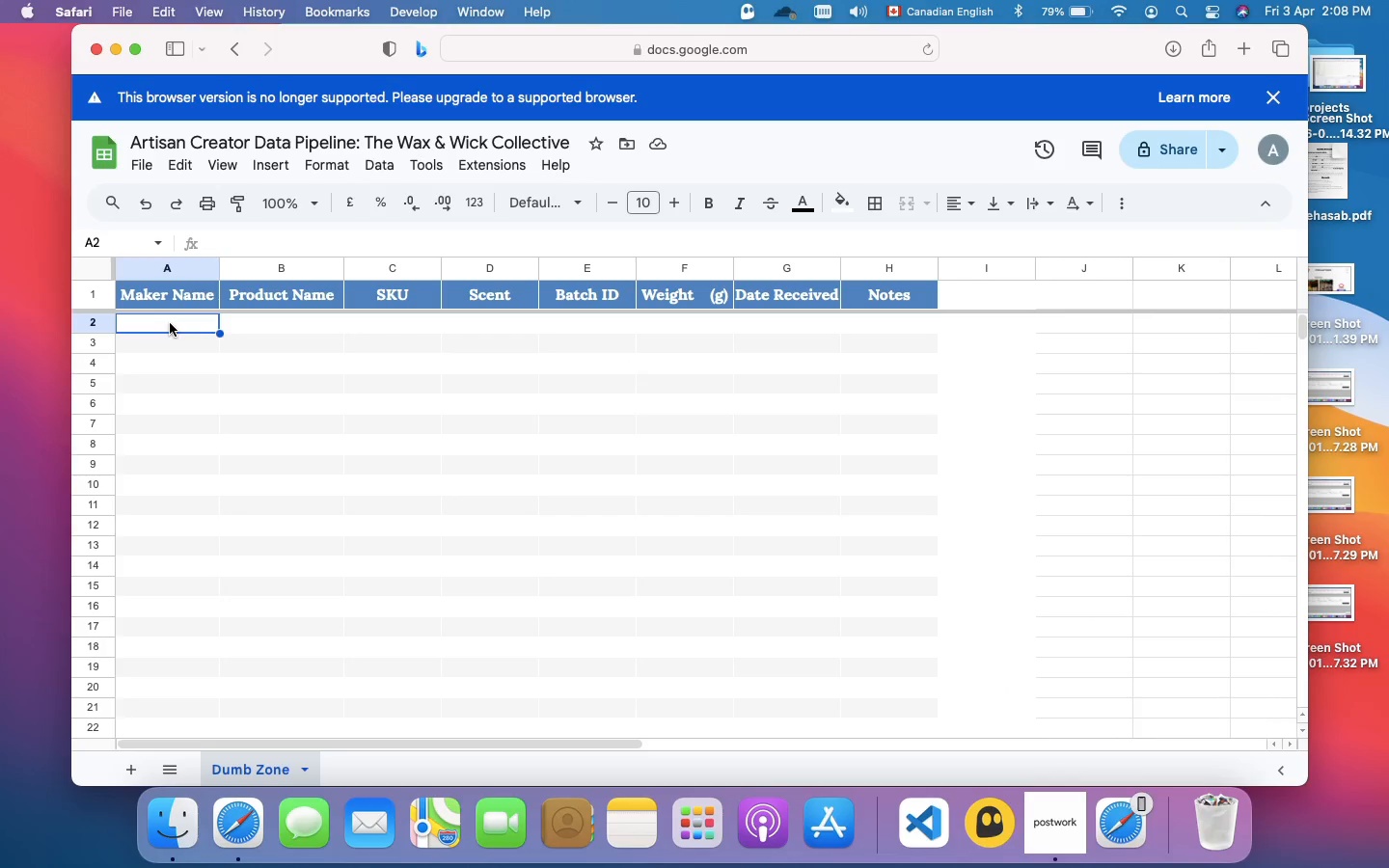 
wait(9.72)
 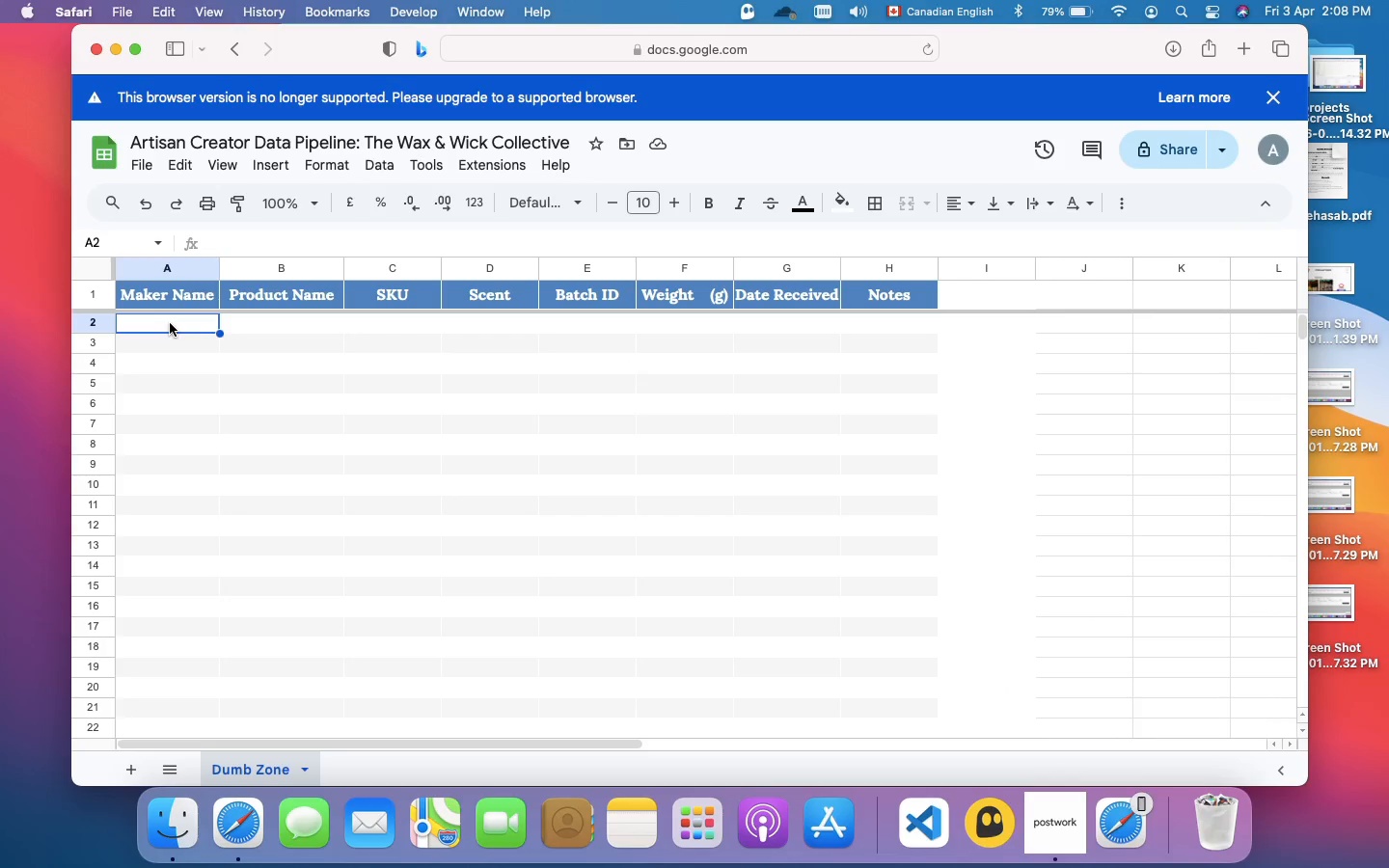 
left_click([240, 242])
 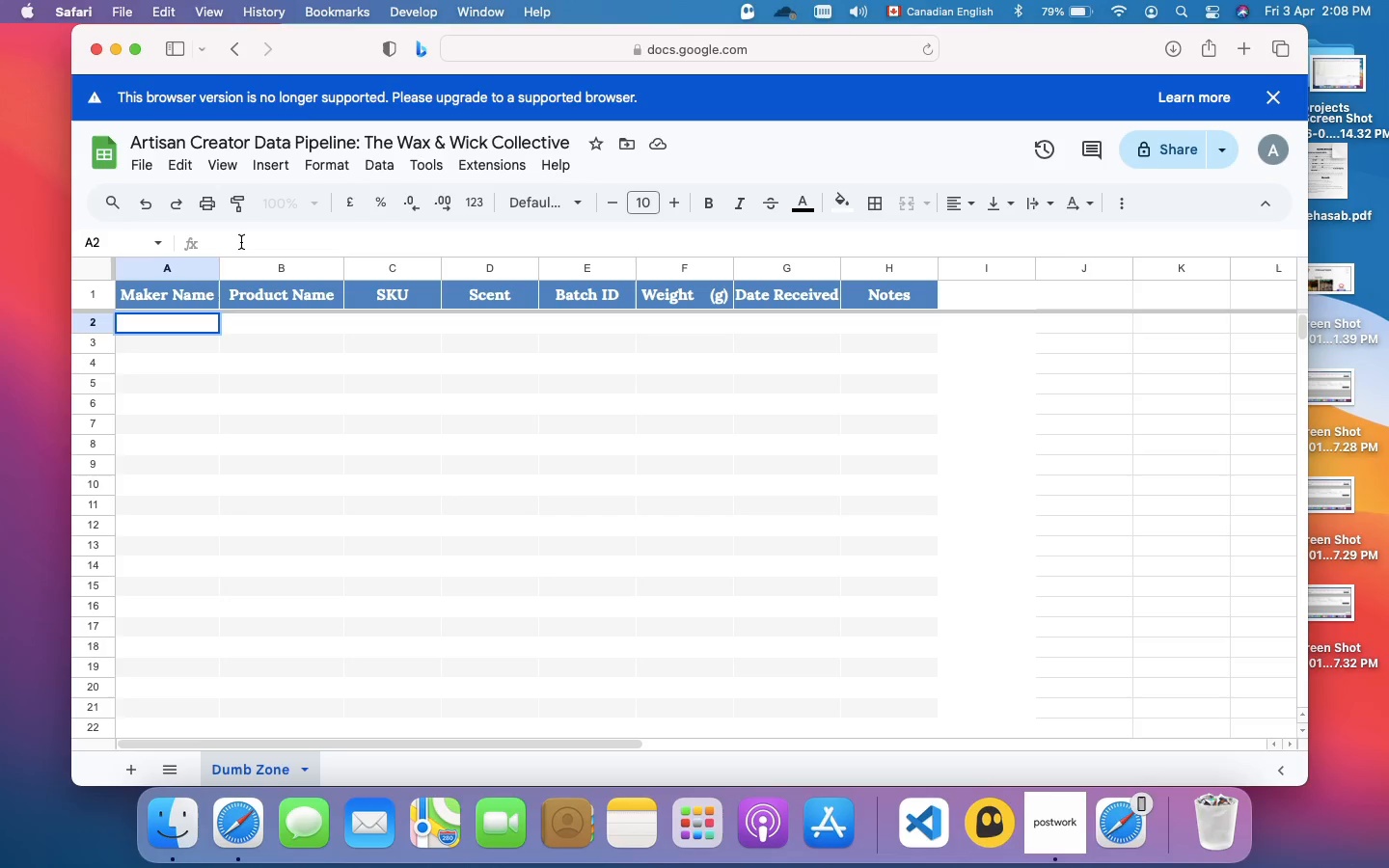 
wait(24.81)
 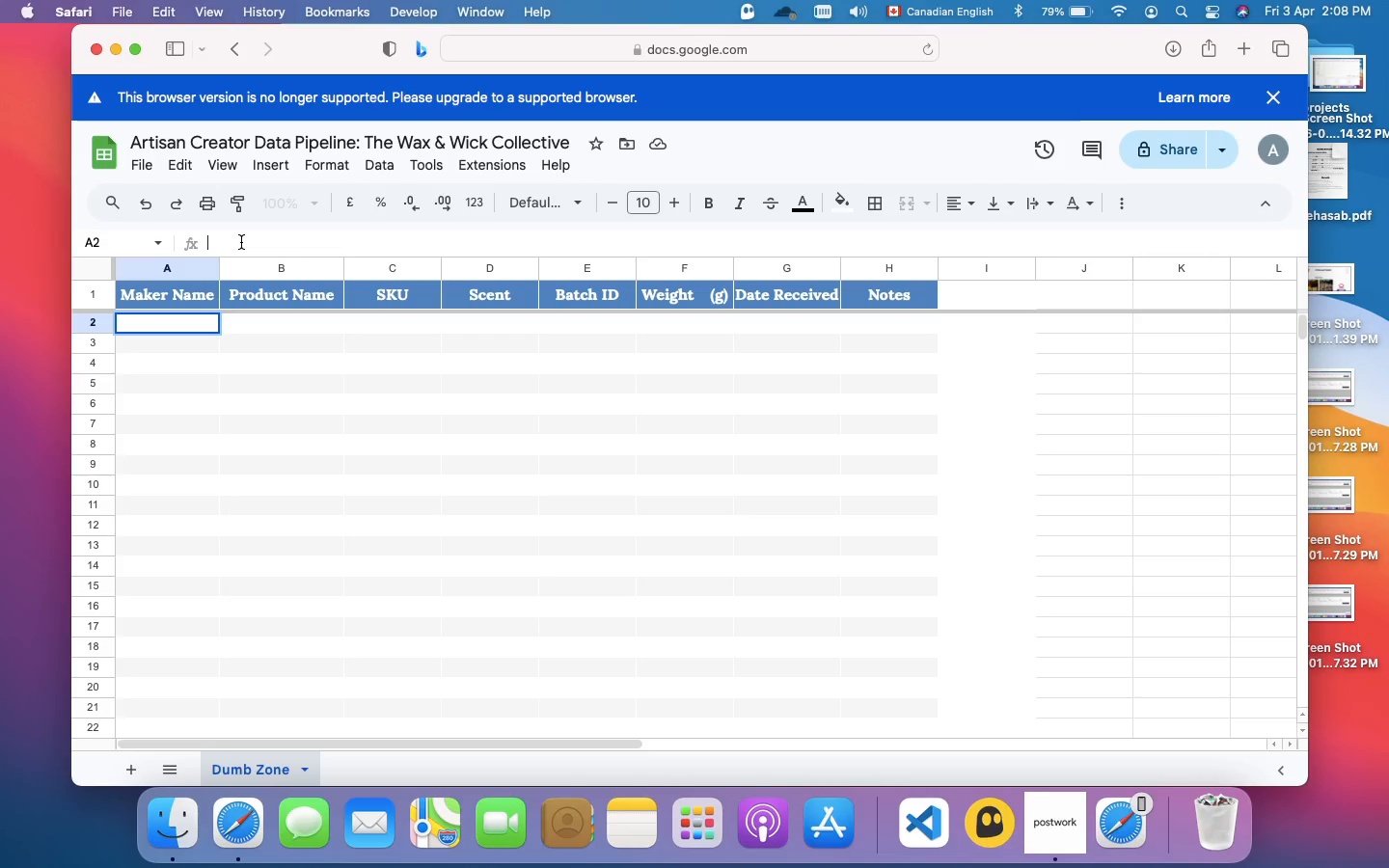 
type(Luna)
 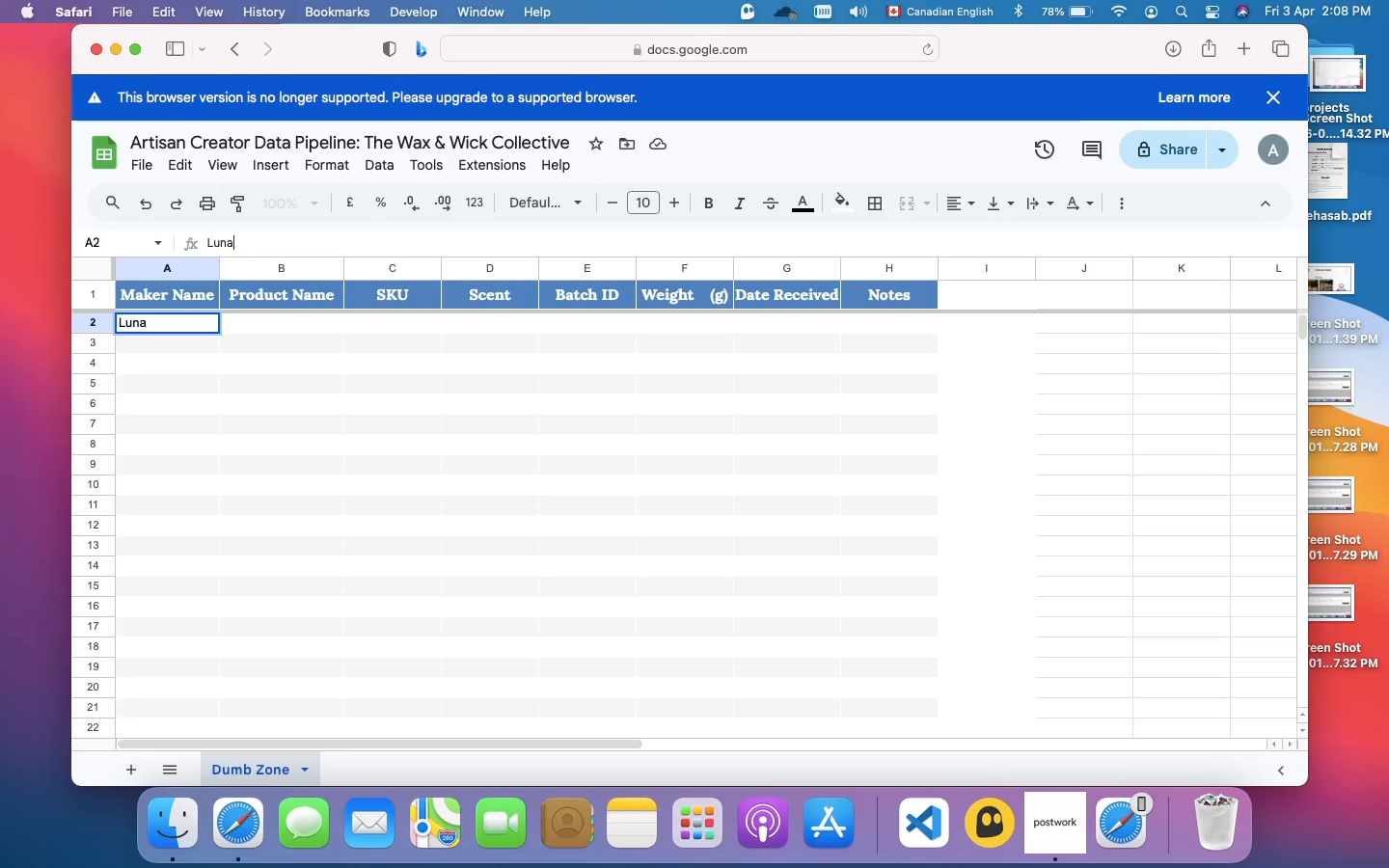 
type( Candles)
 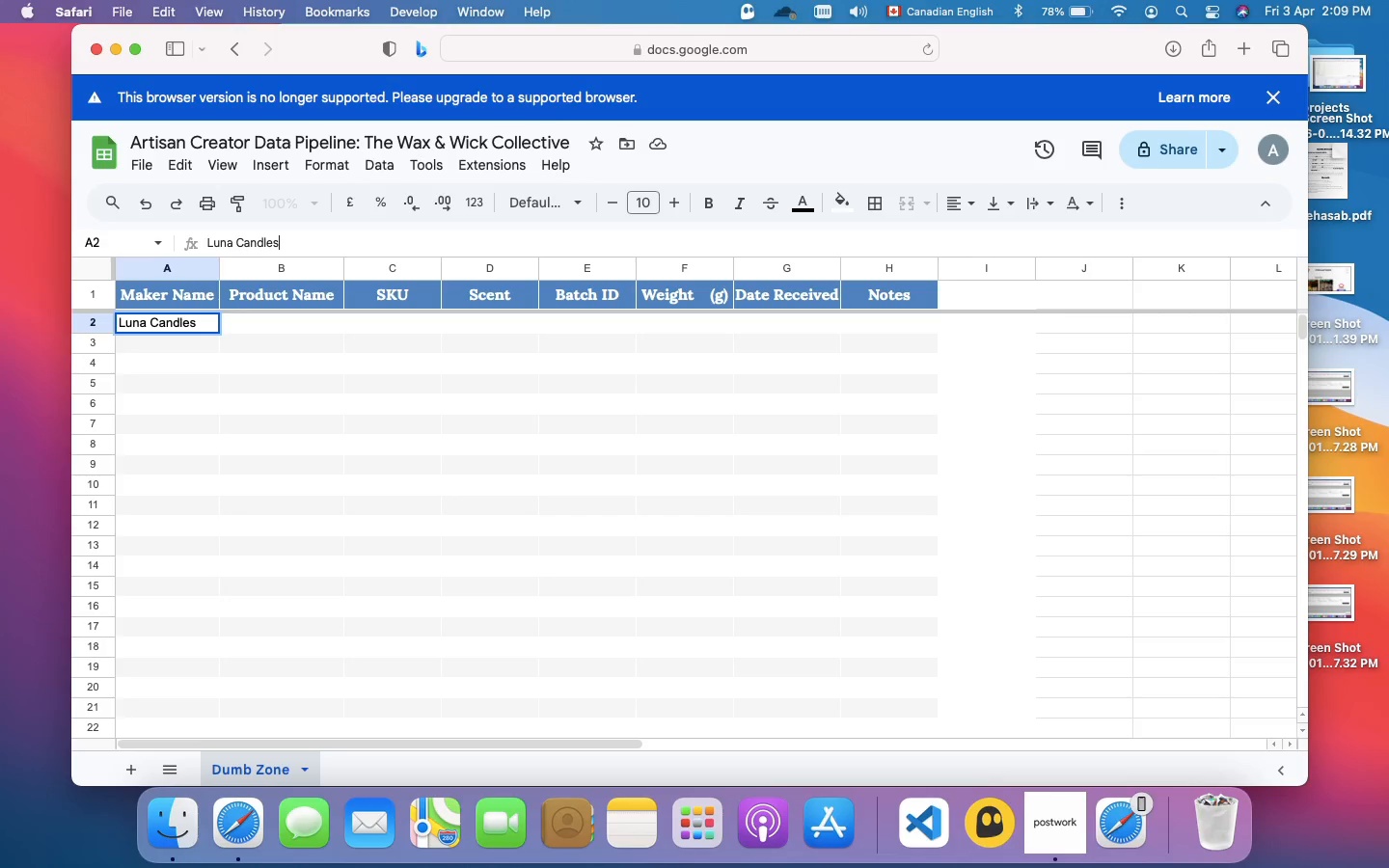 
key(Enter)
 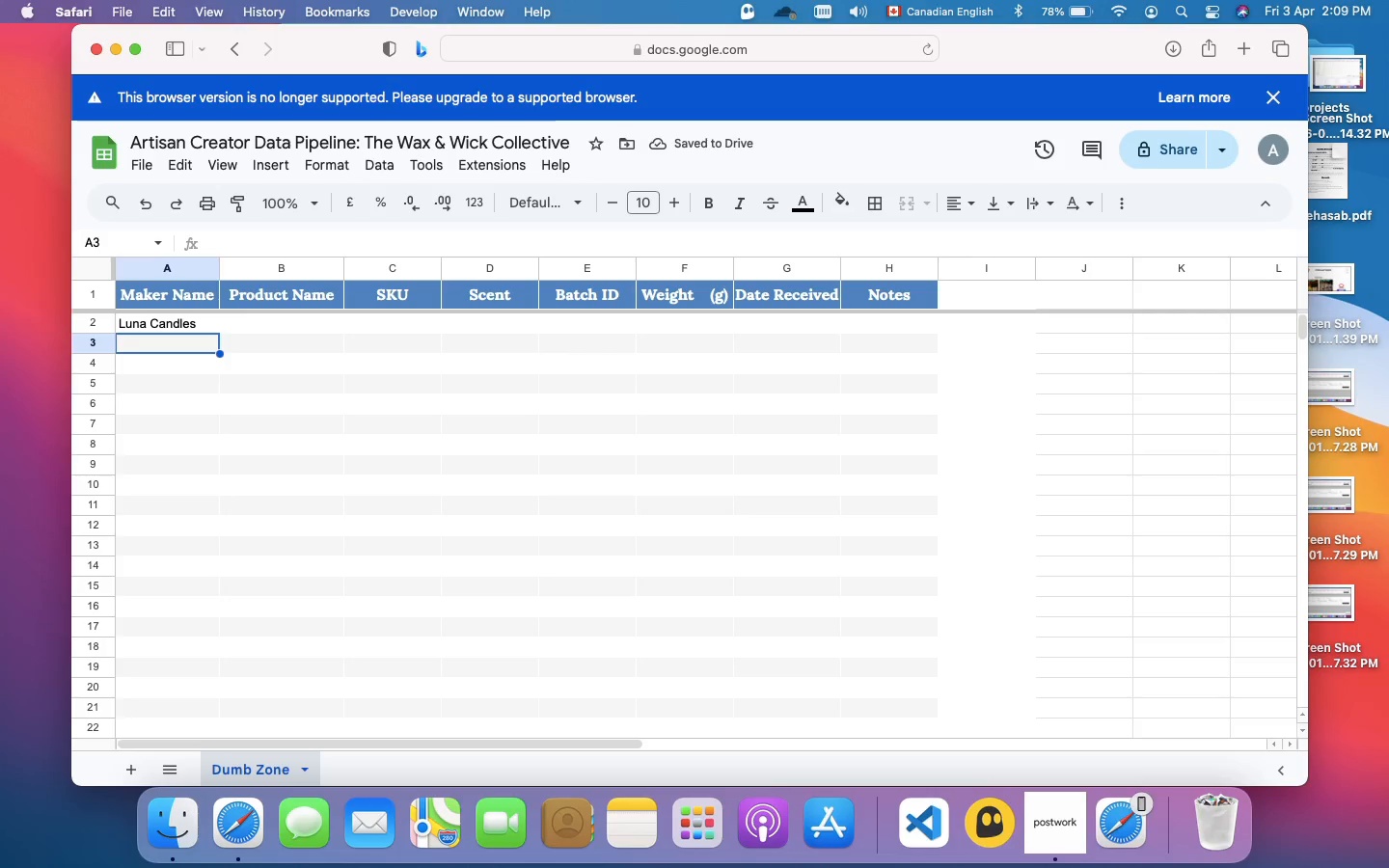 
type(wax & wick co)
 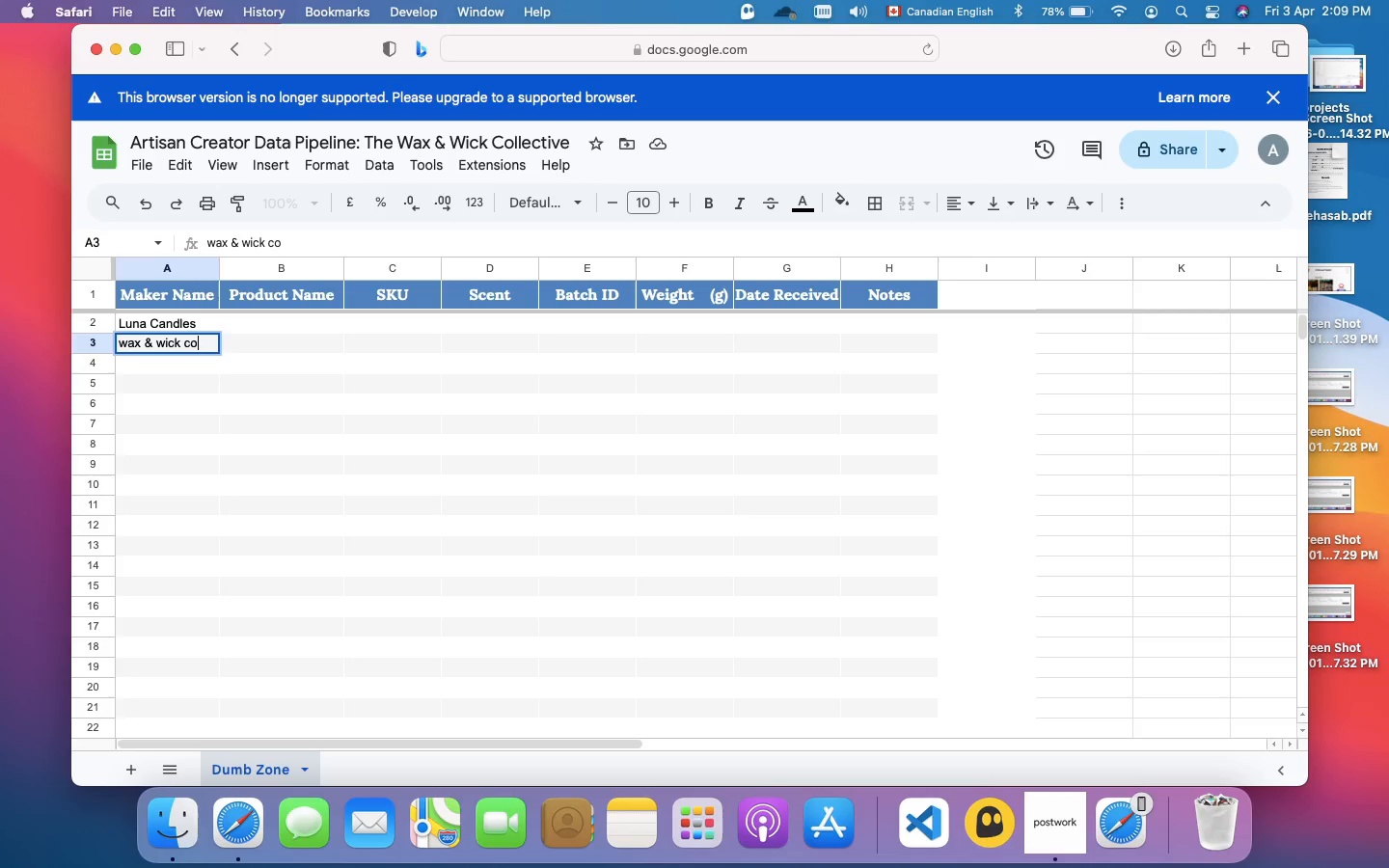 
key(Enter)
 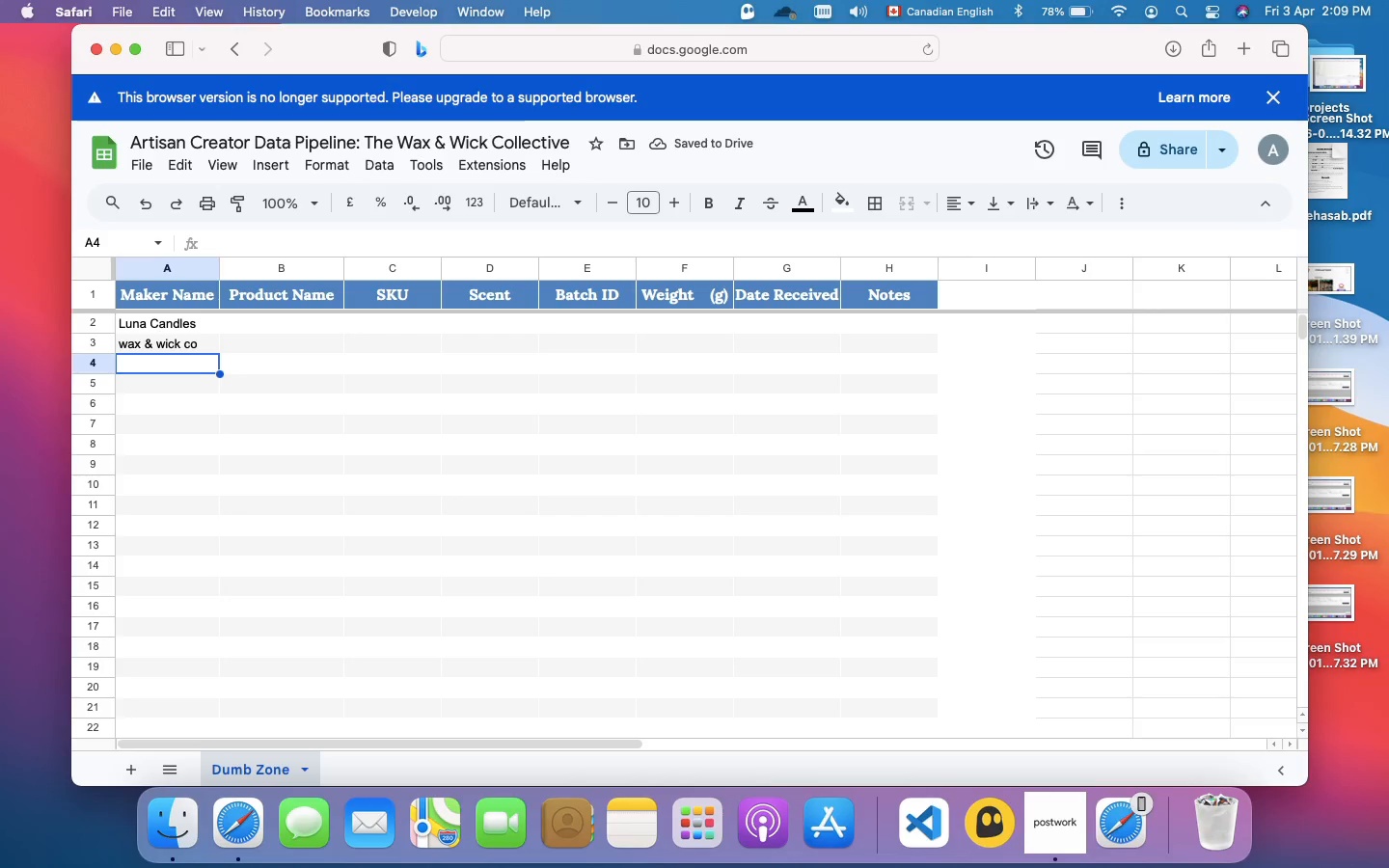 
type(Golden Glow Studio)
 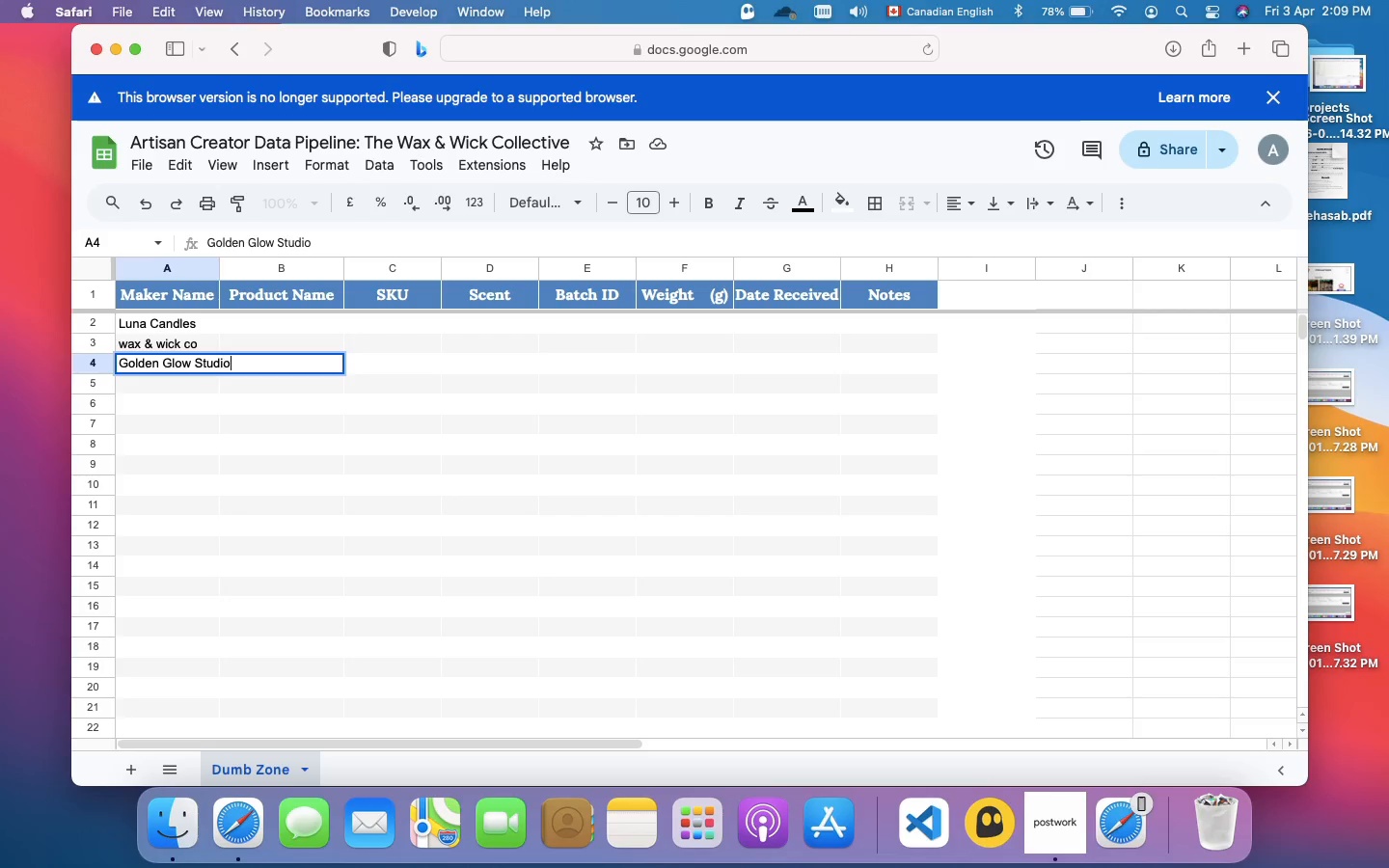 
key(Enter)
 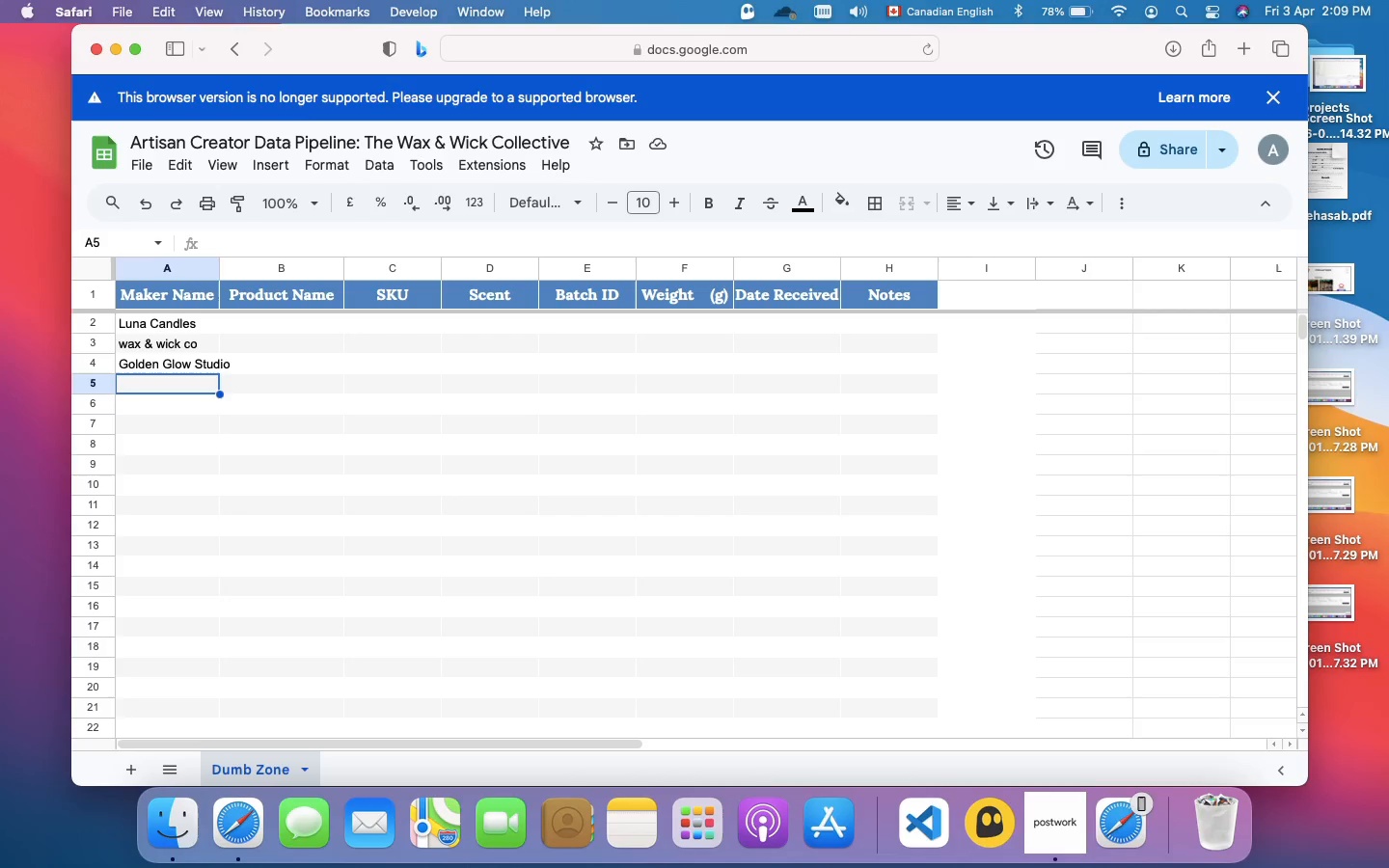 
wait(7.18)
 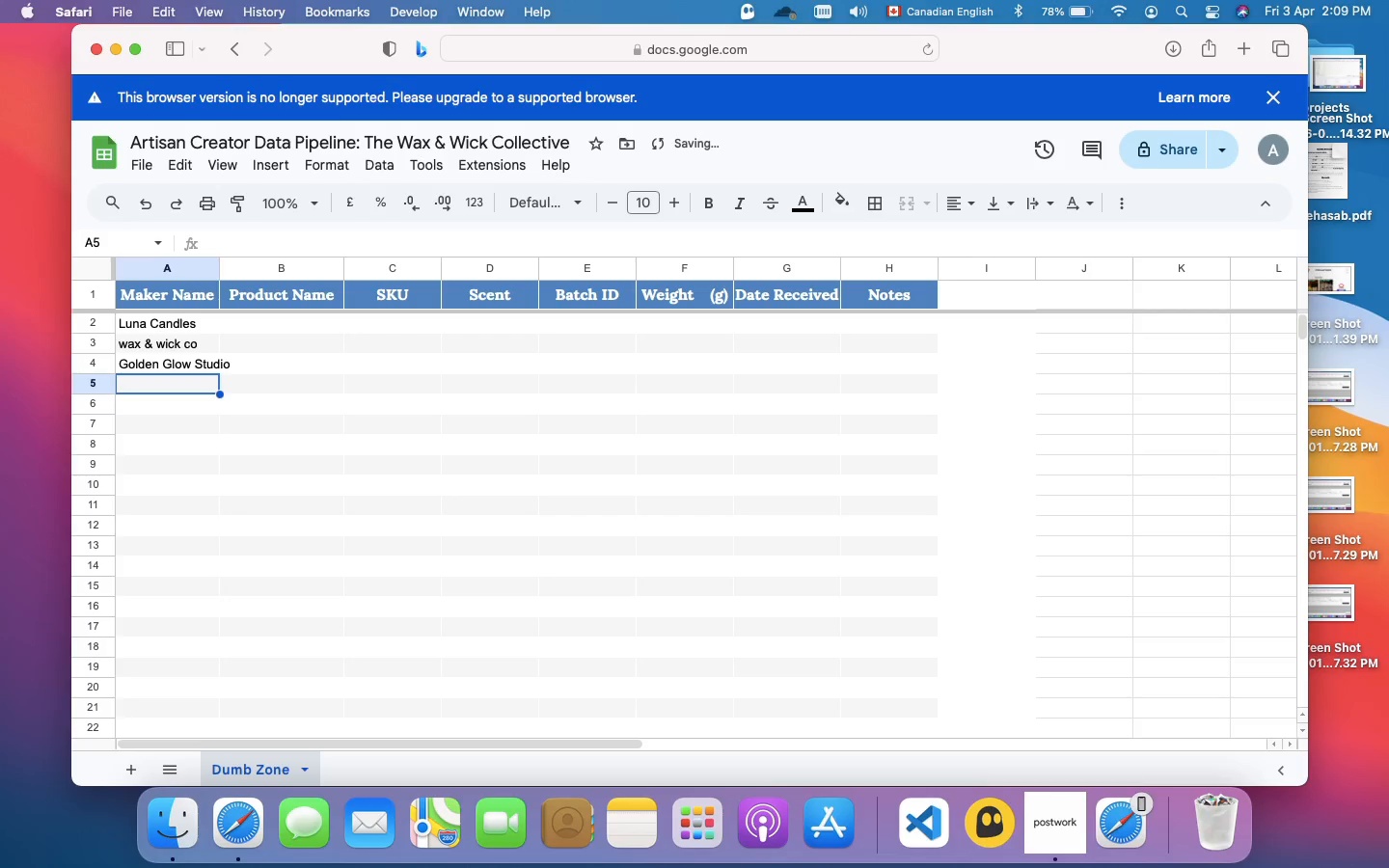 
key(Tab)
 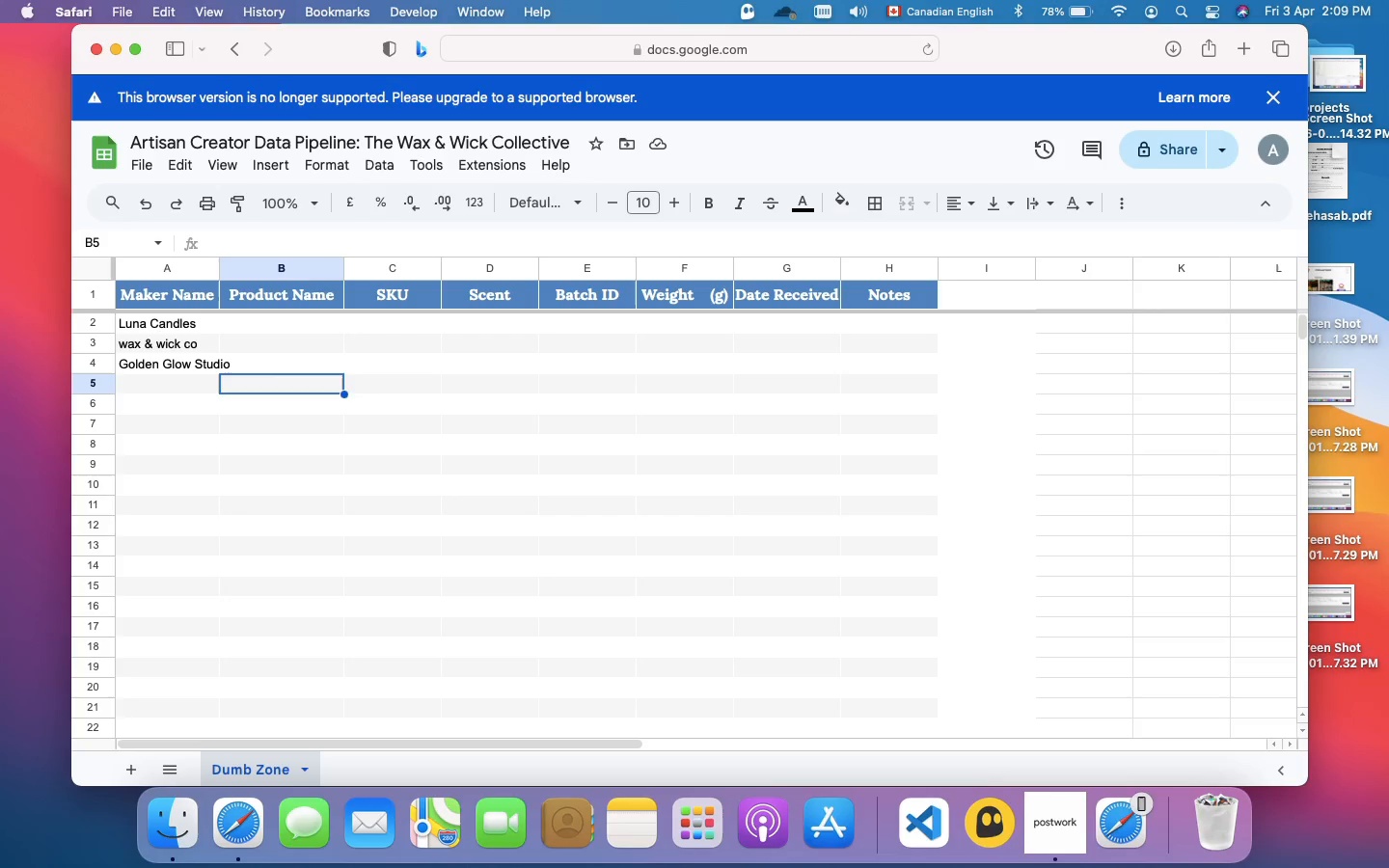 
key(ArrowLeft)
 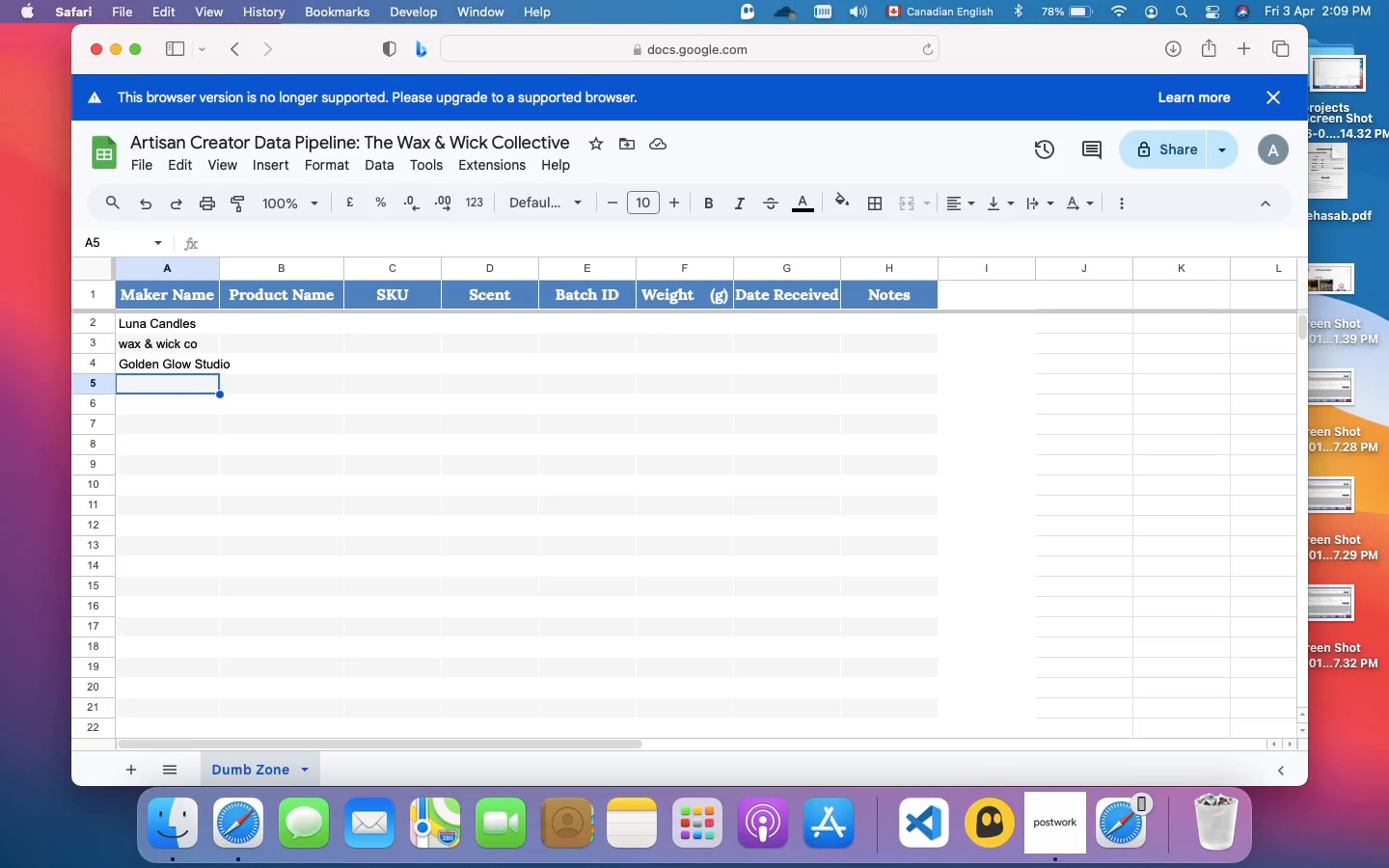 
type(artisan melts)
 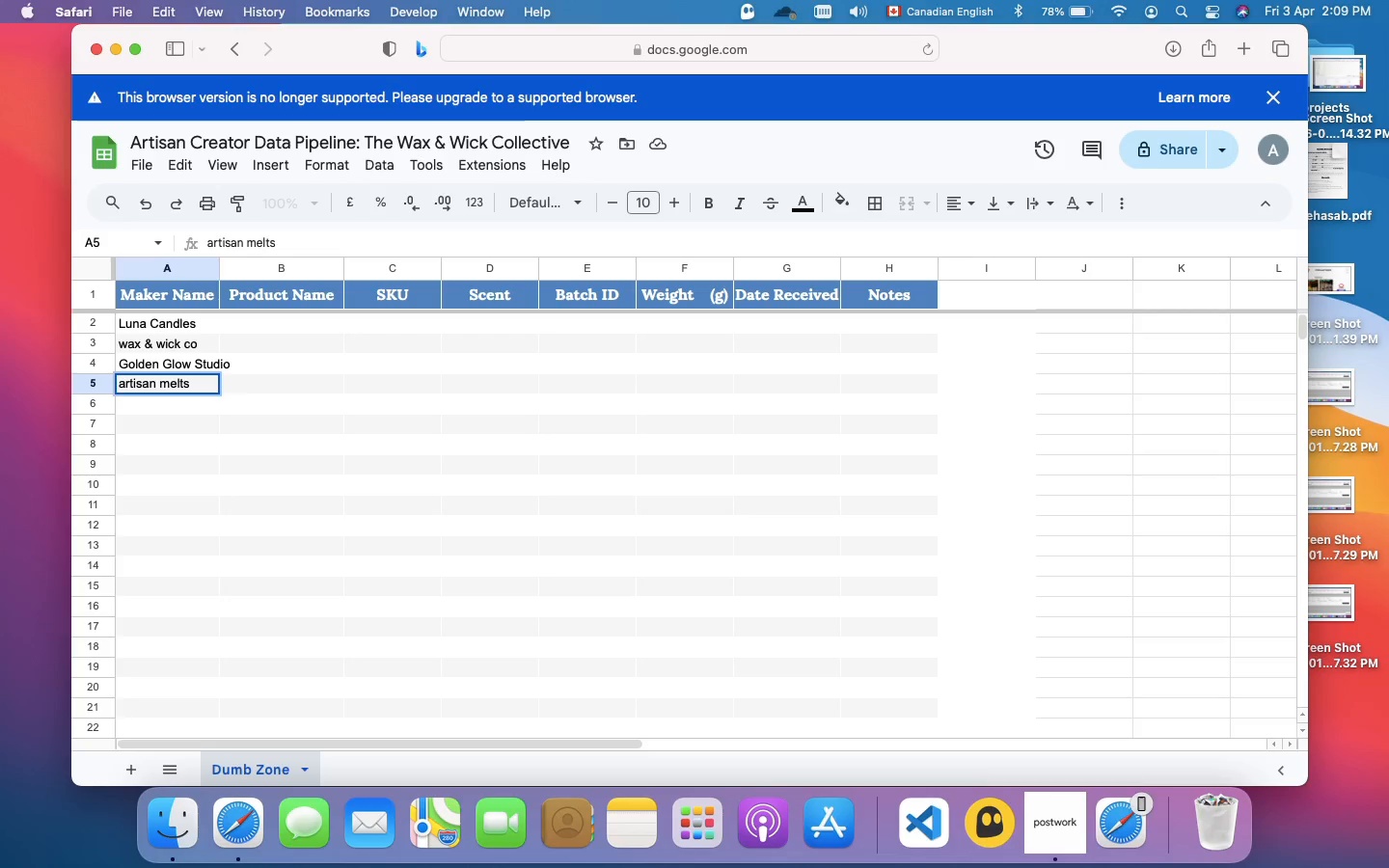 
key(ArrowLeft)
 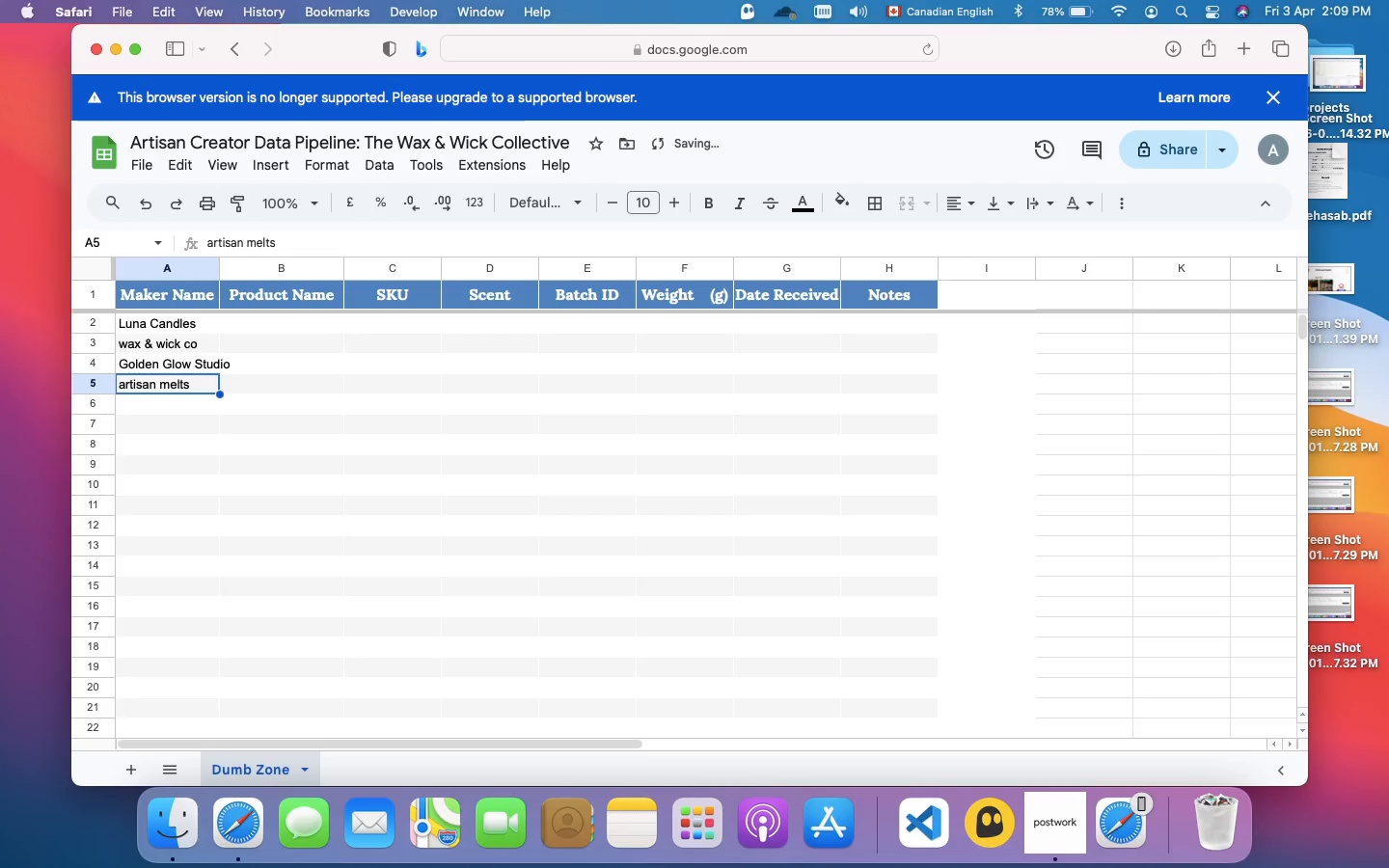 
key(ArrowLeft)
 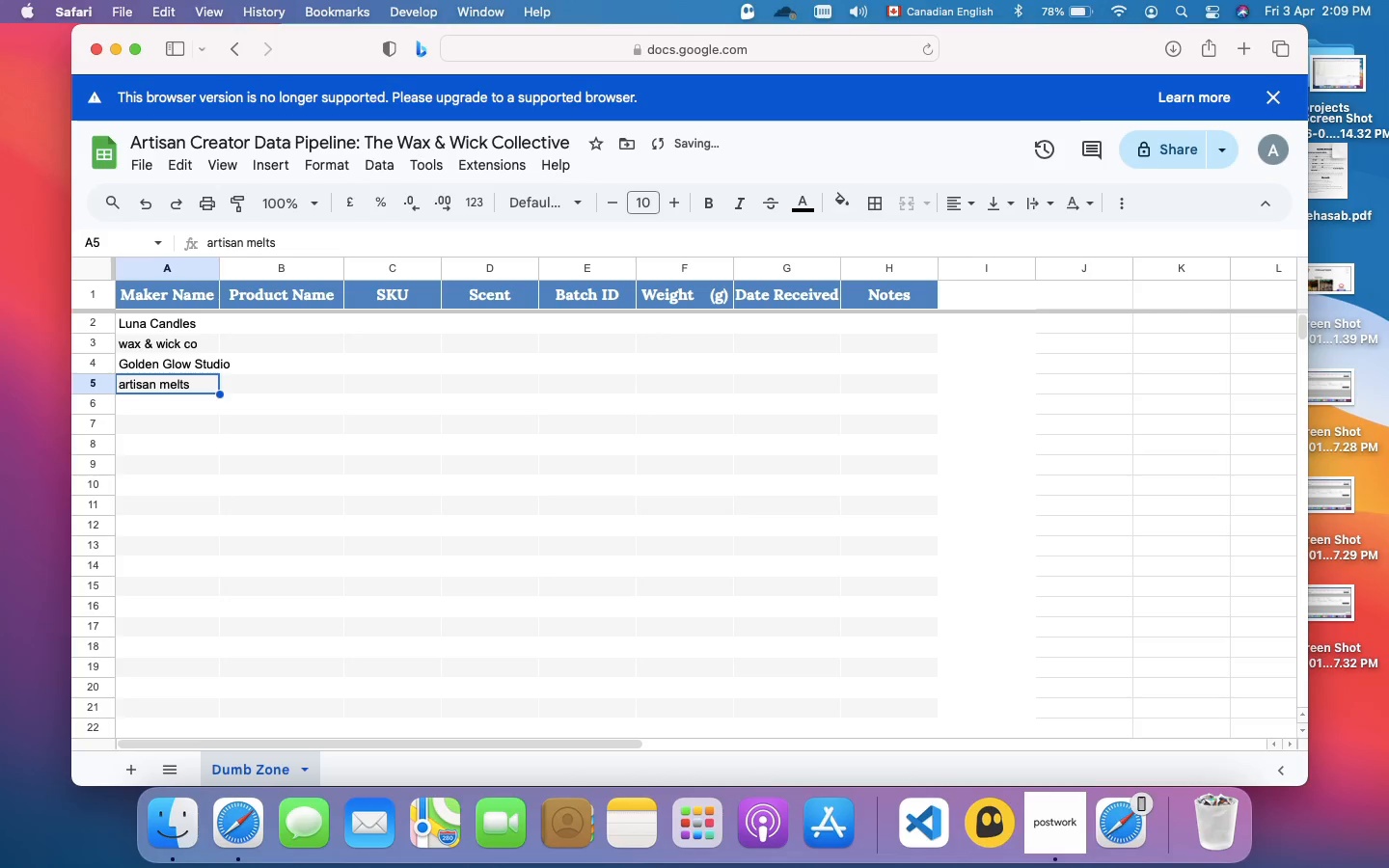 
key(ArrowLeft)
 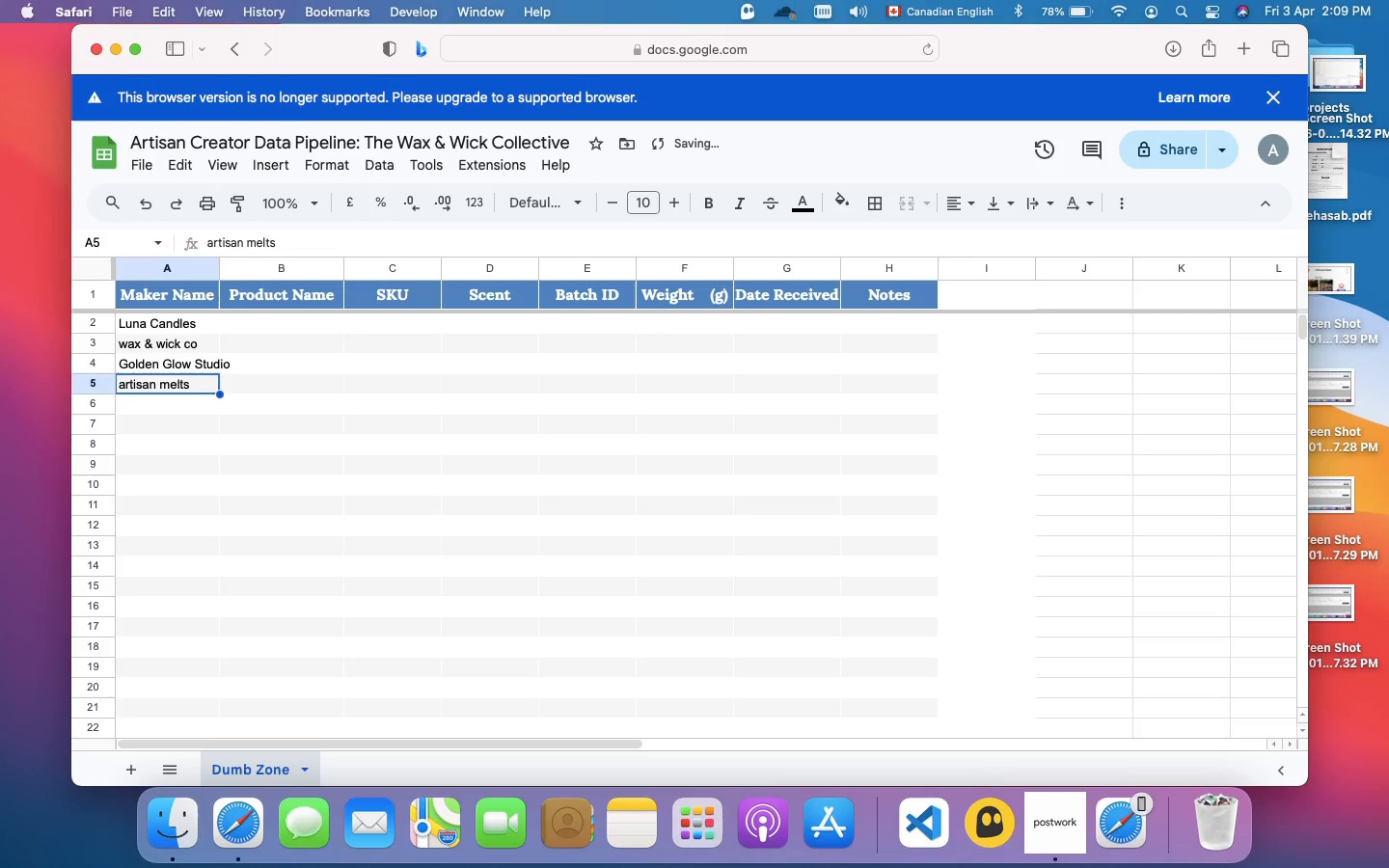 
key(ArrowLeft)
 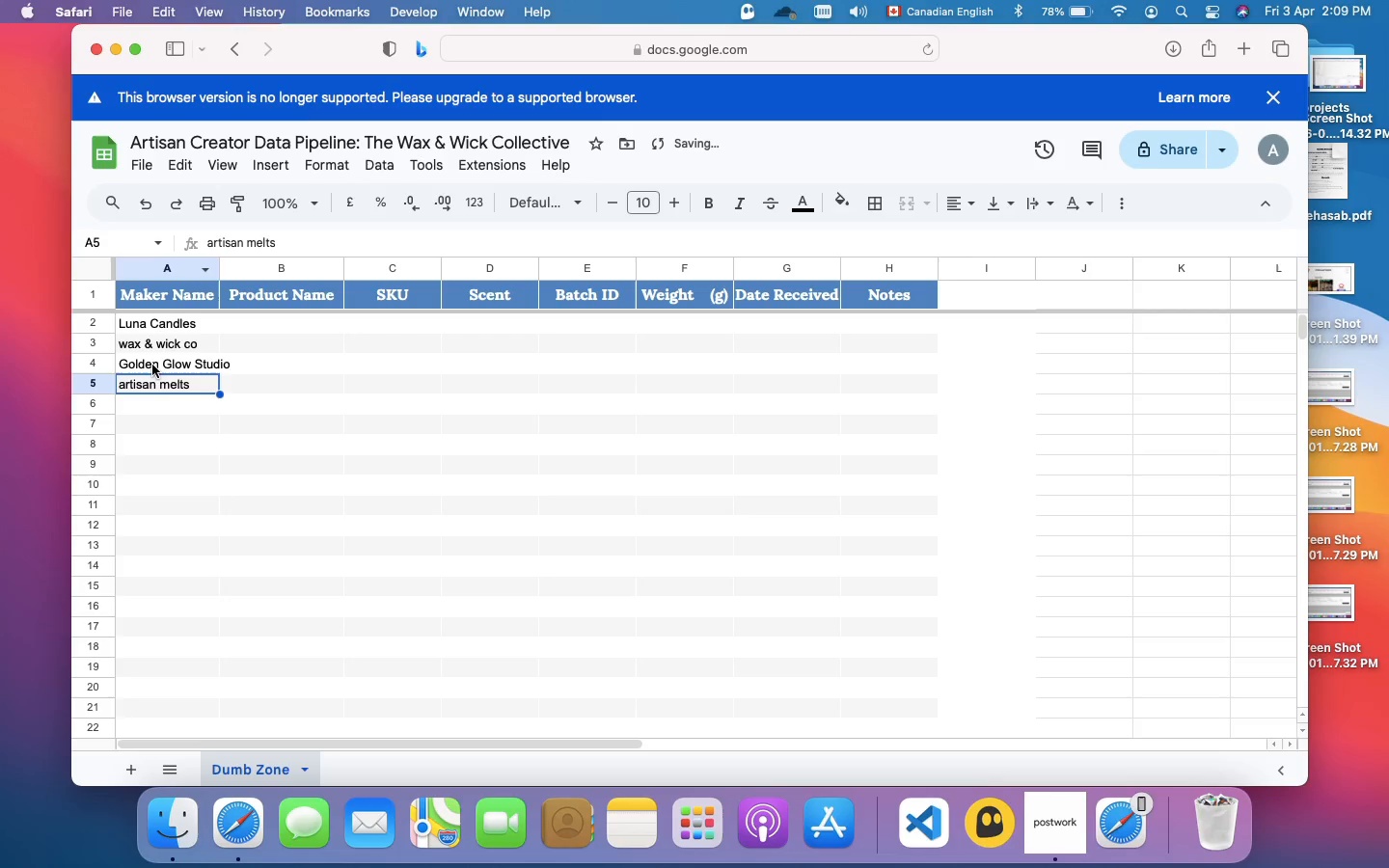 
left_click([147, 389])
 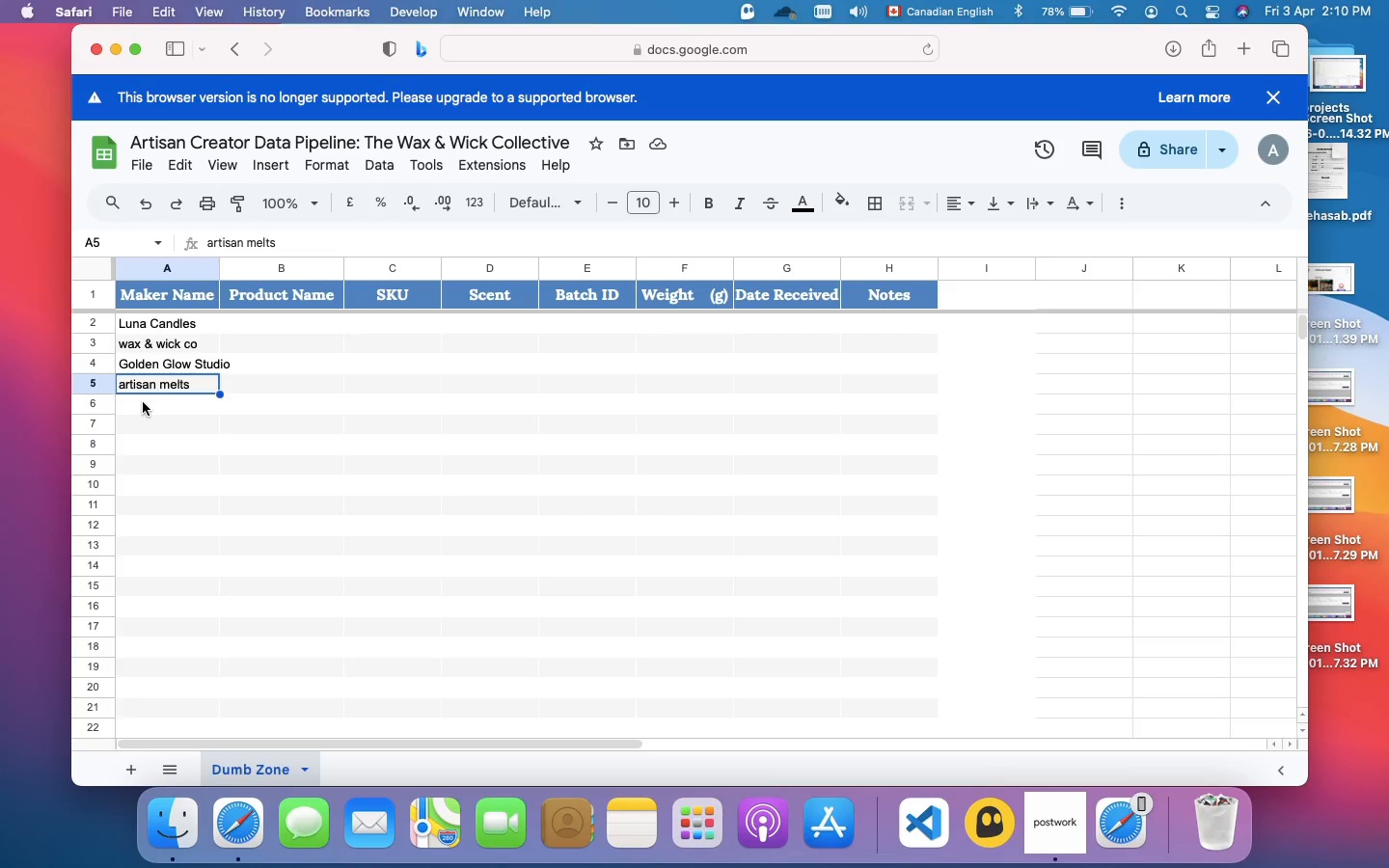 
left_click([143, 402])
 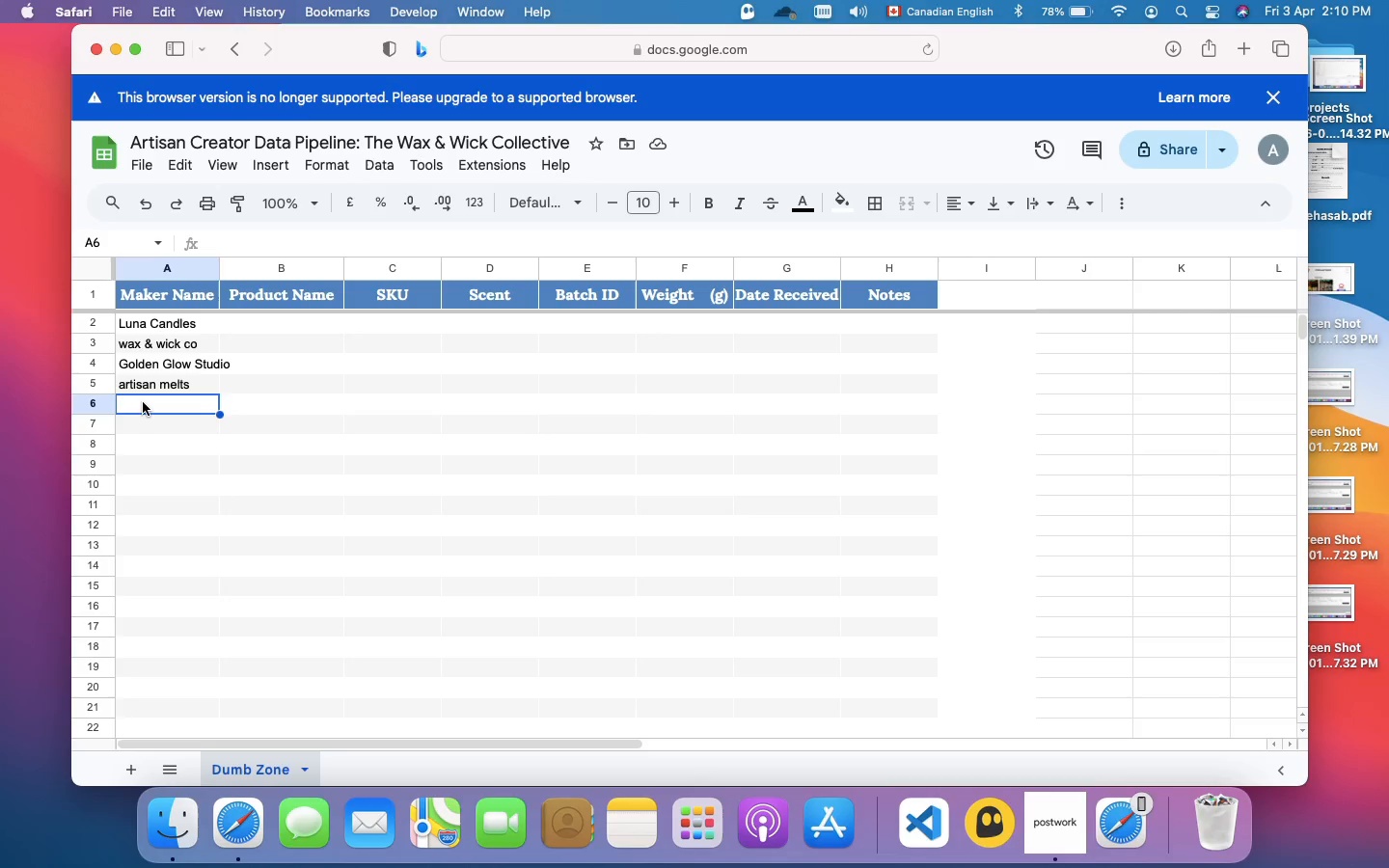 
type(Bright)
 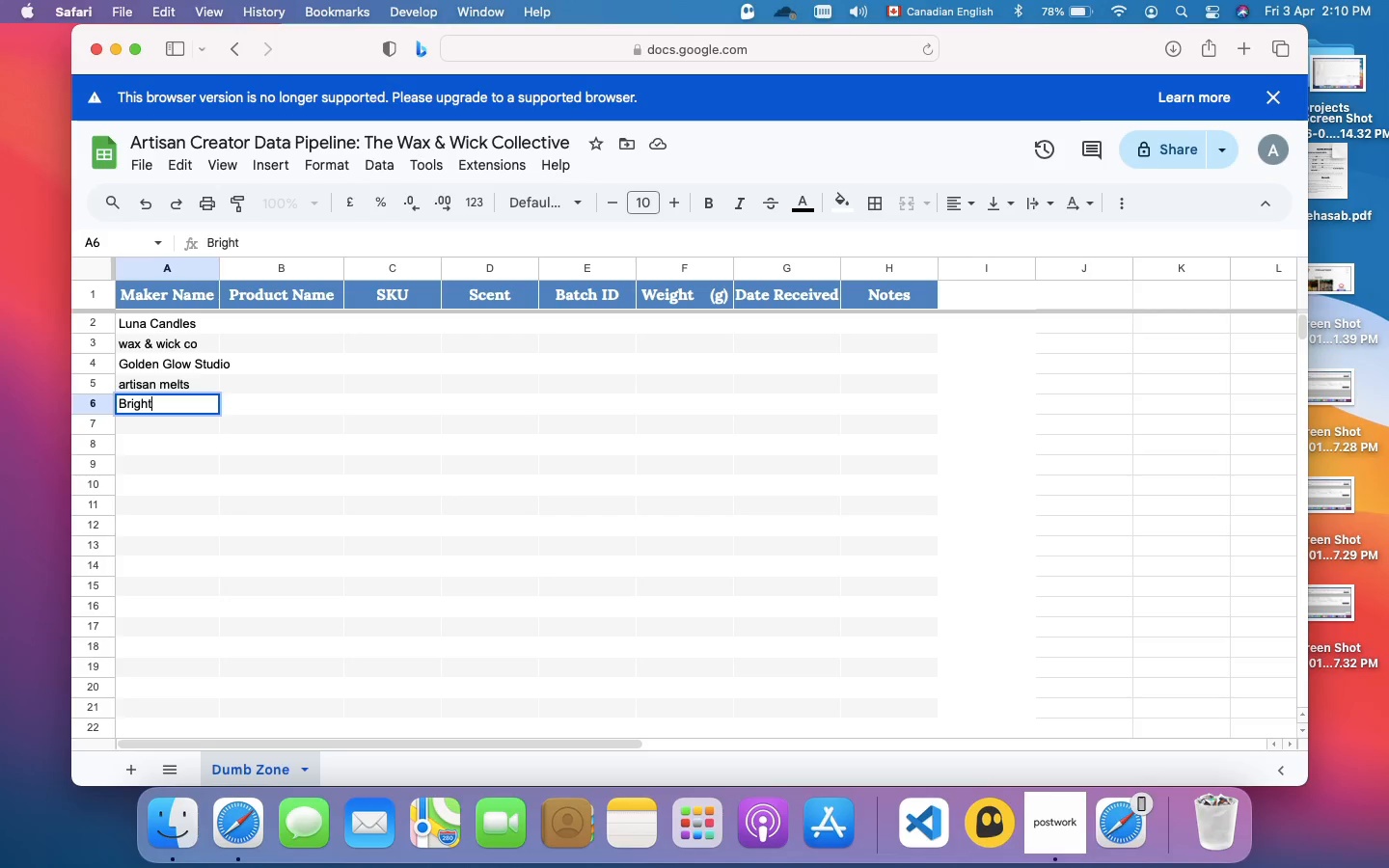 
type(li)
key(Backspace)
key(Backspace)
type(Light Co.)
 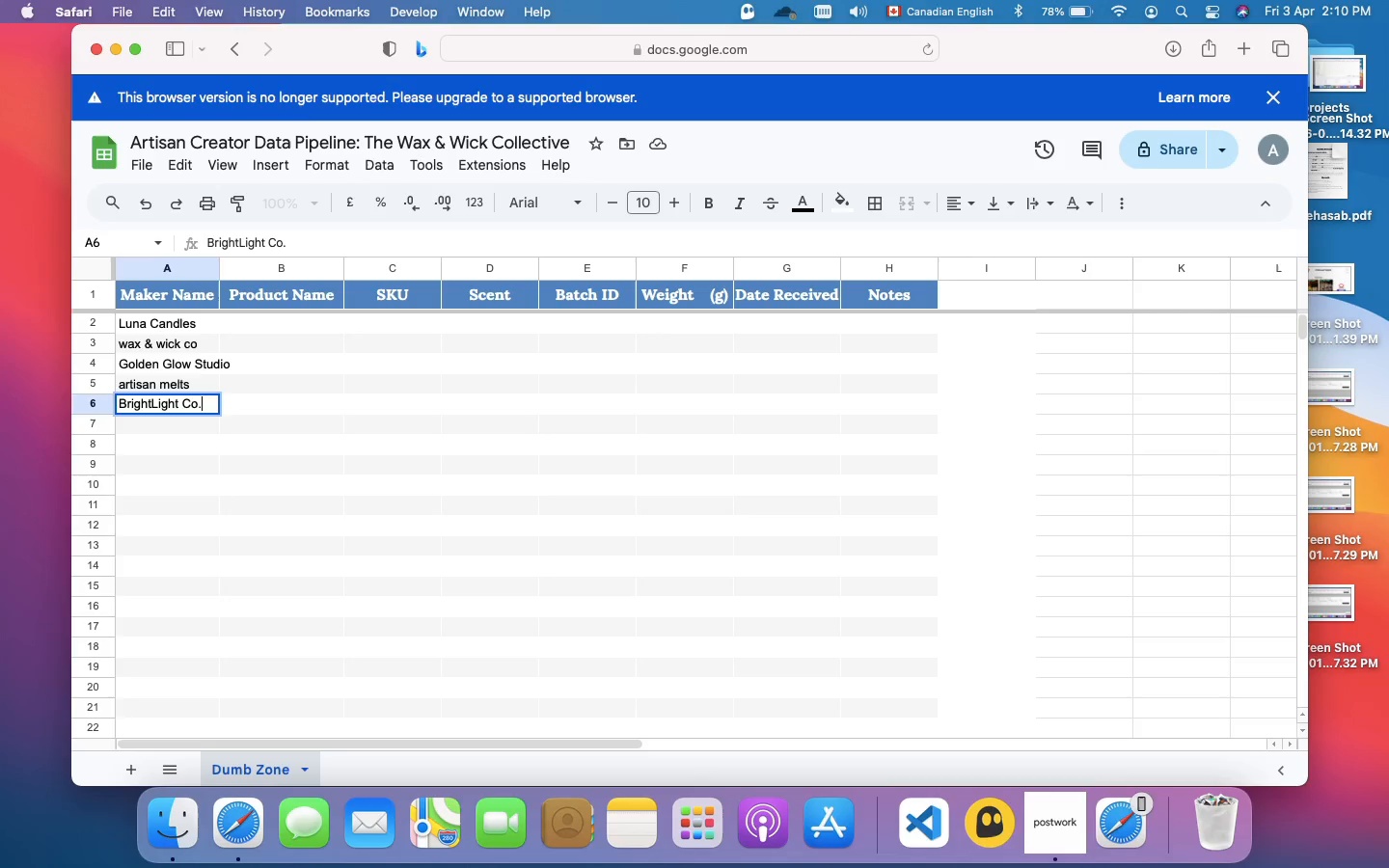 
wait(7.62)
 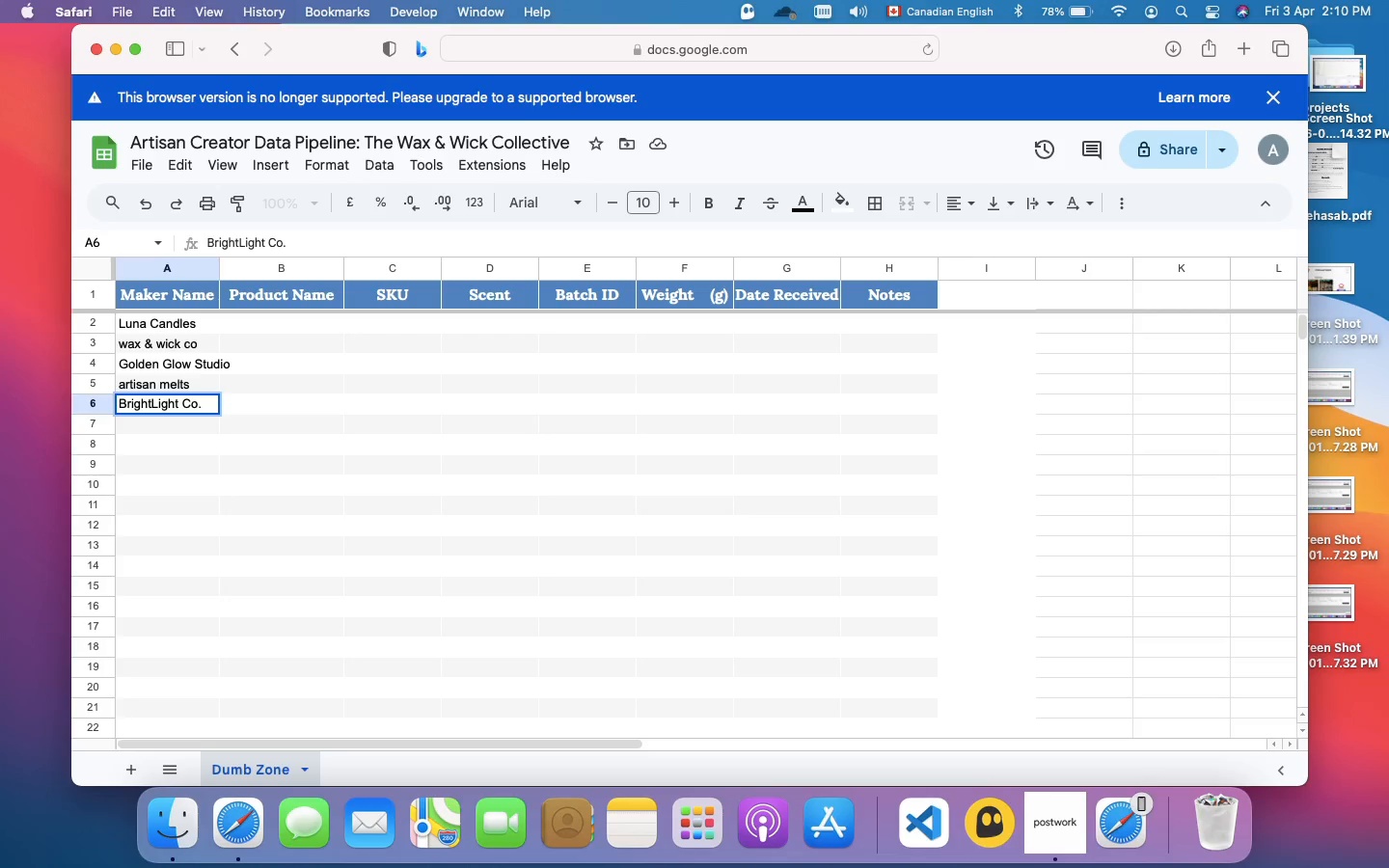 
left_click([274, 322])
 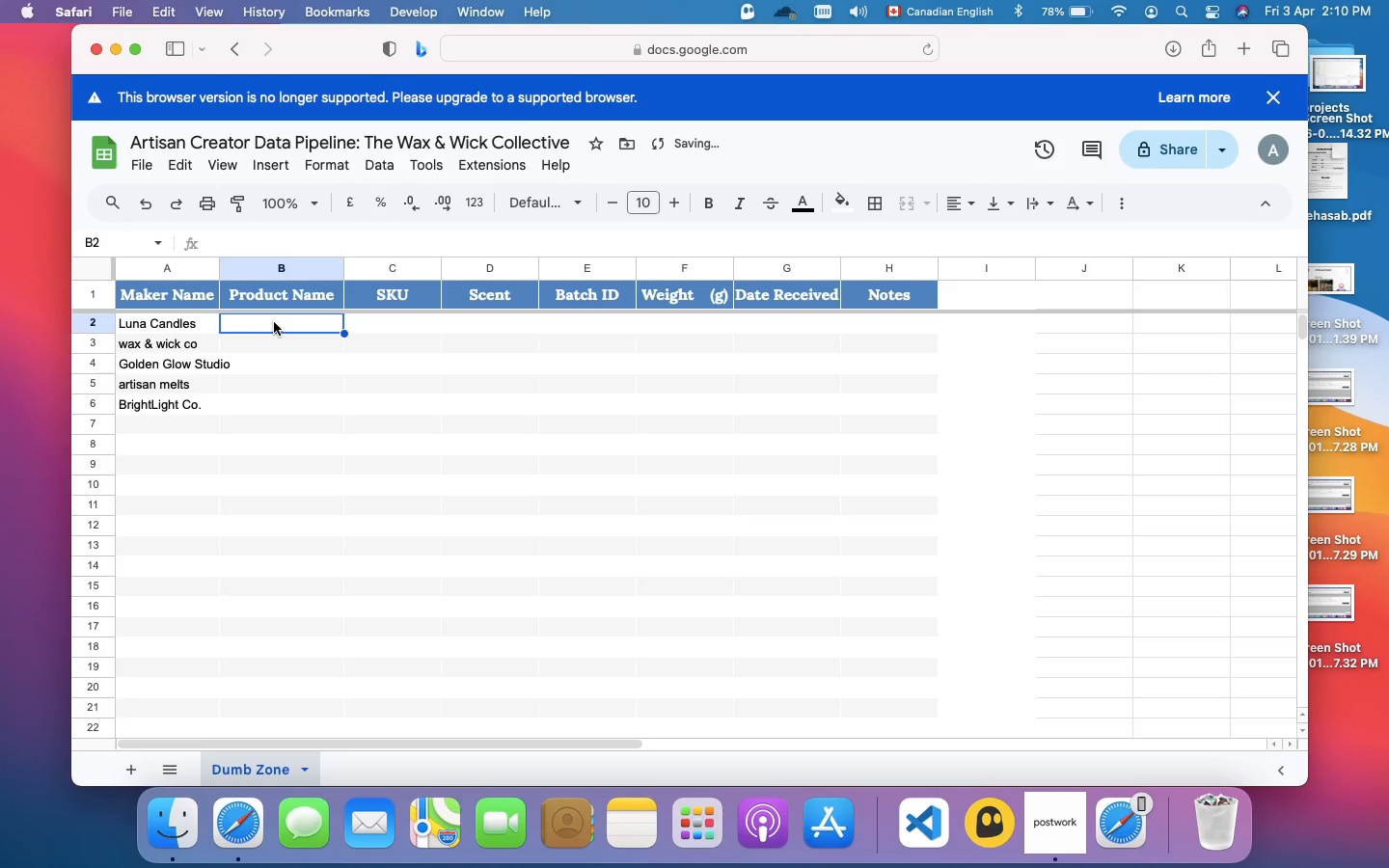 
type(Vanilla Dream)
 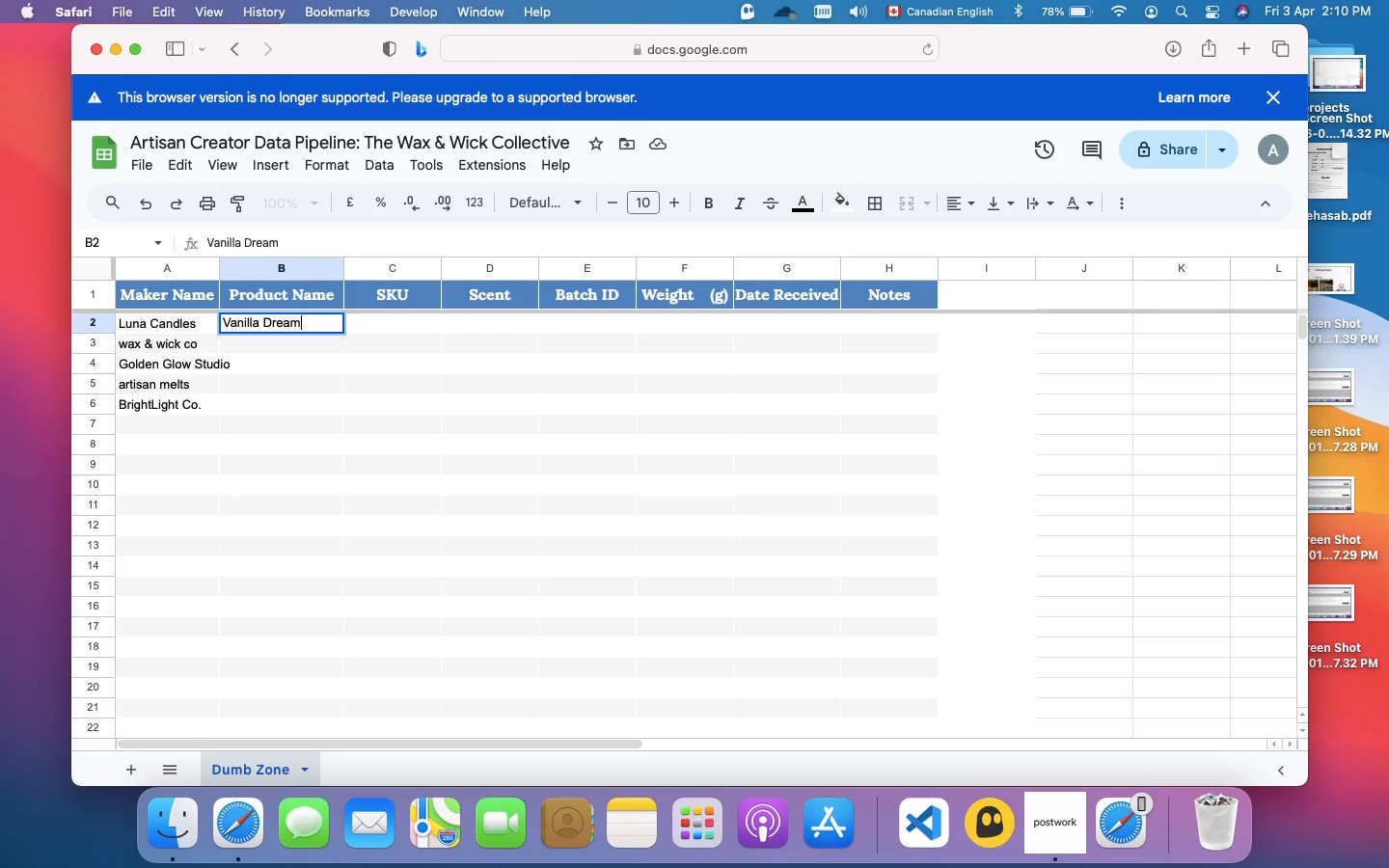 
key(Enter)
 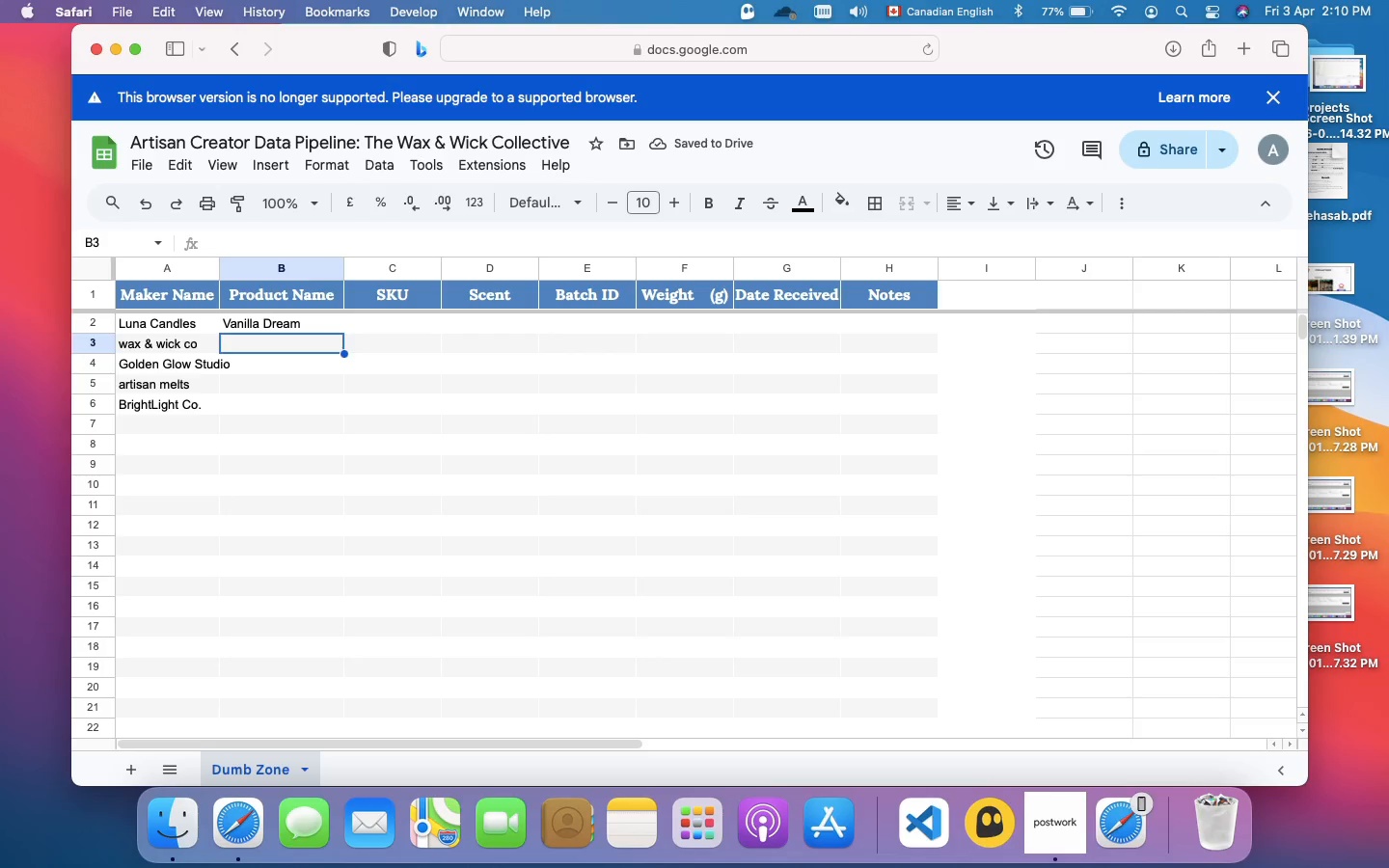 
hold_key(key=ShiftLeft, duration=0.44)
 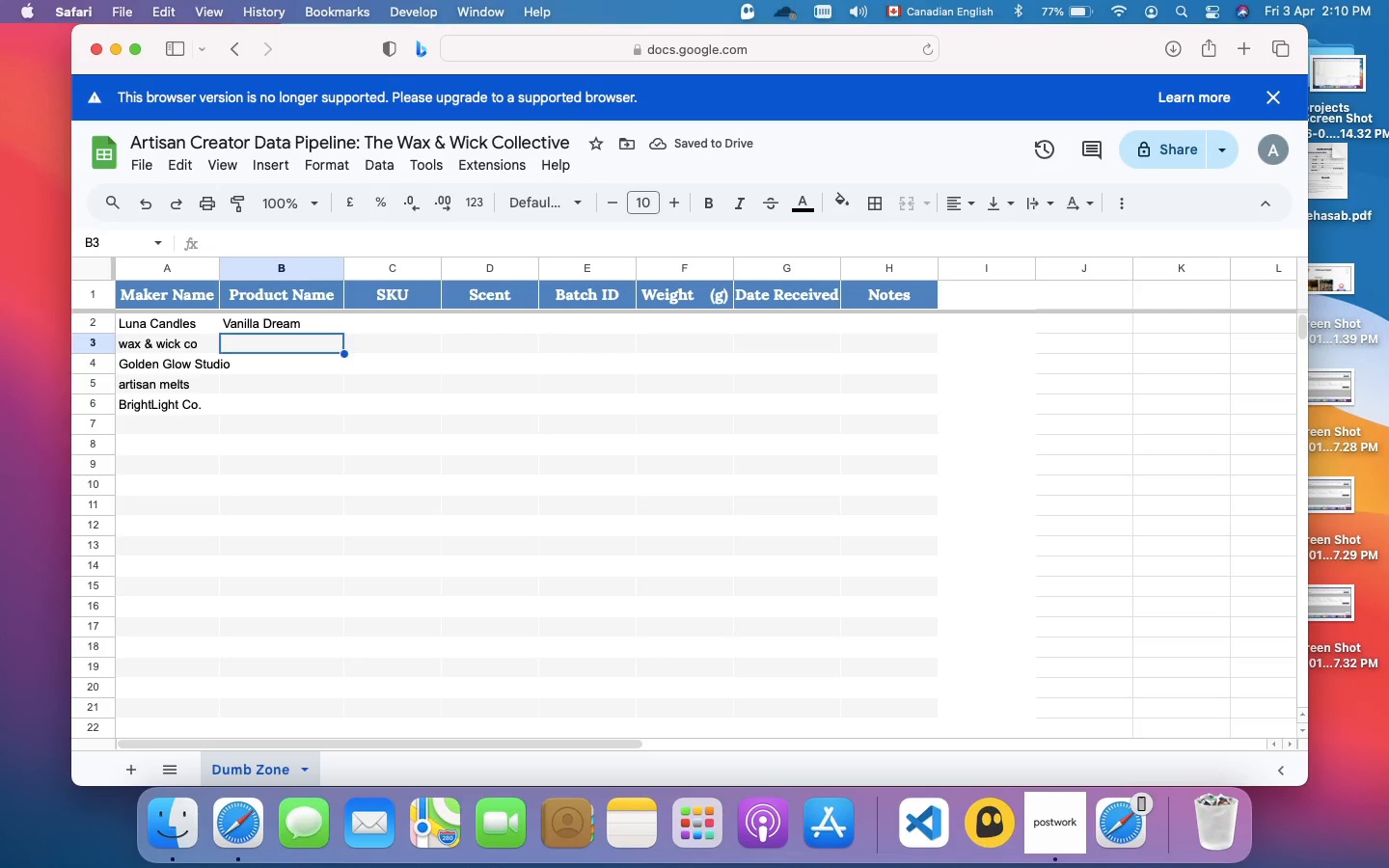 
type(L)
key(Backspace)
type(lavender bliss)
 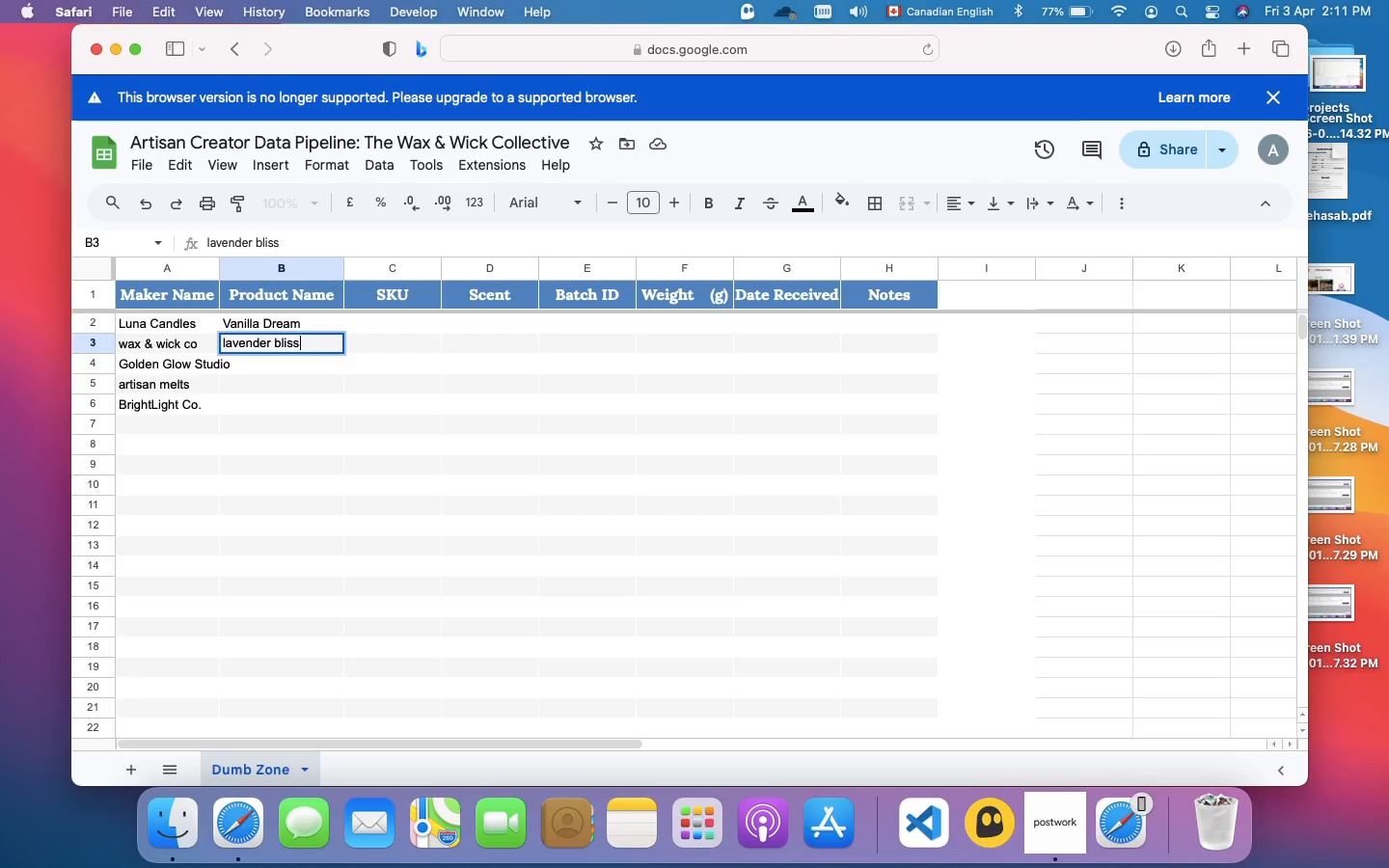 
key(Enter)
 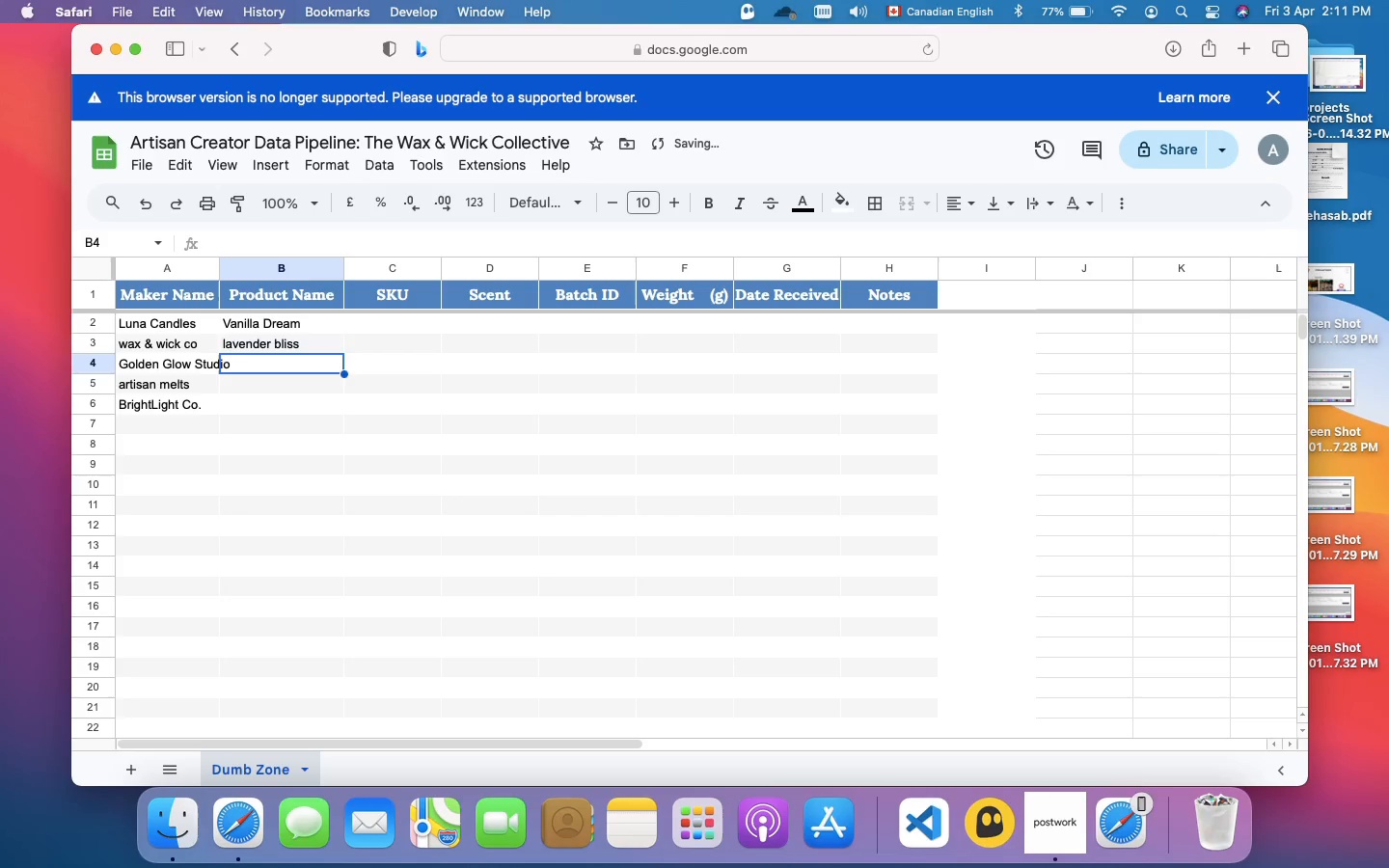 
type(Citr)
key(Backspace)
key(Backspace)
key(Backspace)
key(Backspace)
type(CITRUS BURST)
 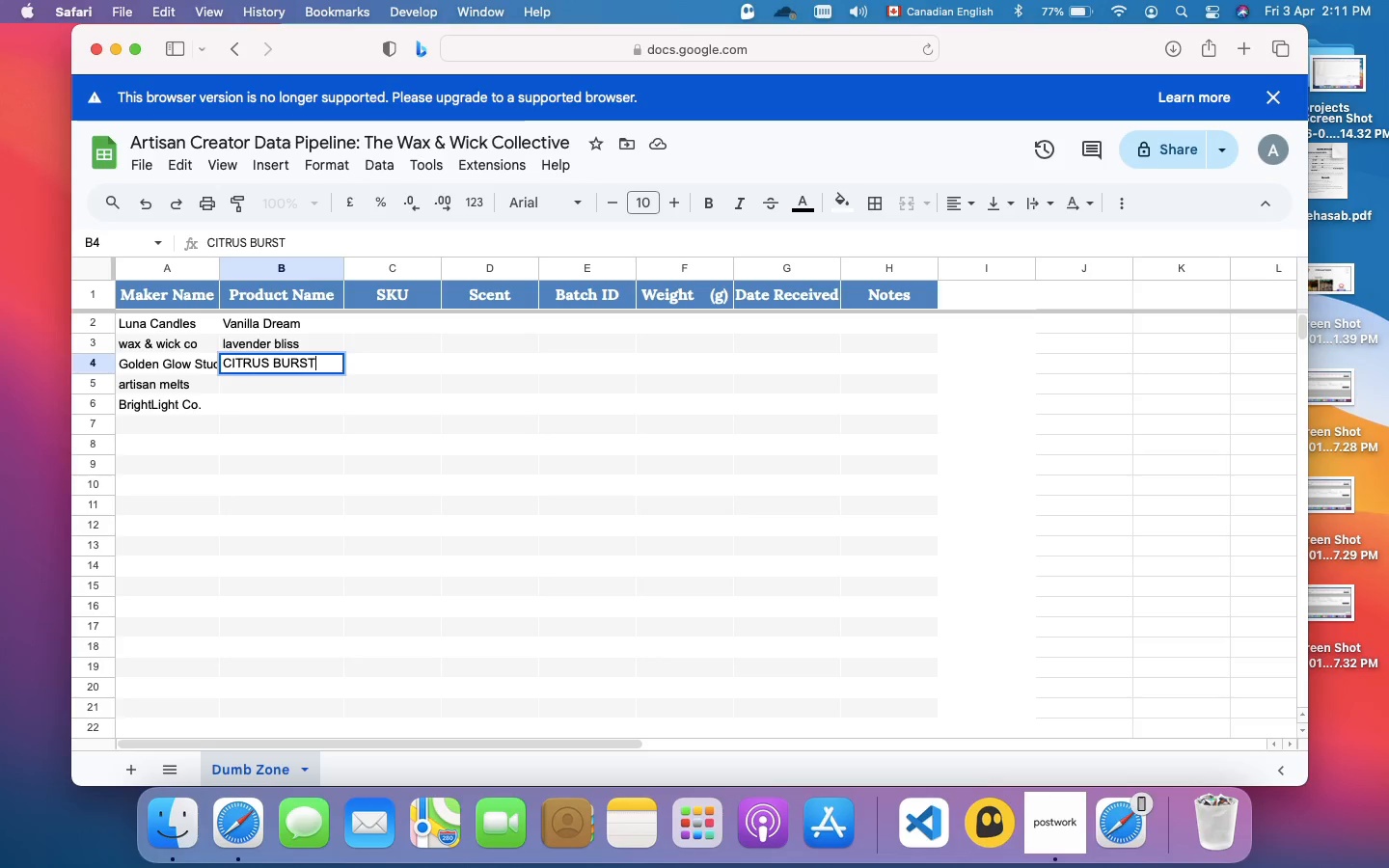 
key(Enter)
 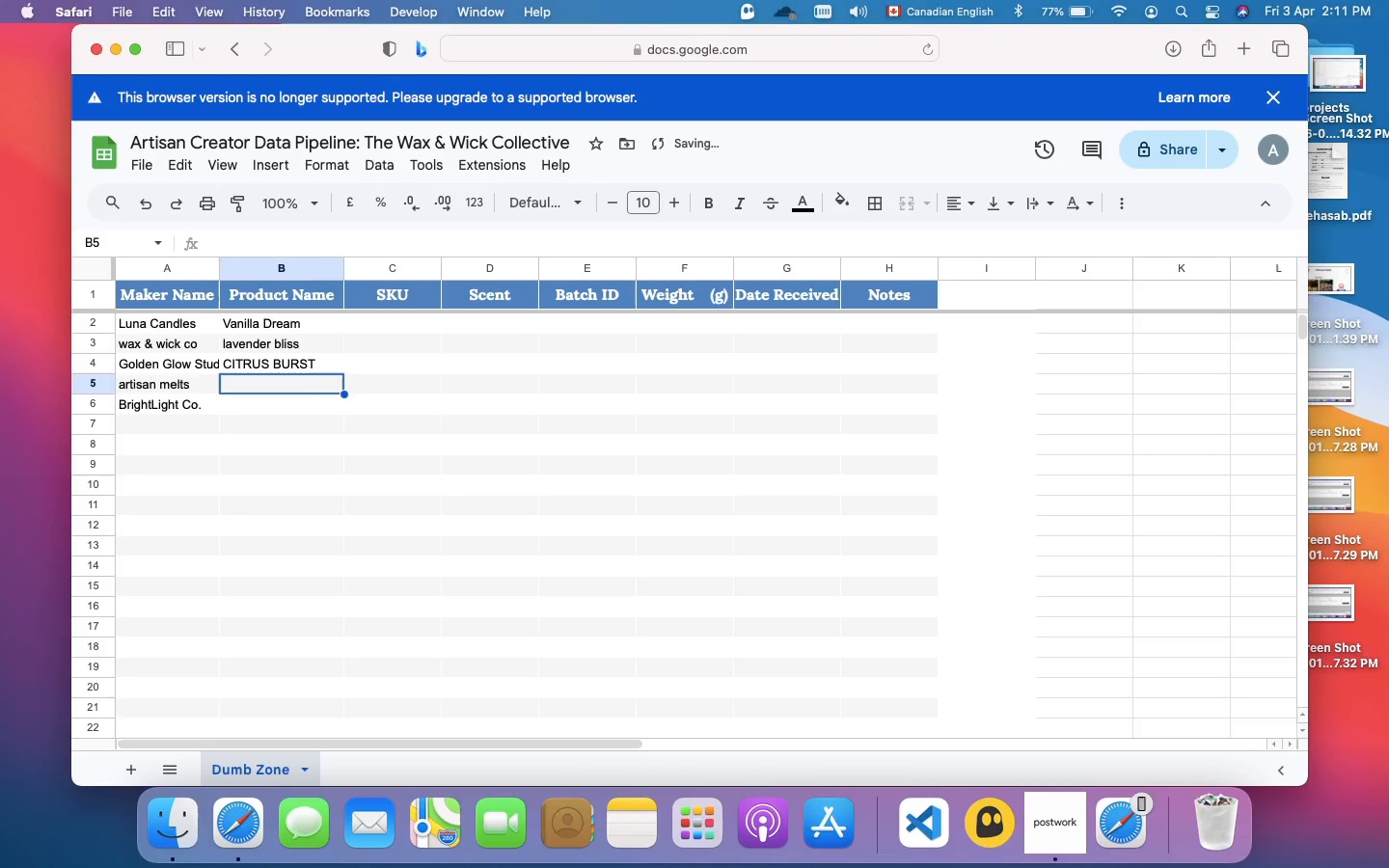 
type(woodland escape)
 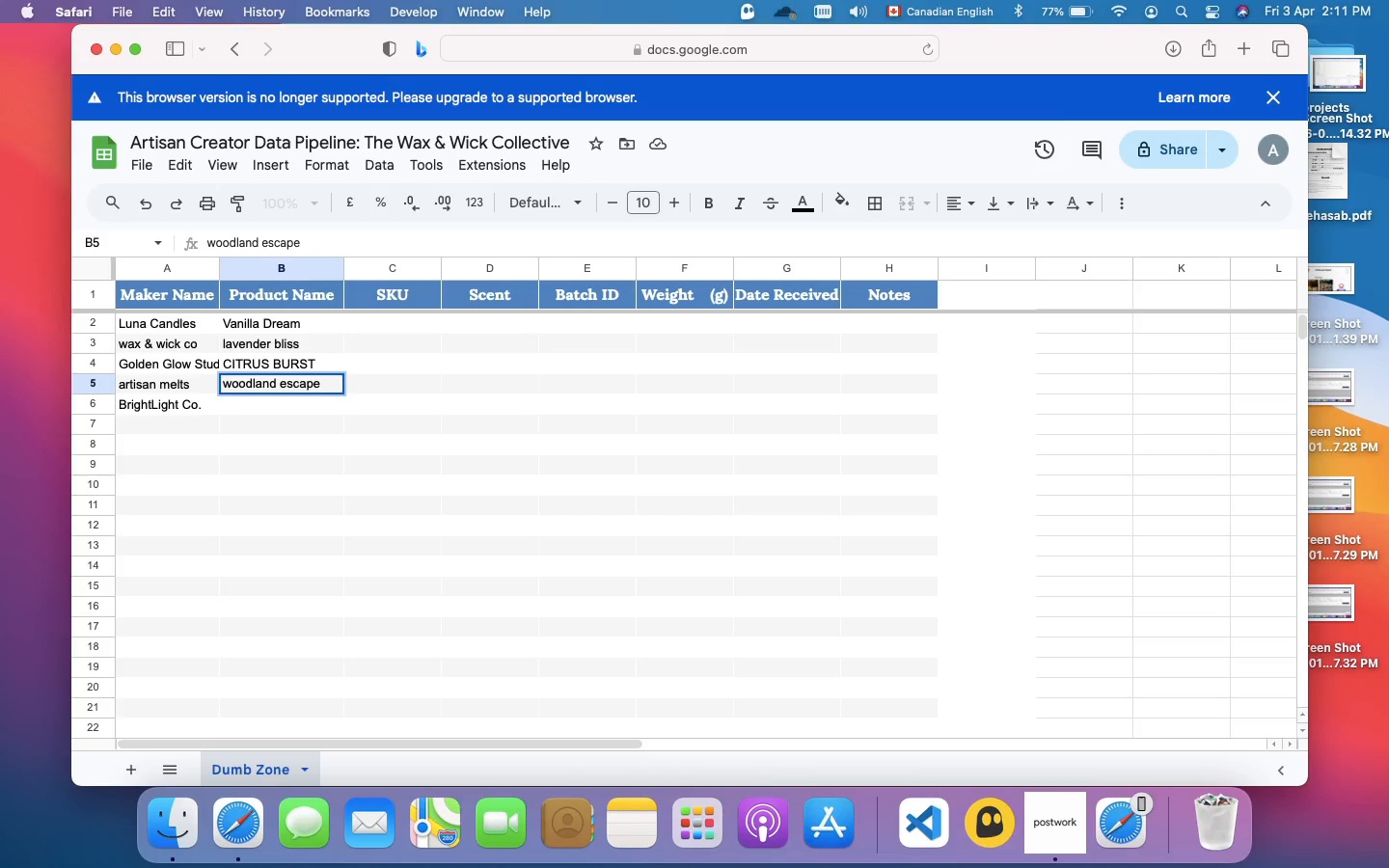 
key(Enter)
 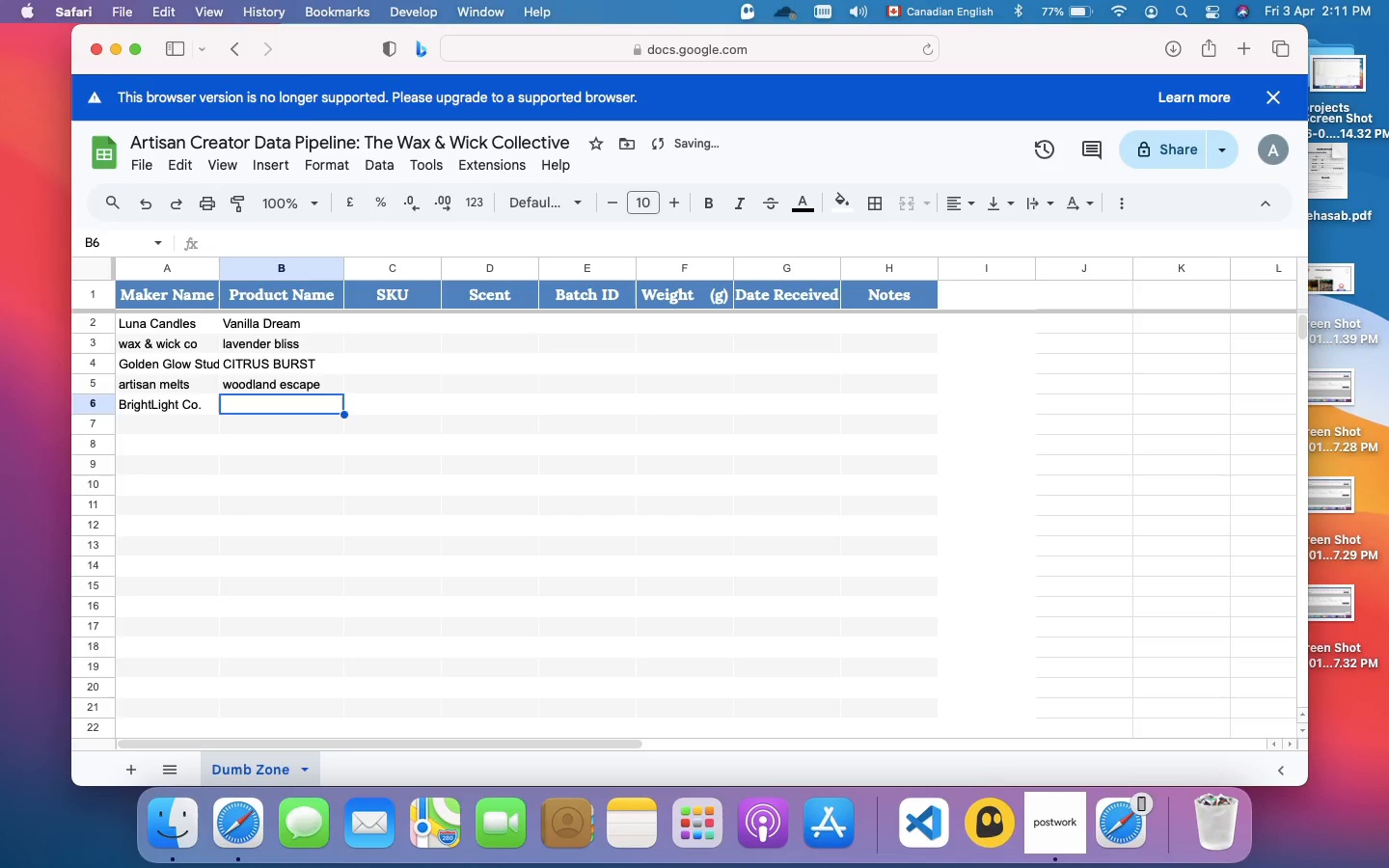 
type(Vanilla-Dream)
 